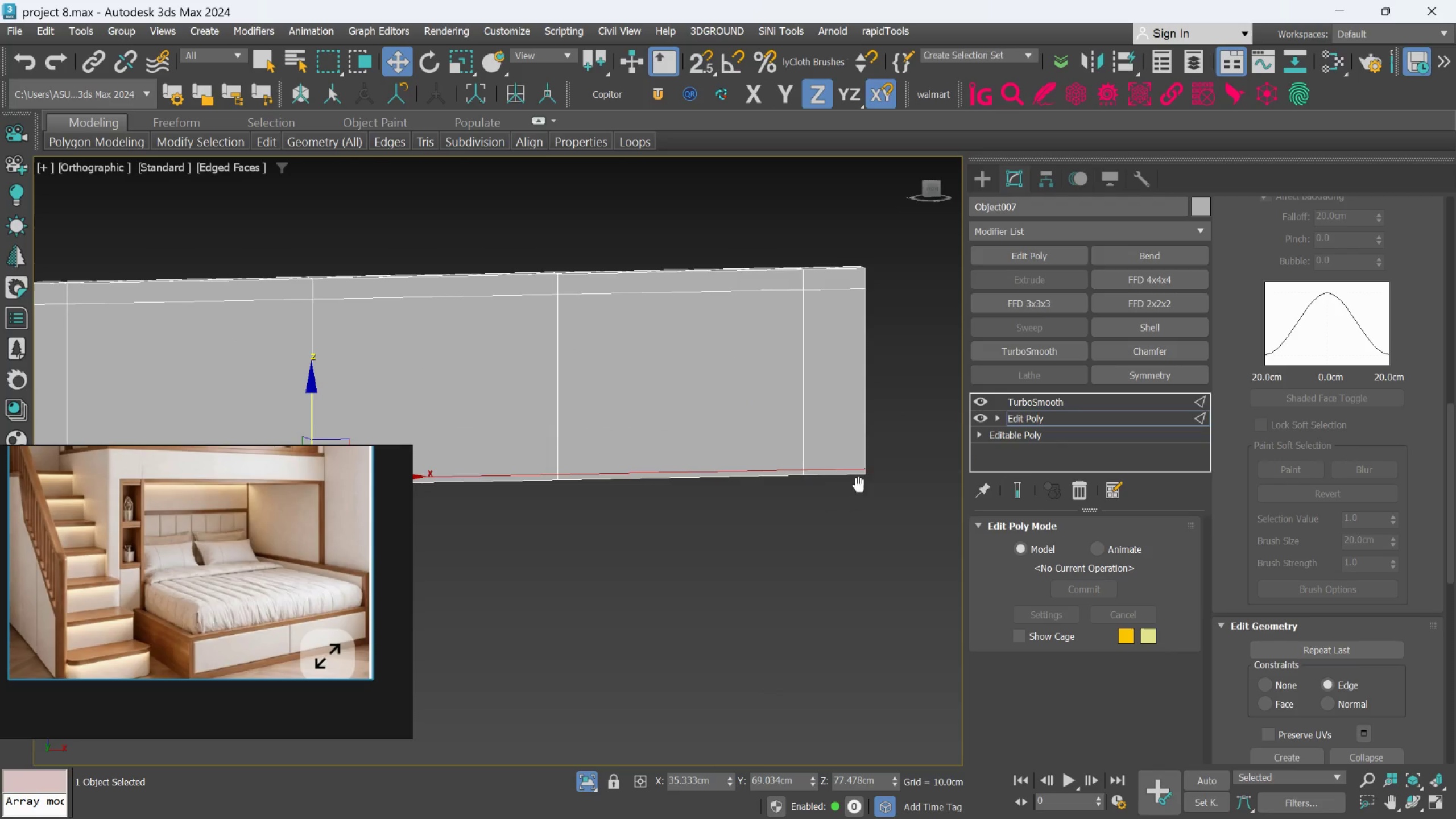 
hold_key(key=AltLeft, duration=0.47)
 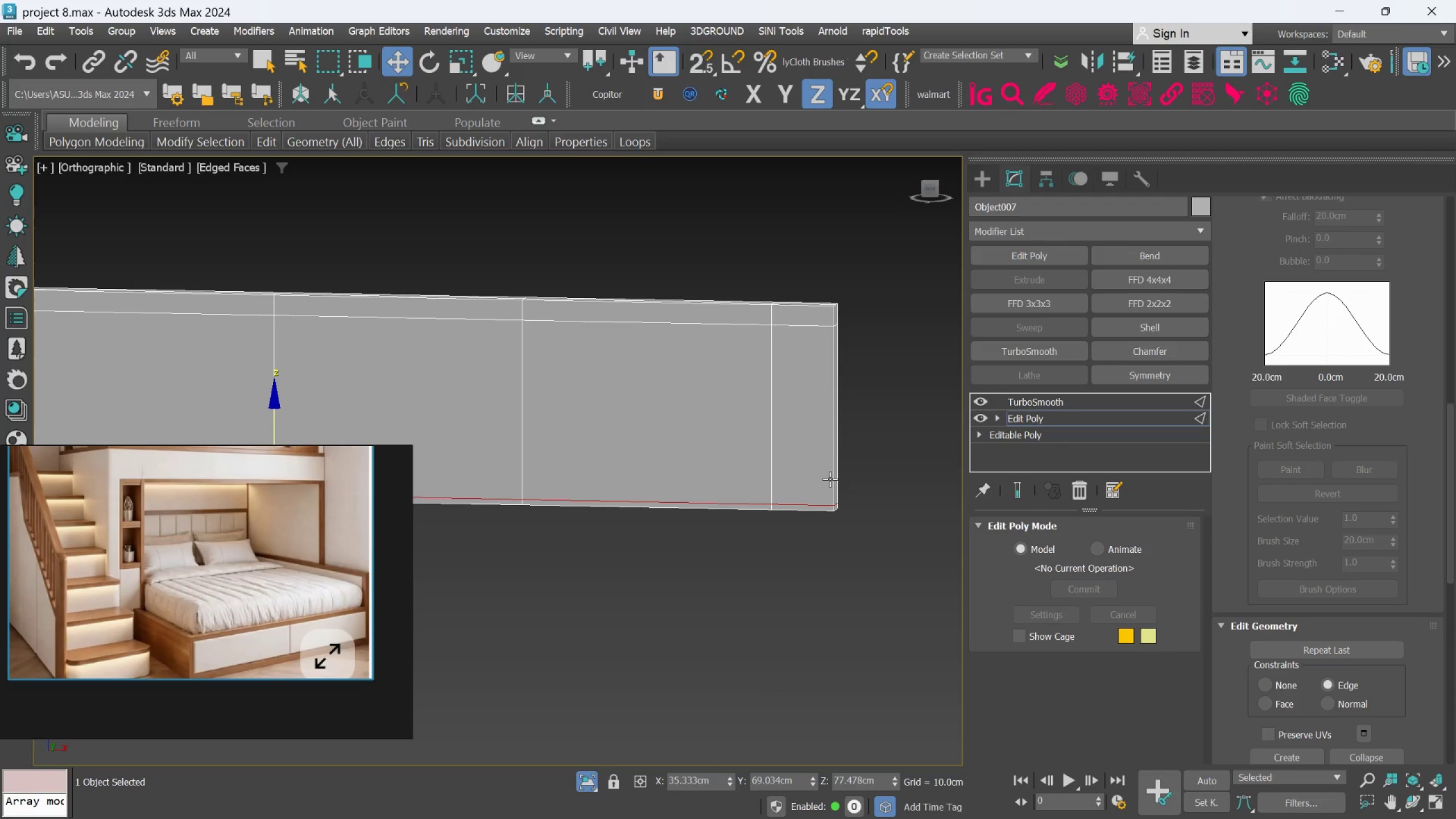 
hold_key(key=AltLeft, duration=0.35)
 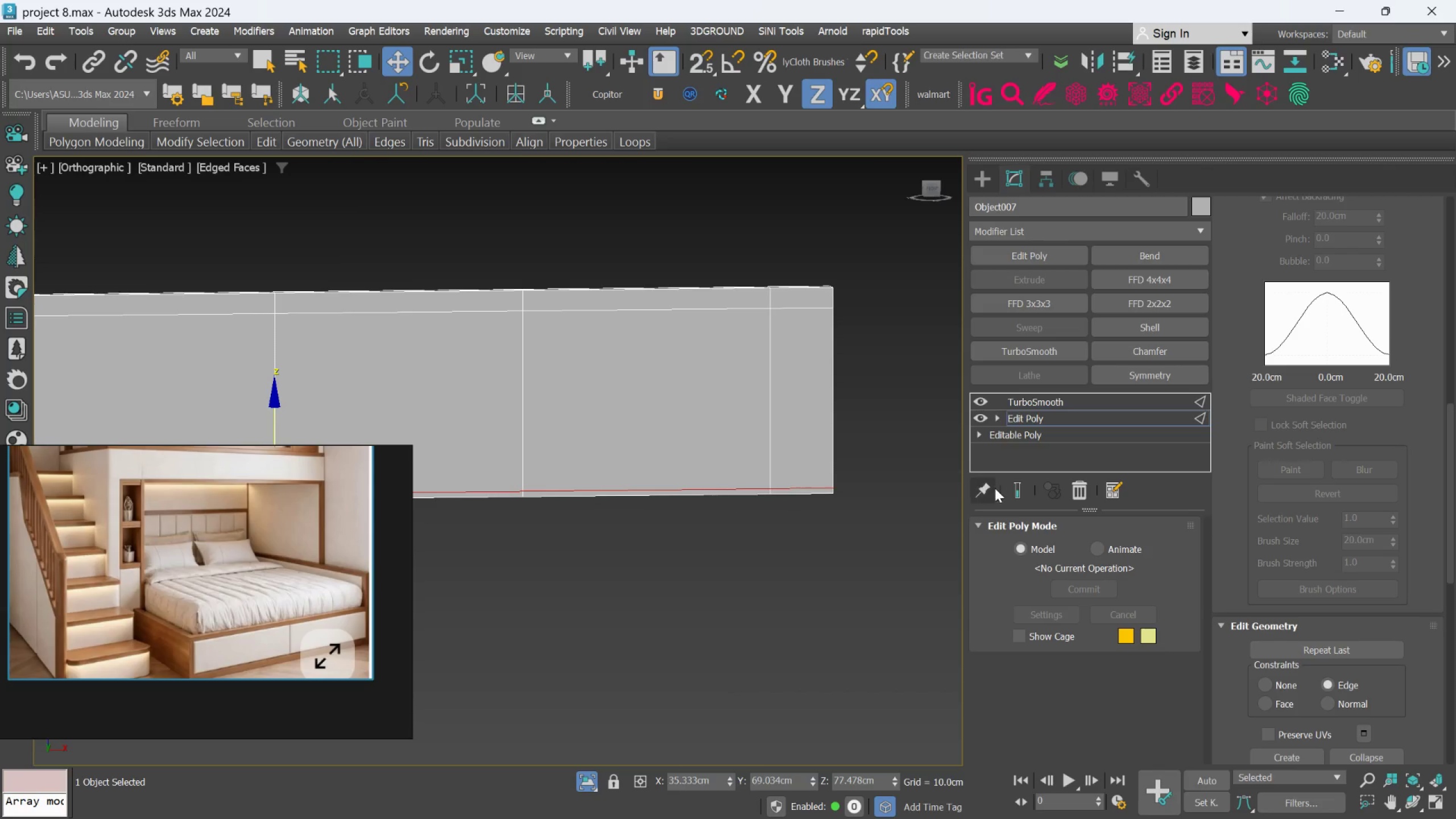 
left_click([1018, 495])
 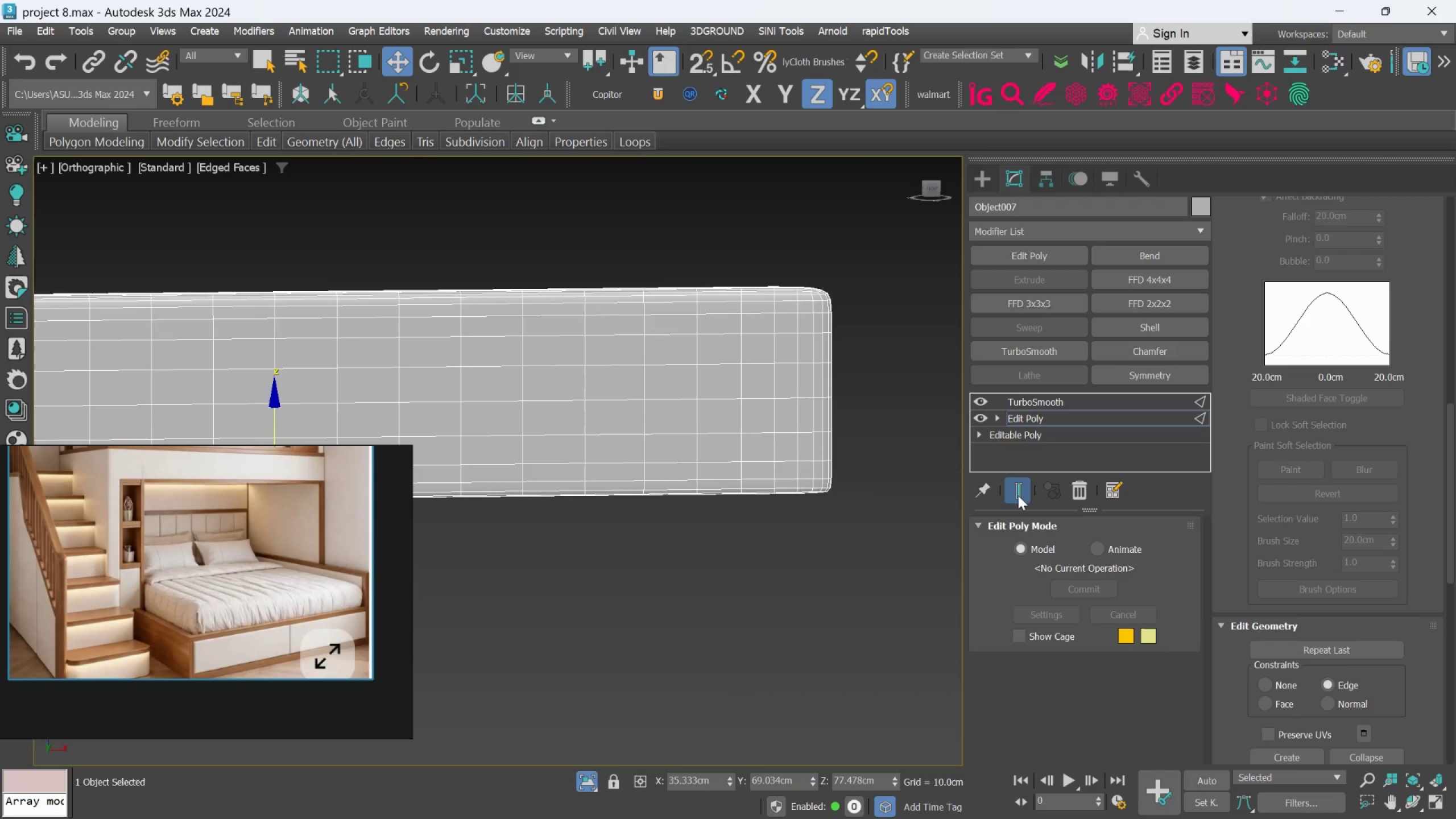 
left_click([1018, 495])
 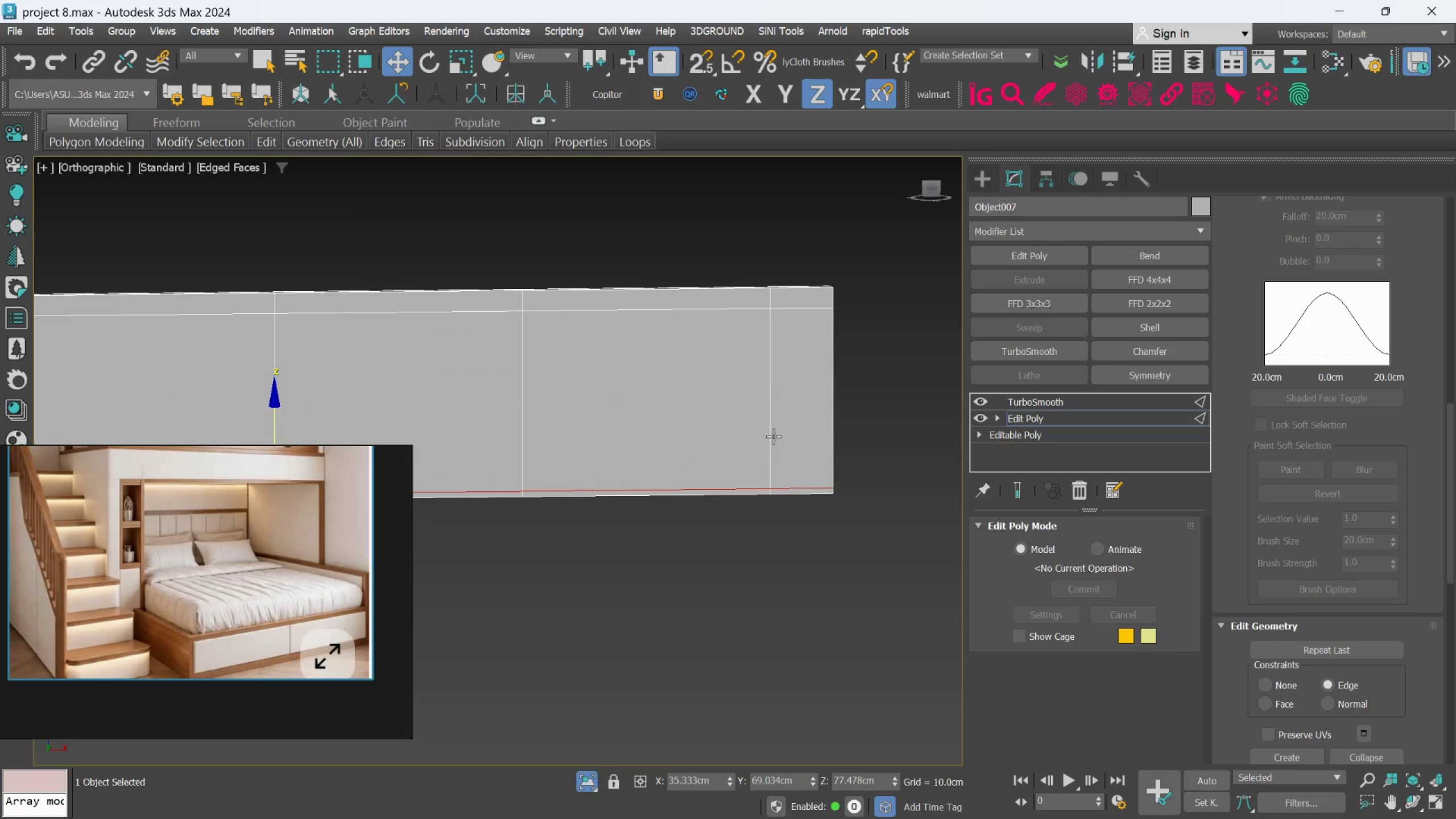 
double_click([774, 436])
 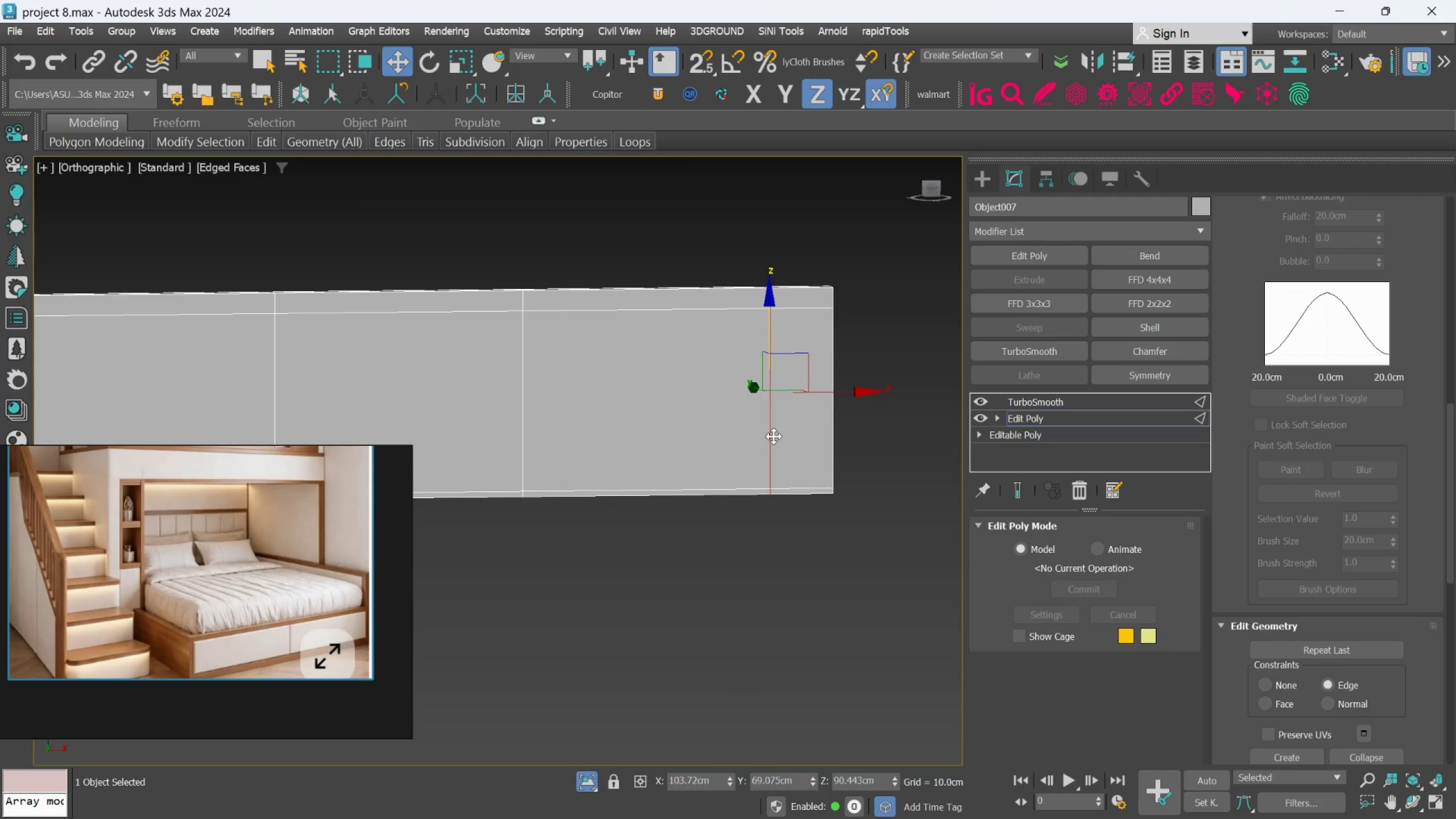 
scroll: coordinate [774, 436], scroll_direction: down, amount: 1.0
 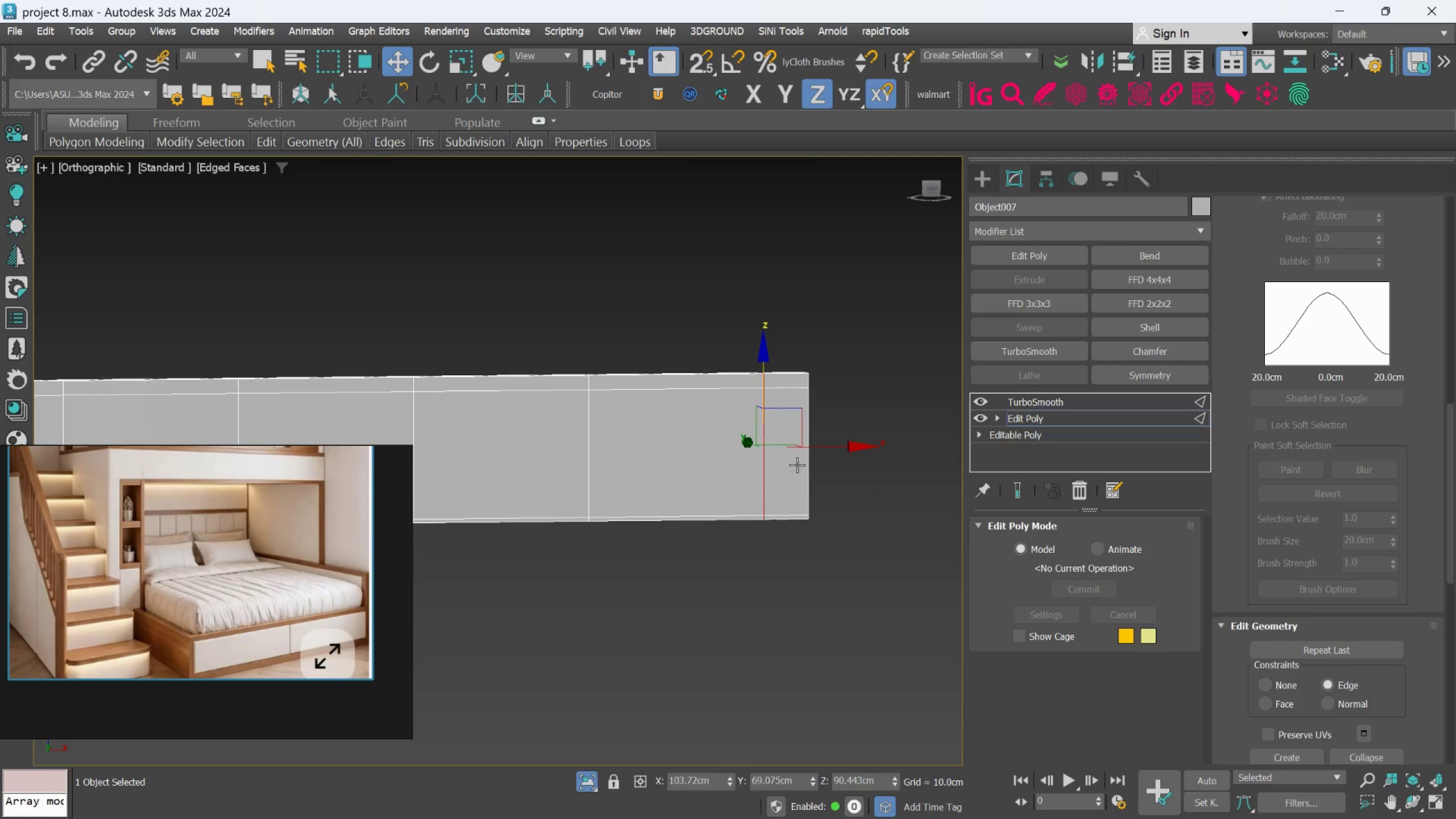 
scroll: coordinate [801, 456], scroll_direction: up, amount: 1.0
 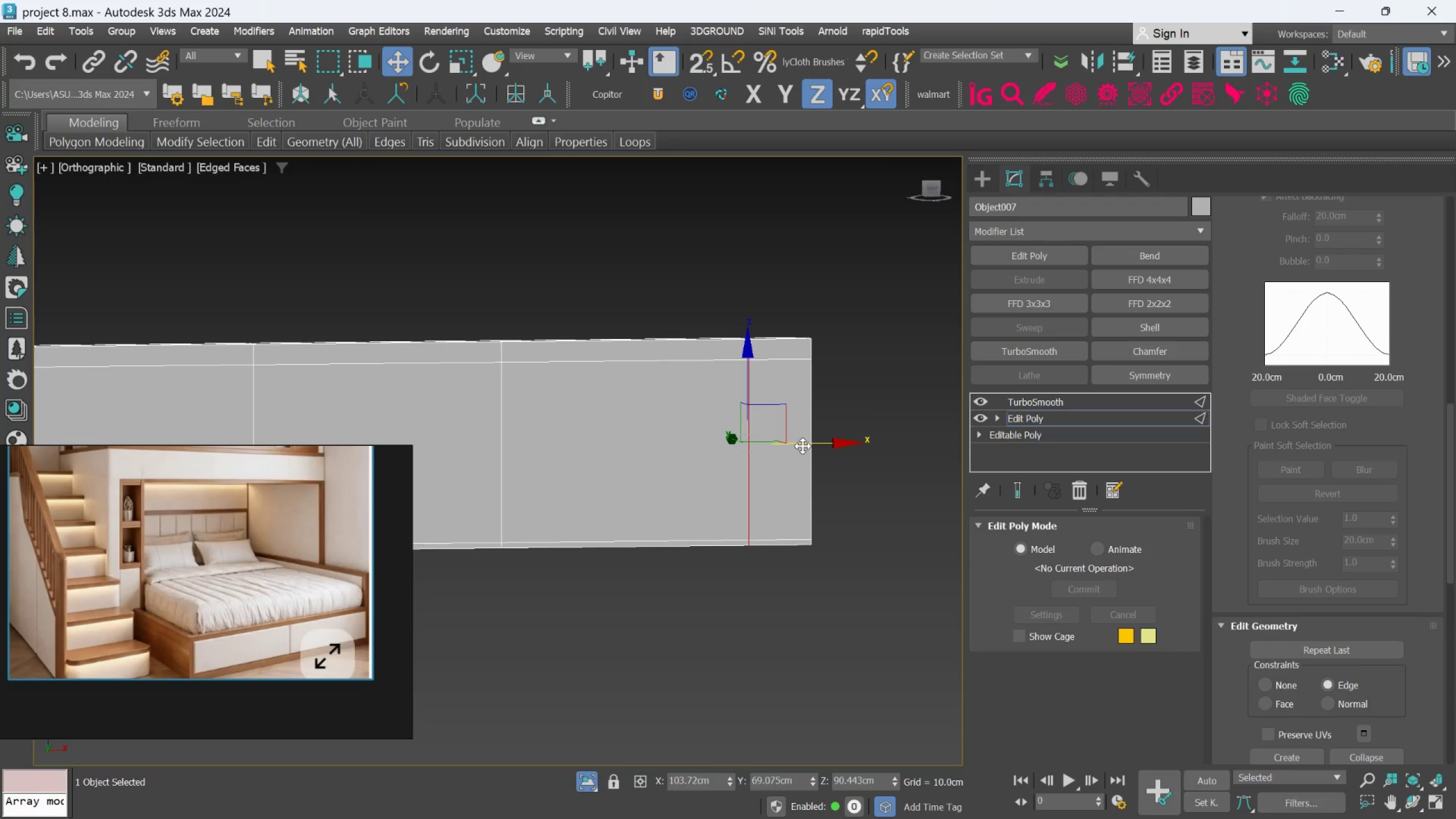 
left_click_drag(start_coordinate=[803, 446], to_coordinate=[832, 445])
 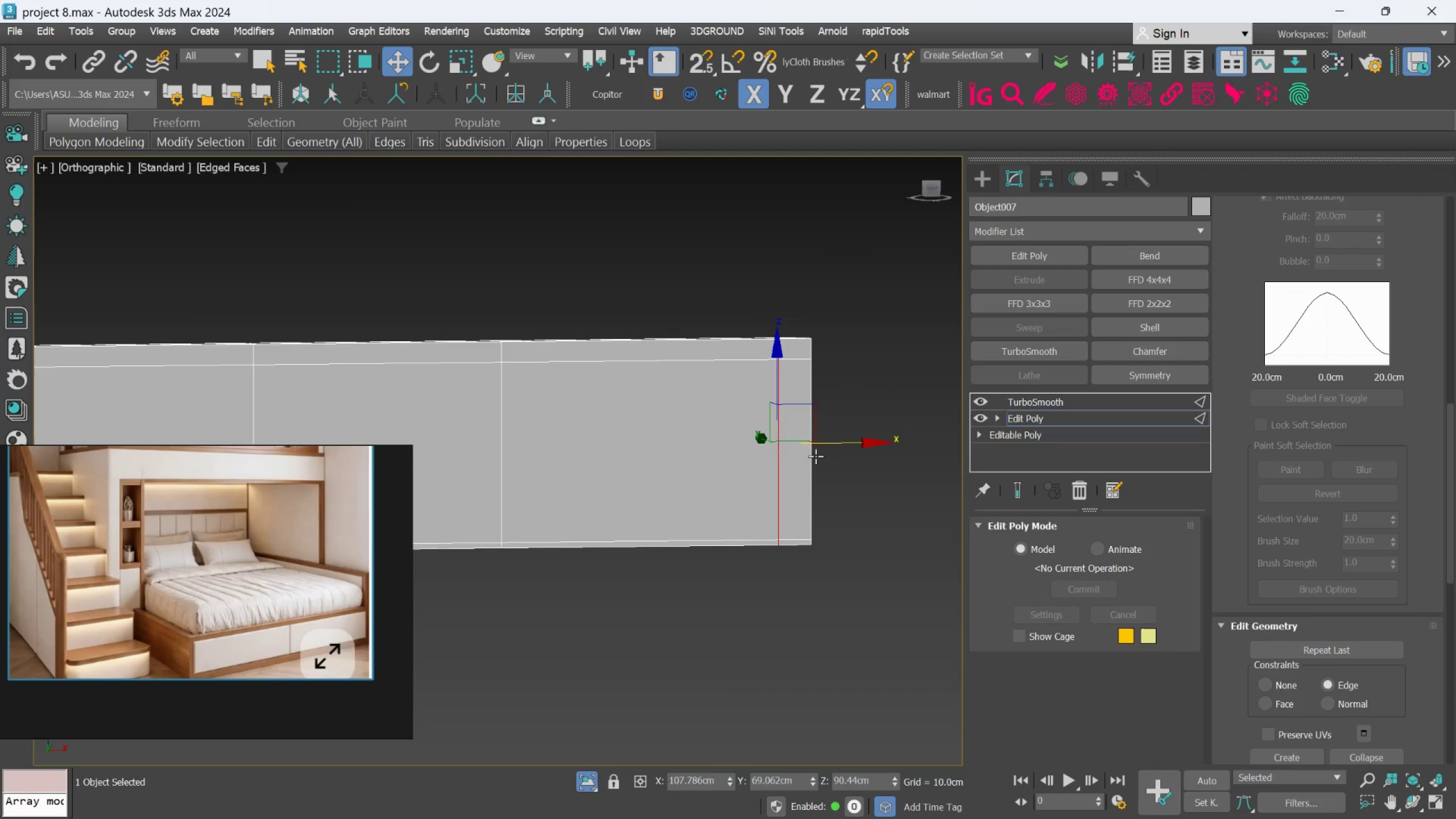 
scroll: coordinate [816, 456], scroll_direction: down, amount: 3.0
 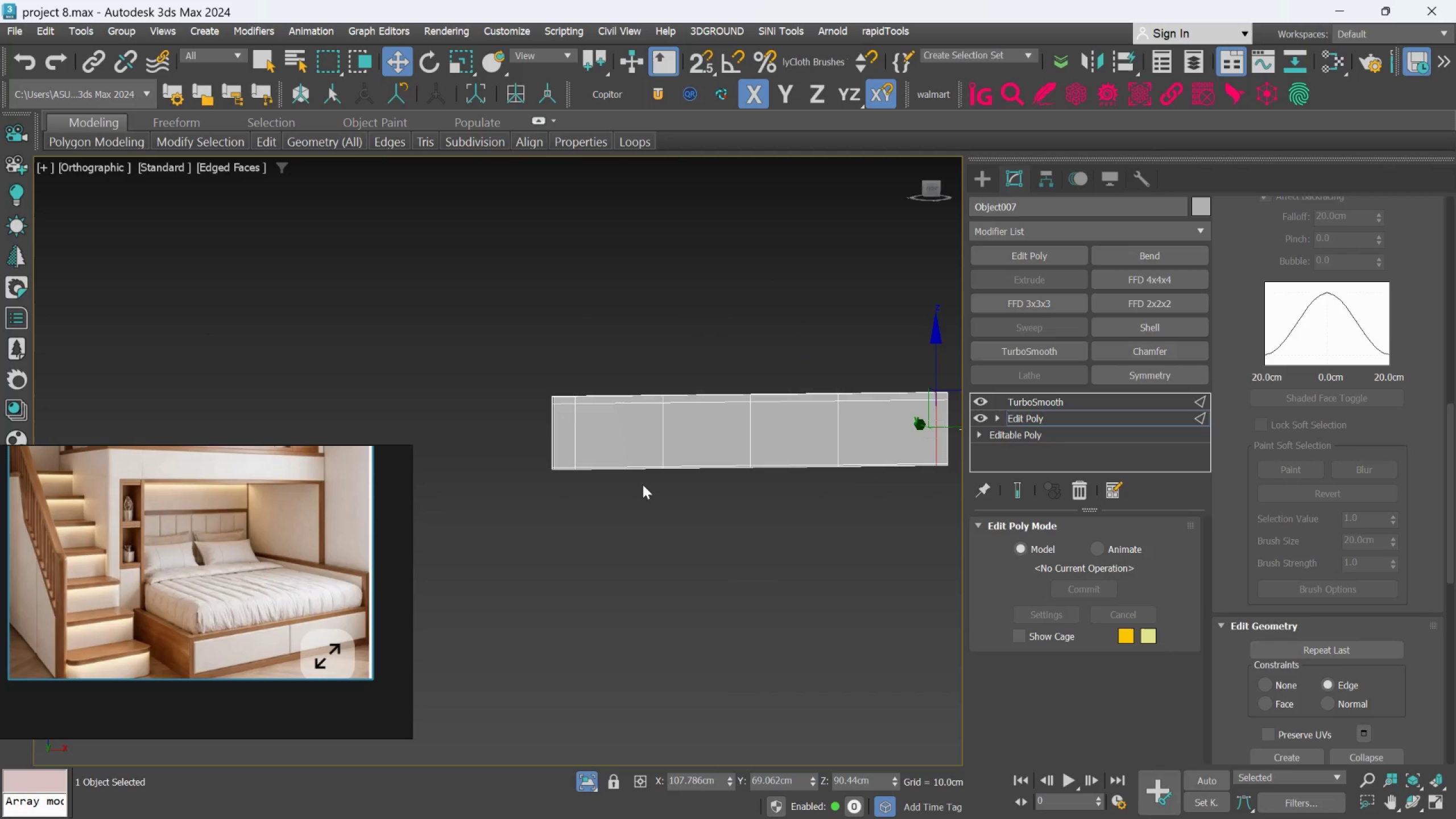 
left_click([584, 433])
 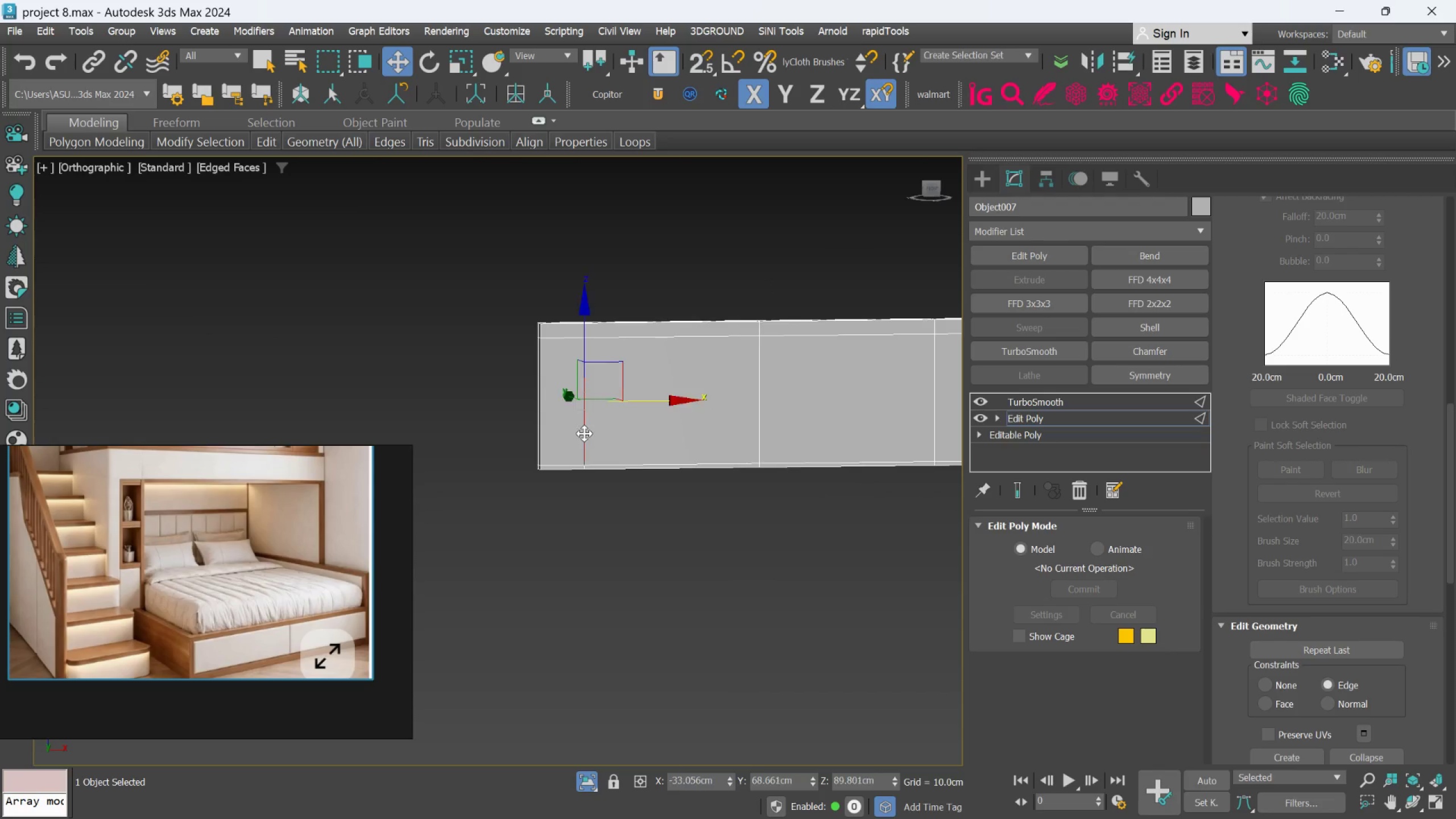 
scroll: coordinate [572, 458], scroll_direction: up, amount: 2.0
 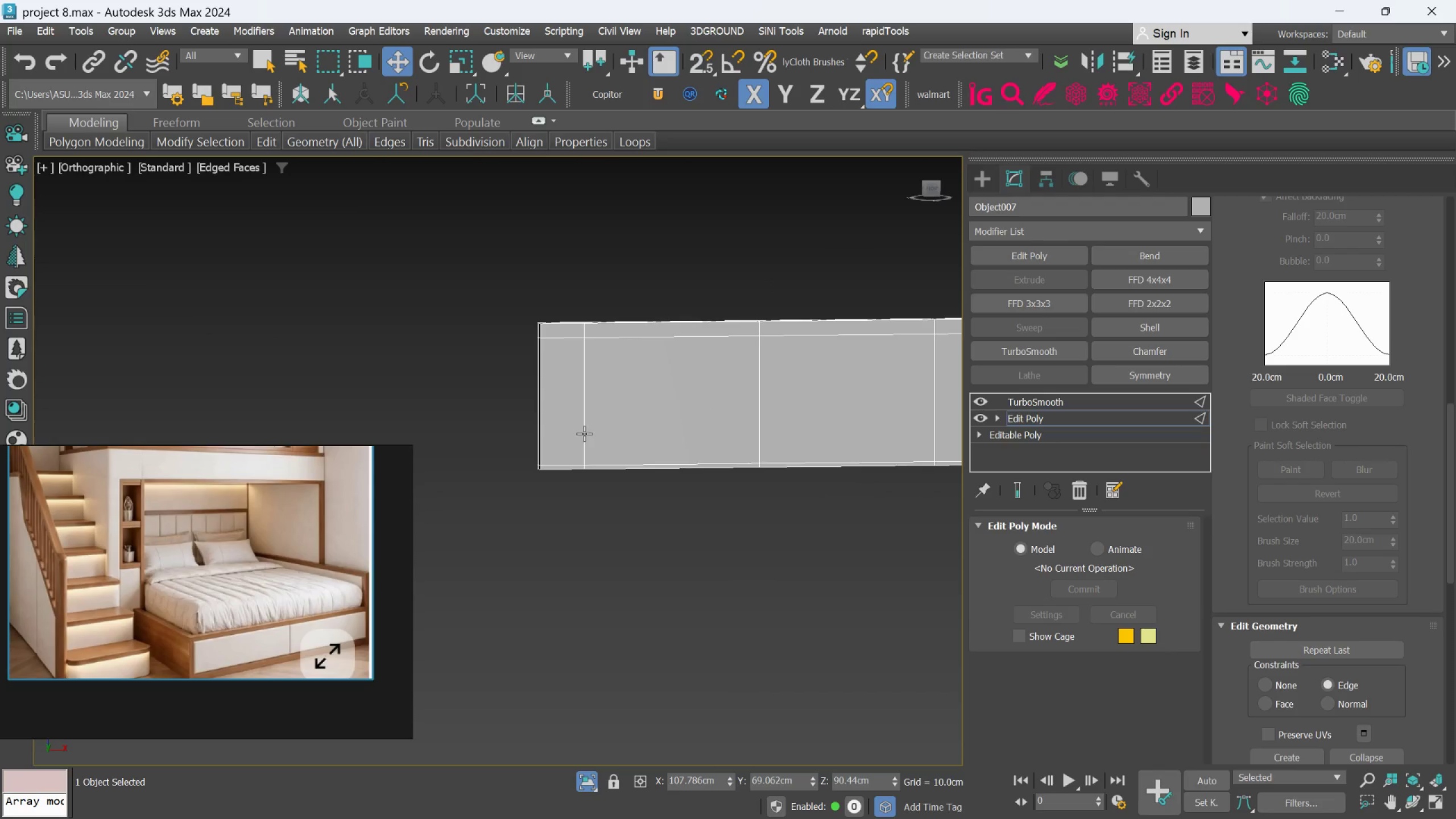 
double_click([584, 433])
 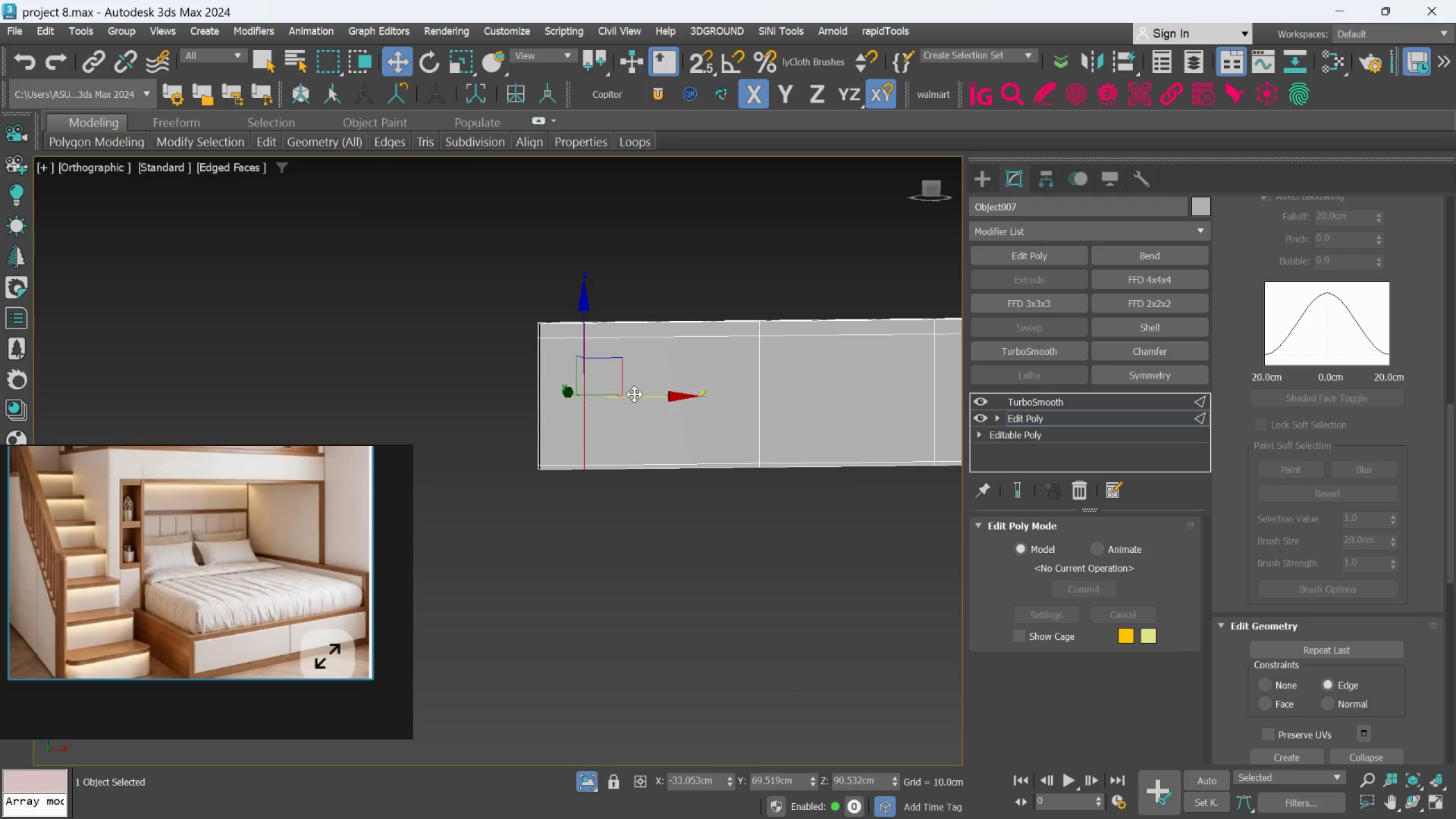 
left_click_drag(start_coordinate=[634, 394], to_coordinate=[611, 416])
 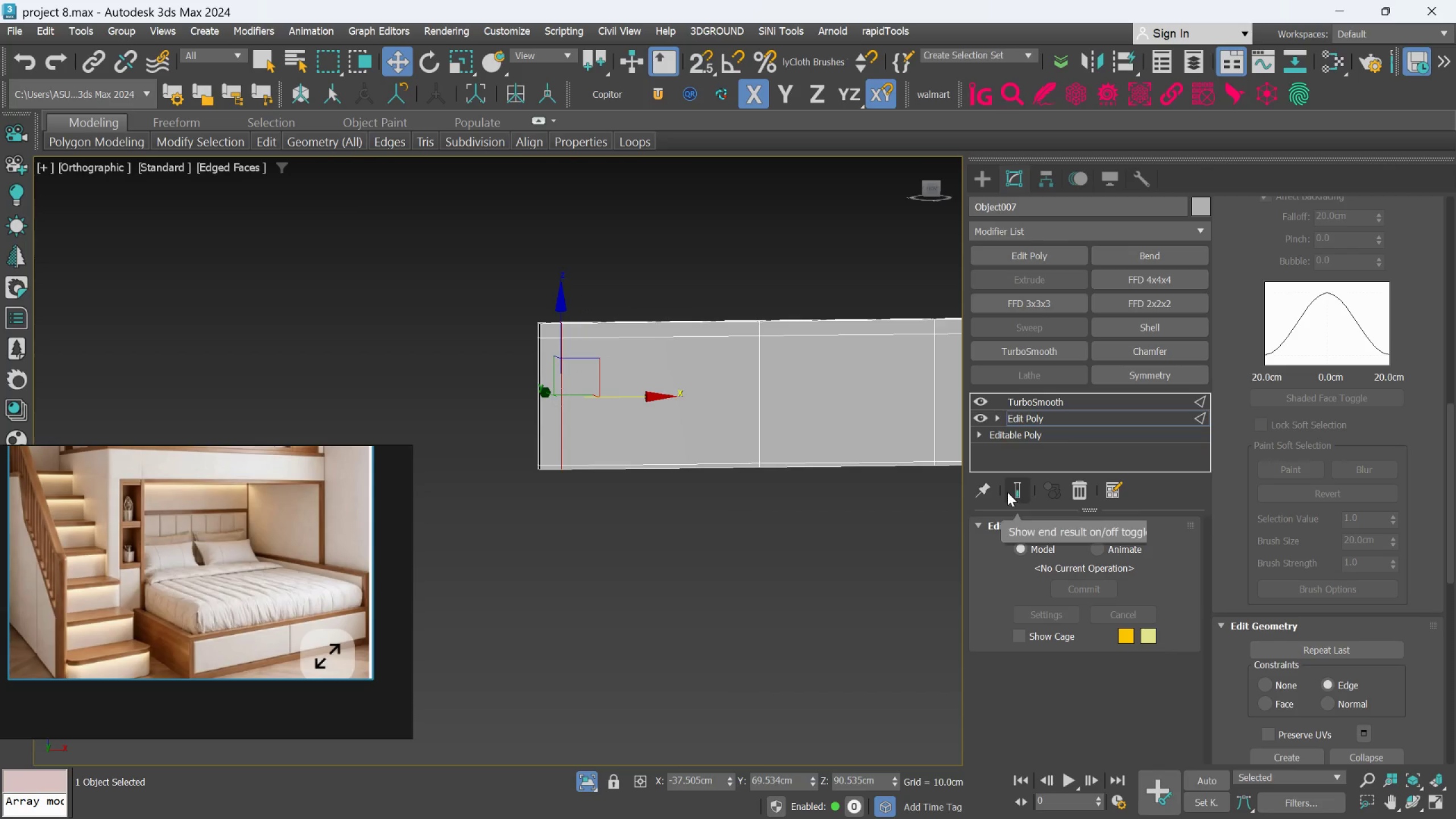 
left_click([1007, 492])
 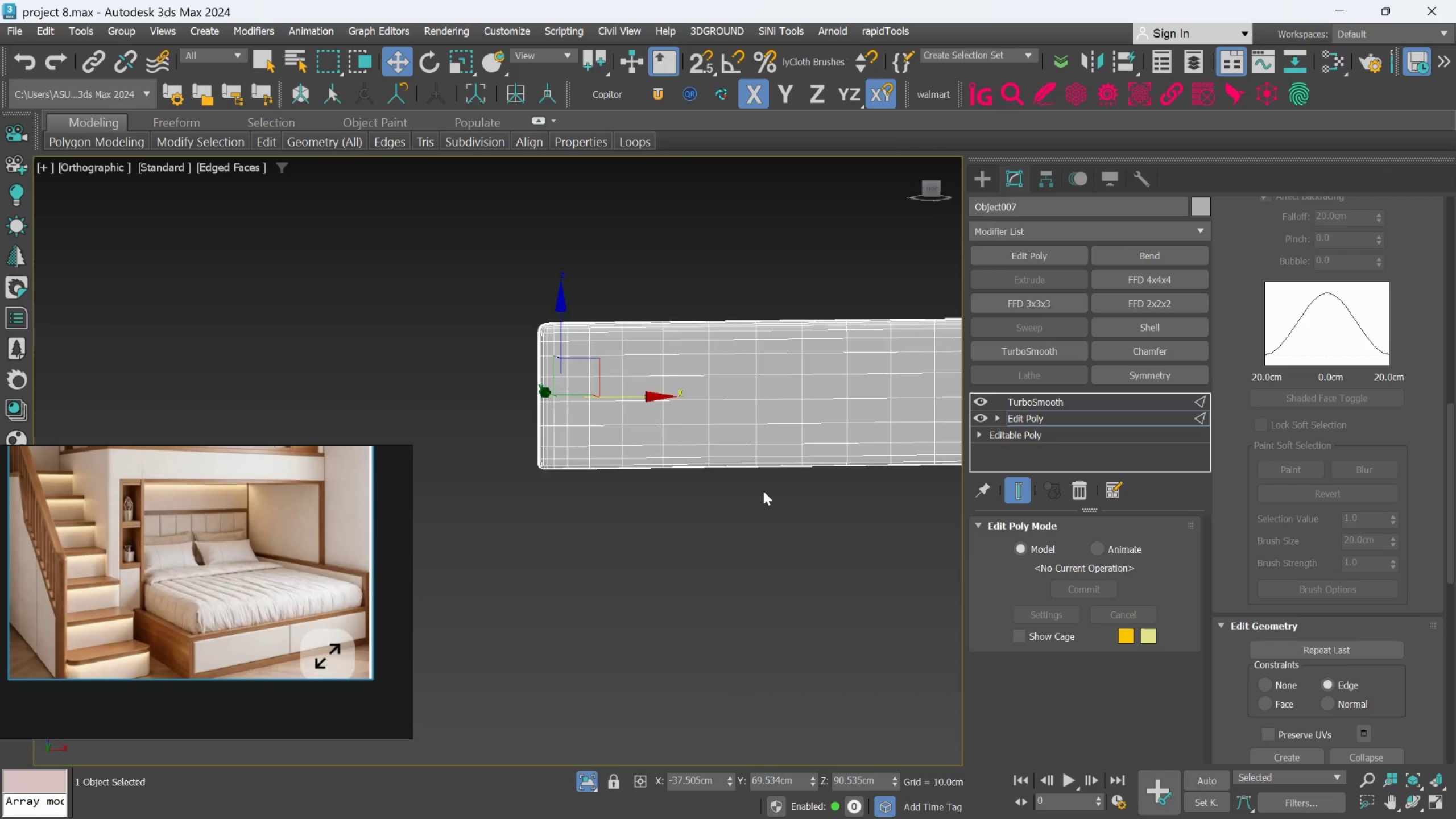 
hold_key(key=AltLeft, duration=1.55)
 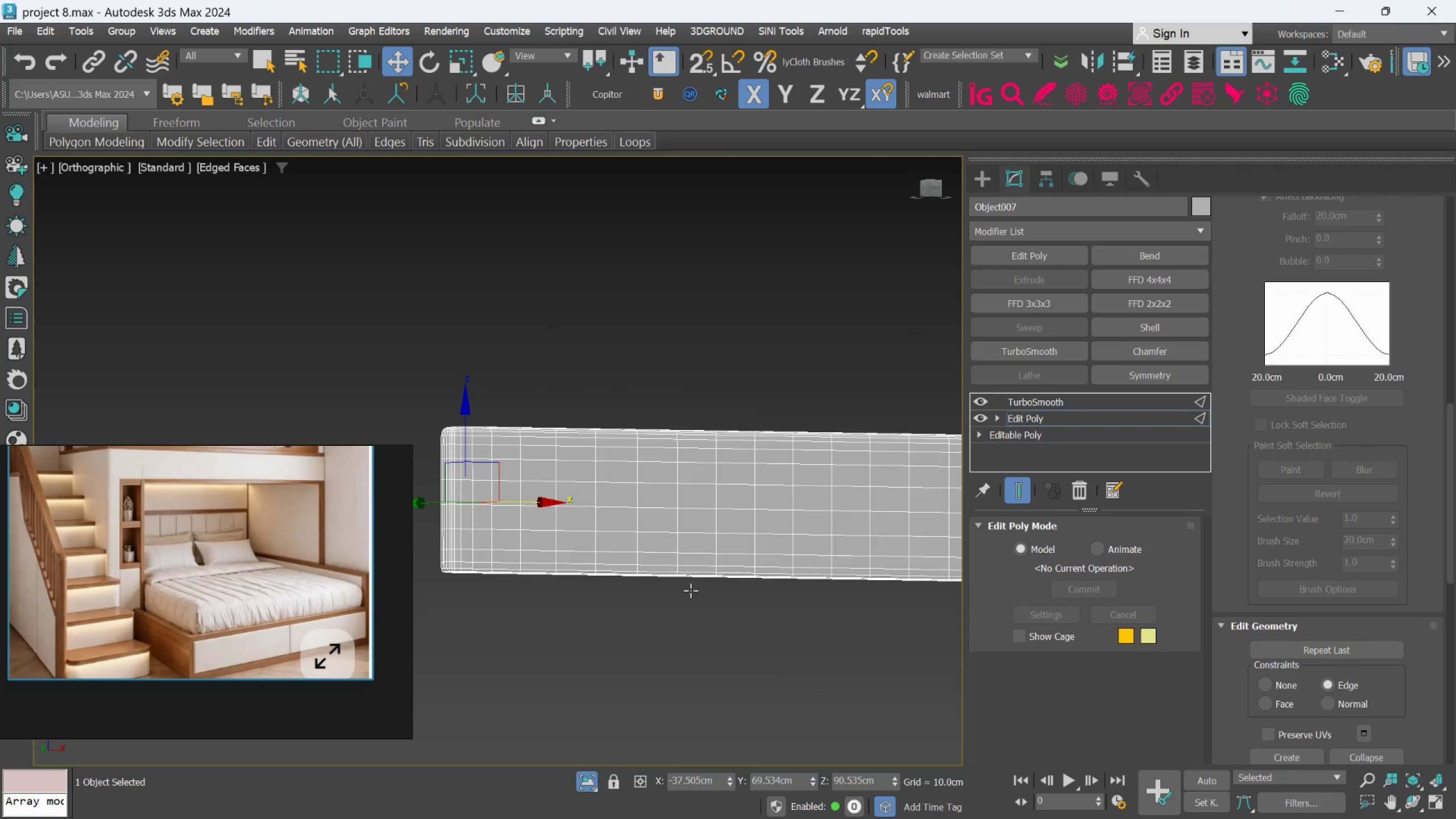 
scroll: coordinate [746, 559], scroll_direction: up, amount: 1.0
 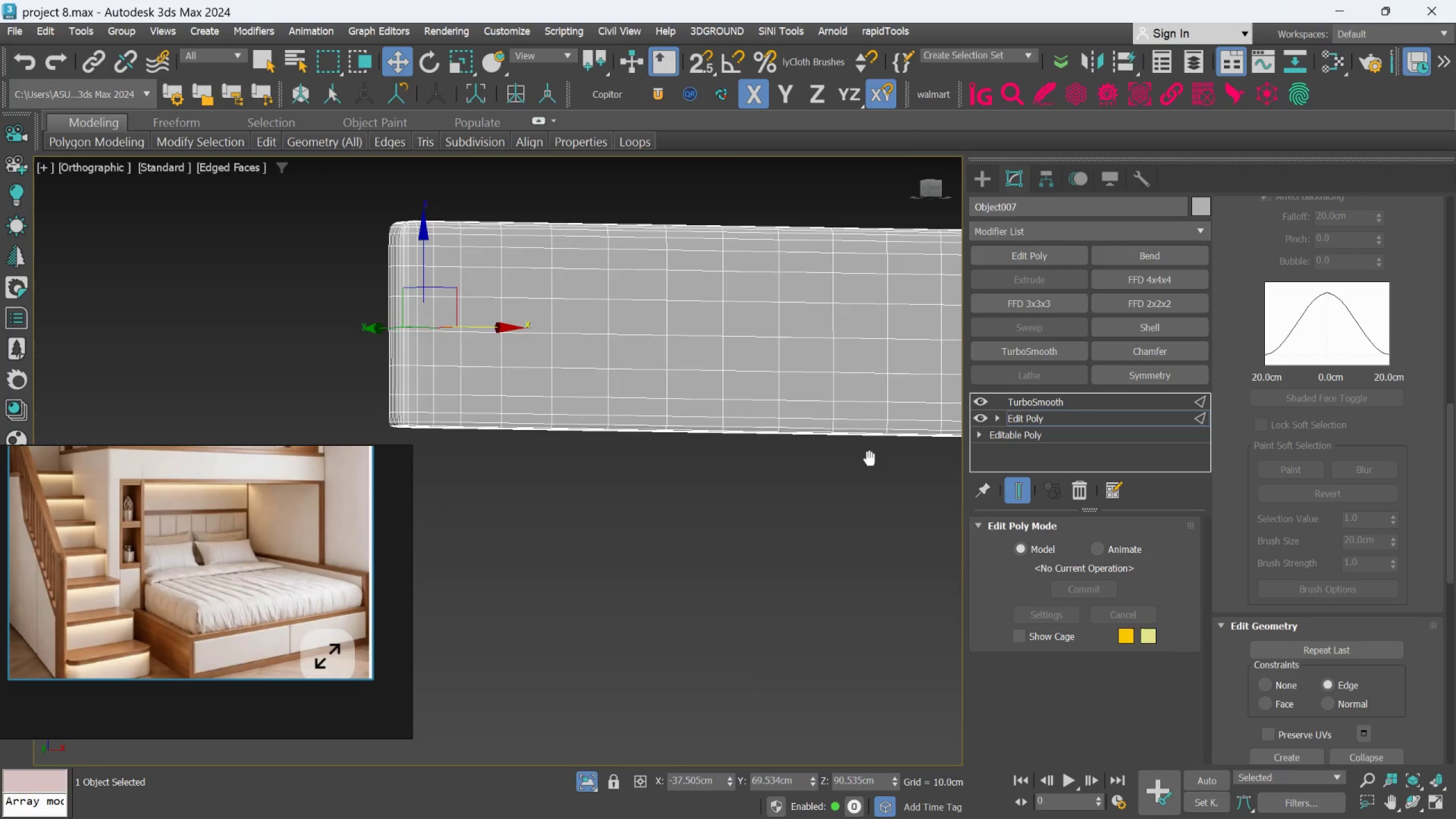 
wait(6.55)
 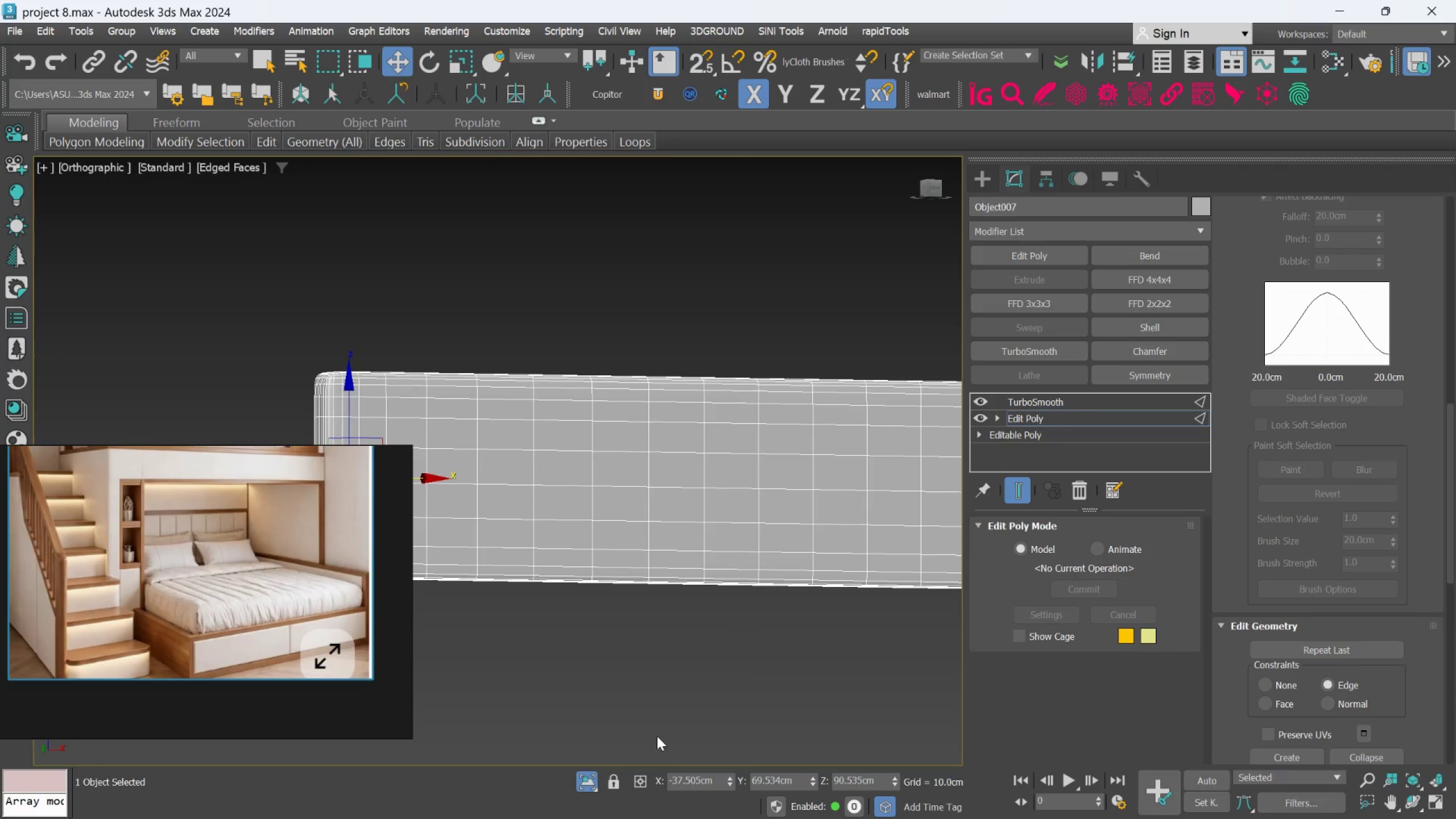 
left_click([586, 781])
 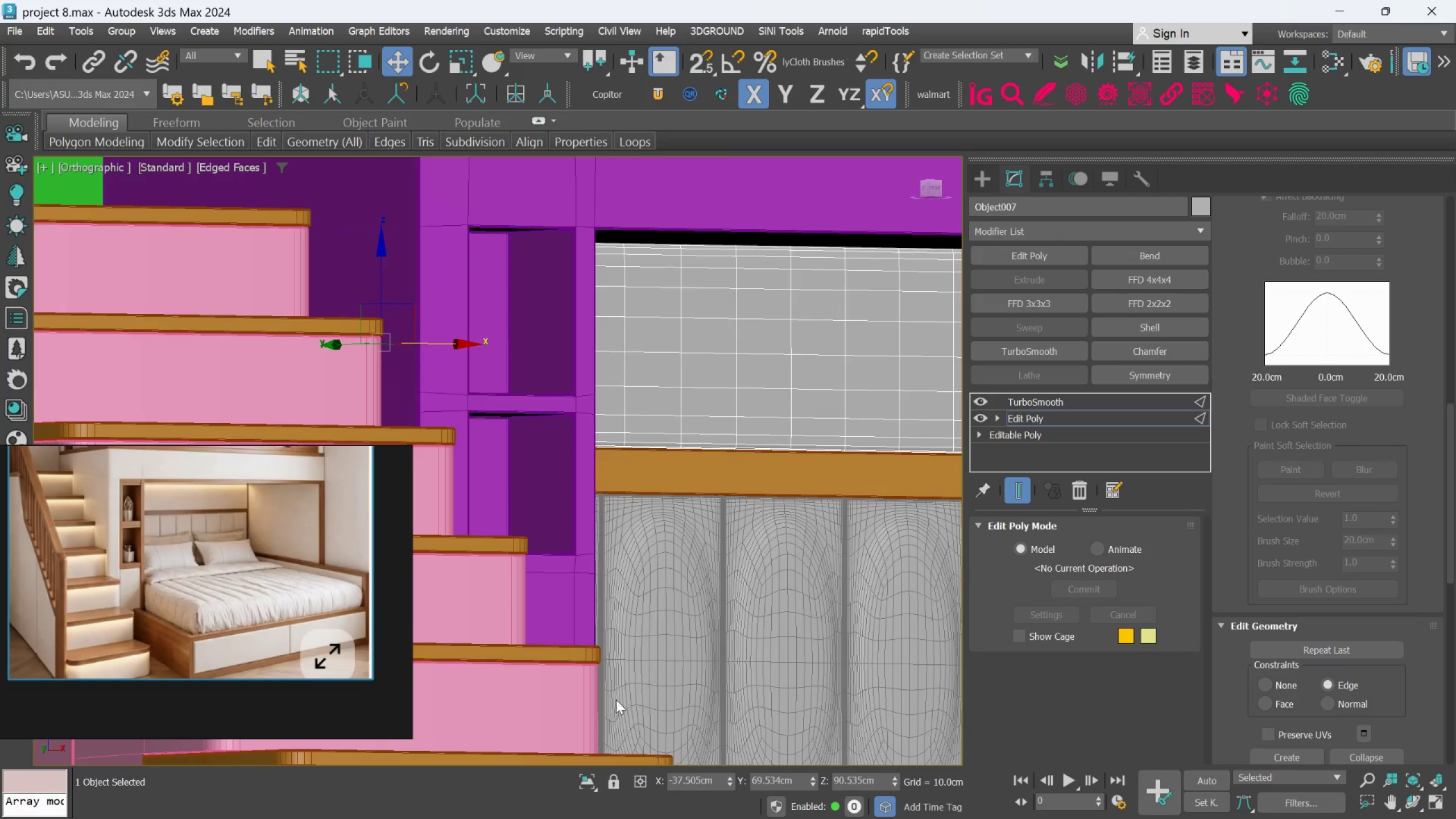 
hold_key(key=AltLeft, duration=0.68)
 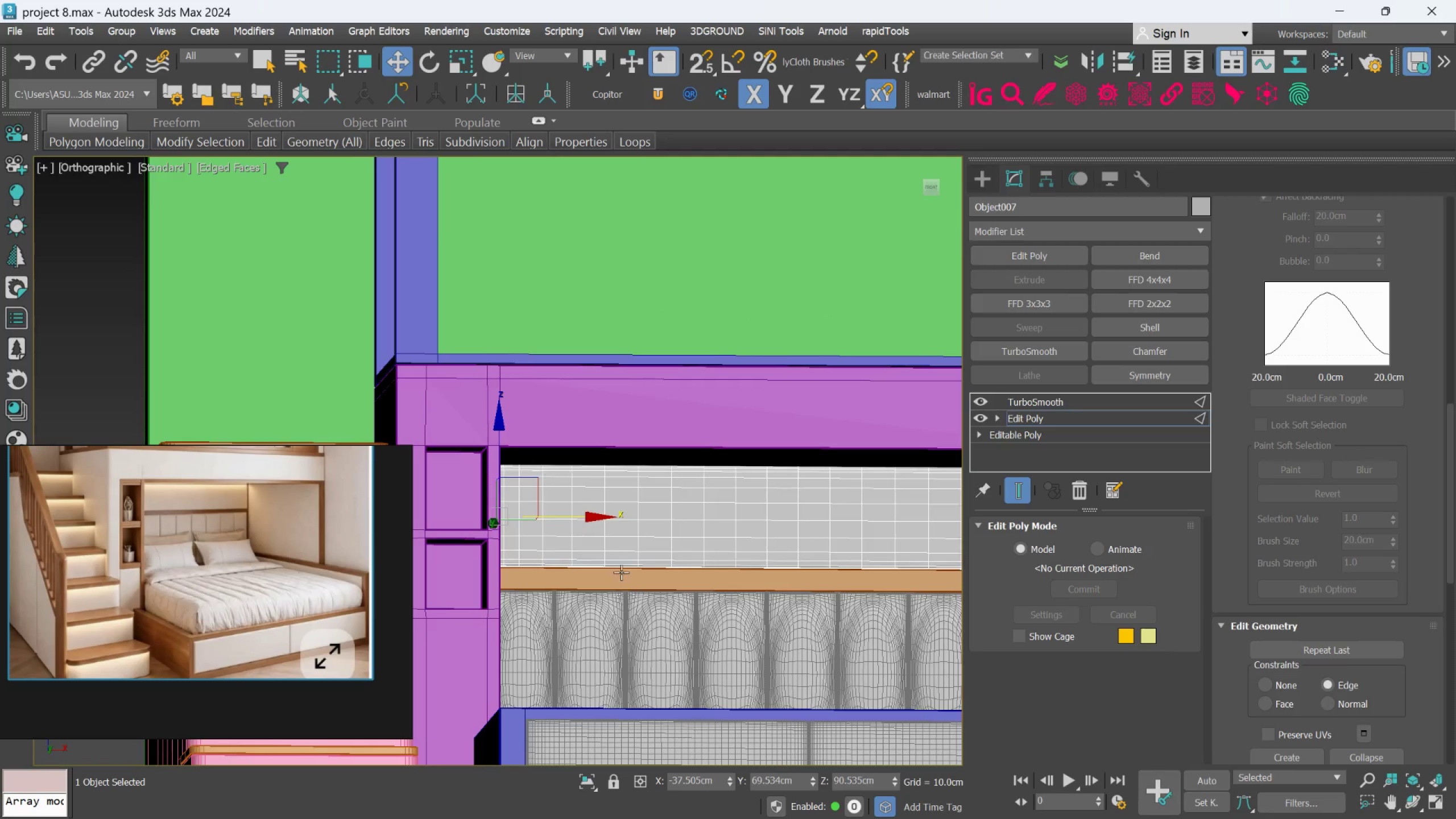 
scroll: coordinate [617, 690], scroll_direction: down, amount: 2.0
 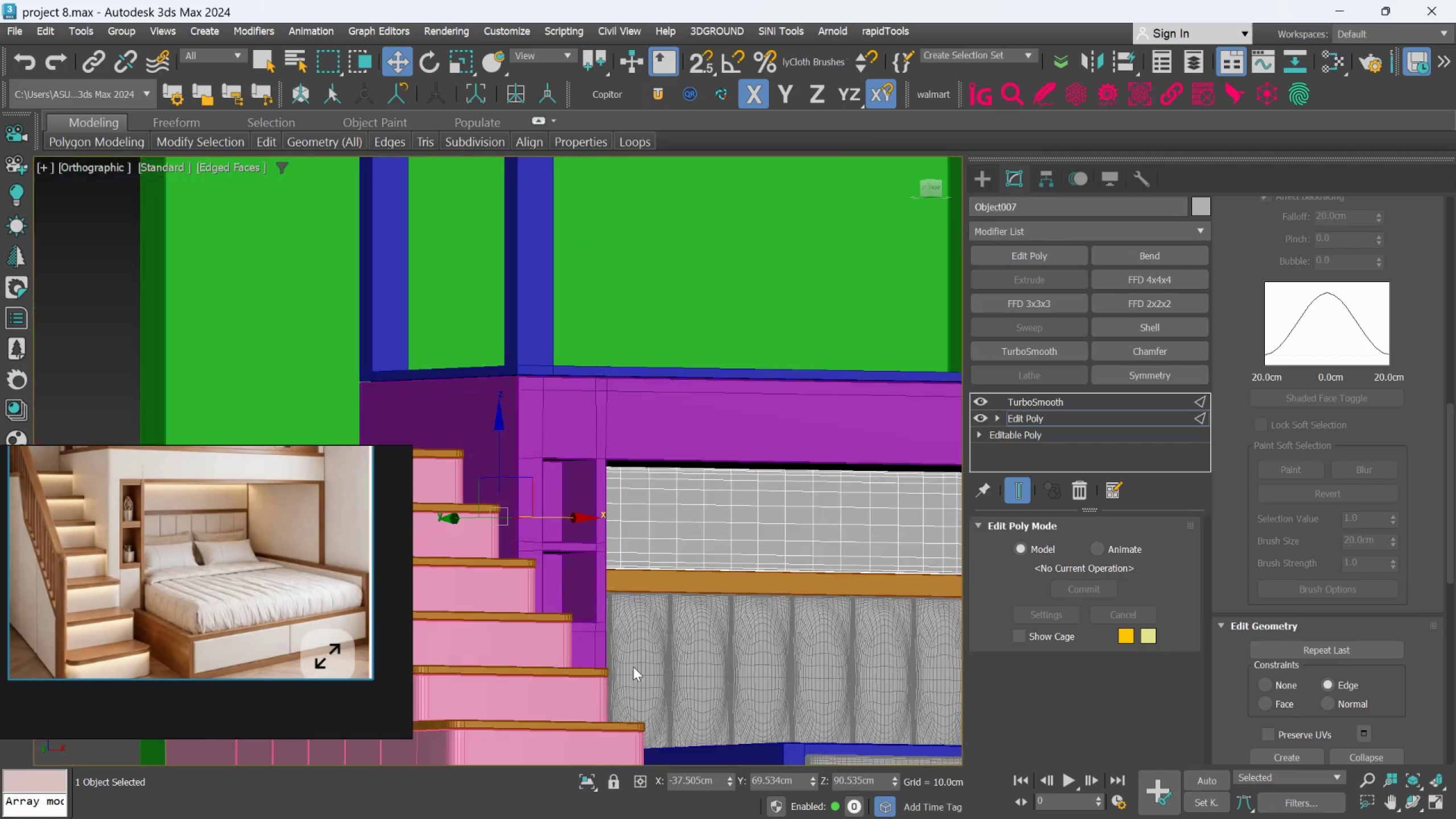 
hold_key(key=AltLeft, duration=0.54)
 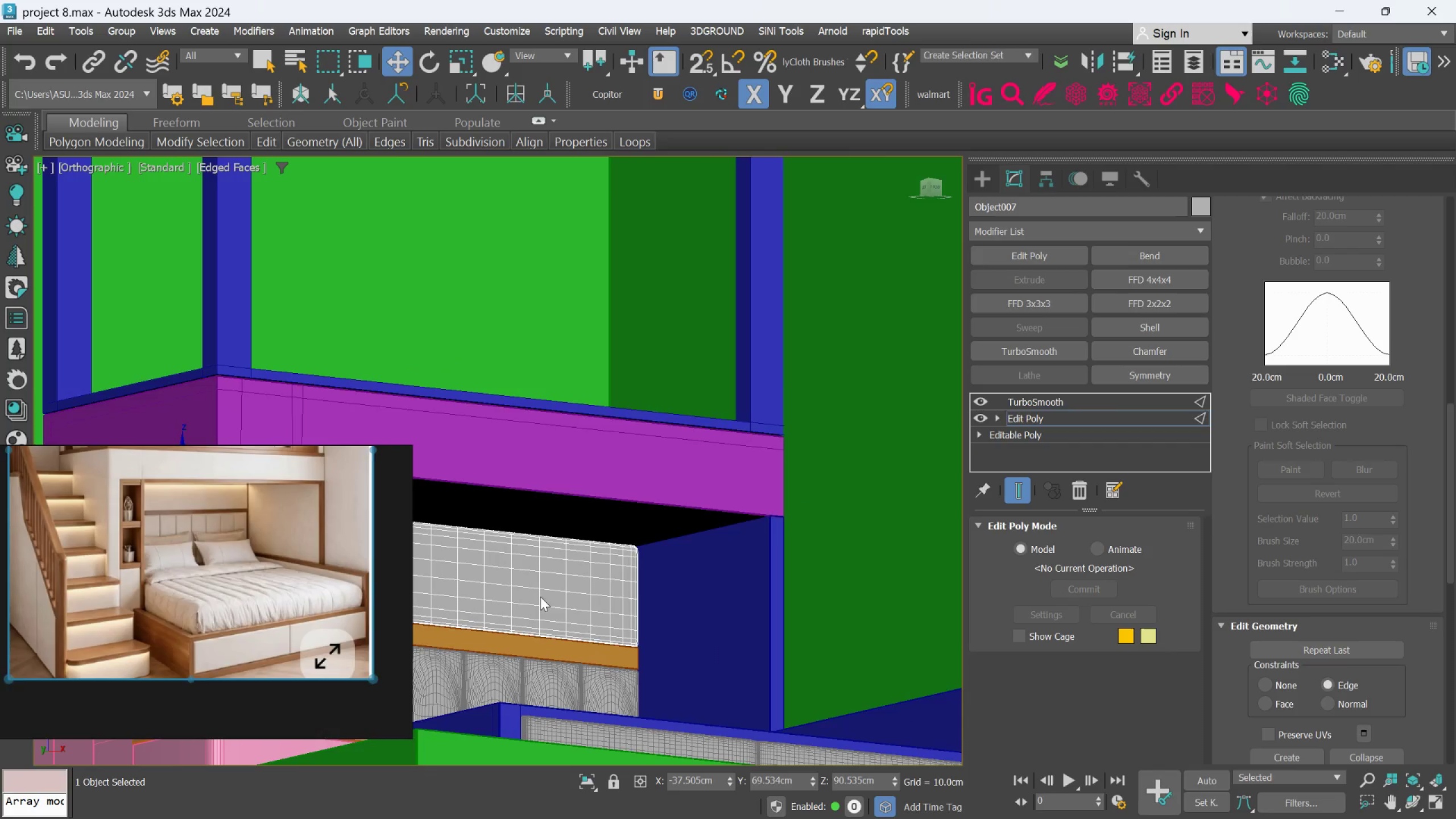 
scroll: coordinate [607, 565], scroll_direction: none, amount: 0.0
 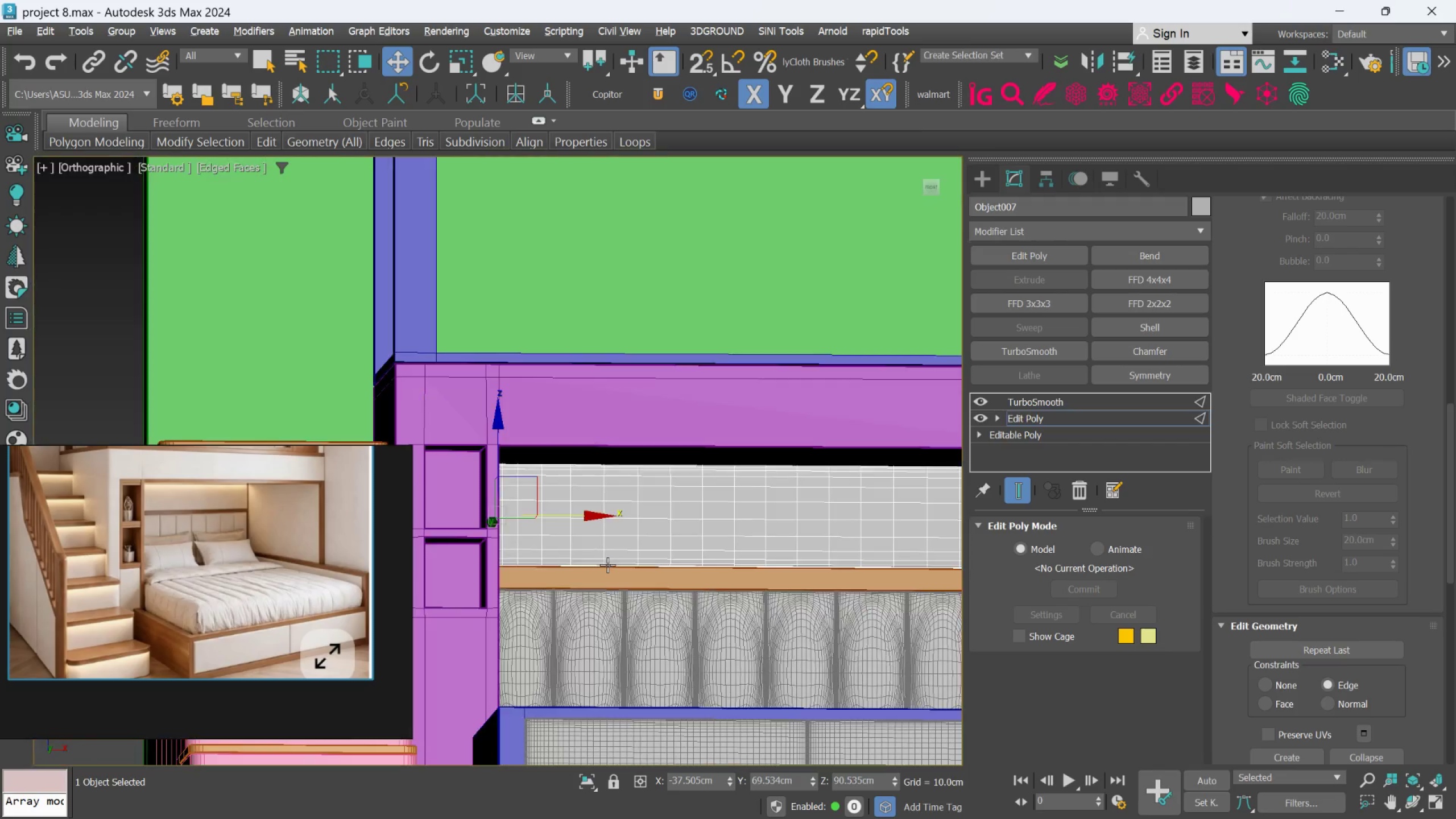 
scroll: coordinate [672, 671], scroll_direction: up, amount: 8.0
 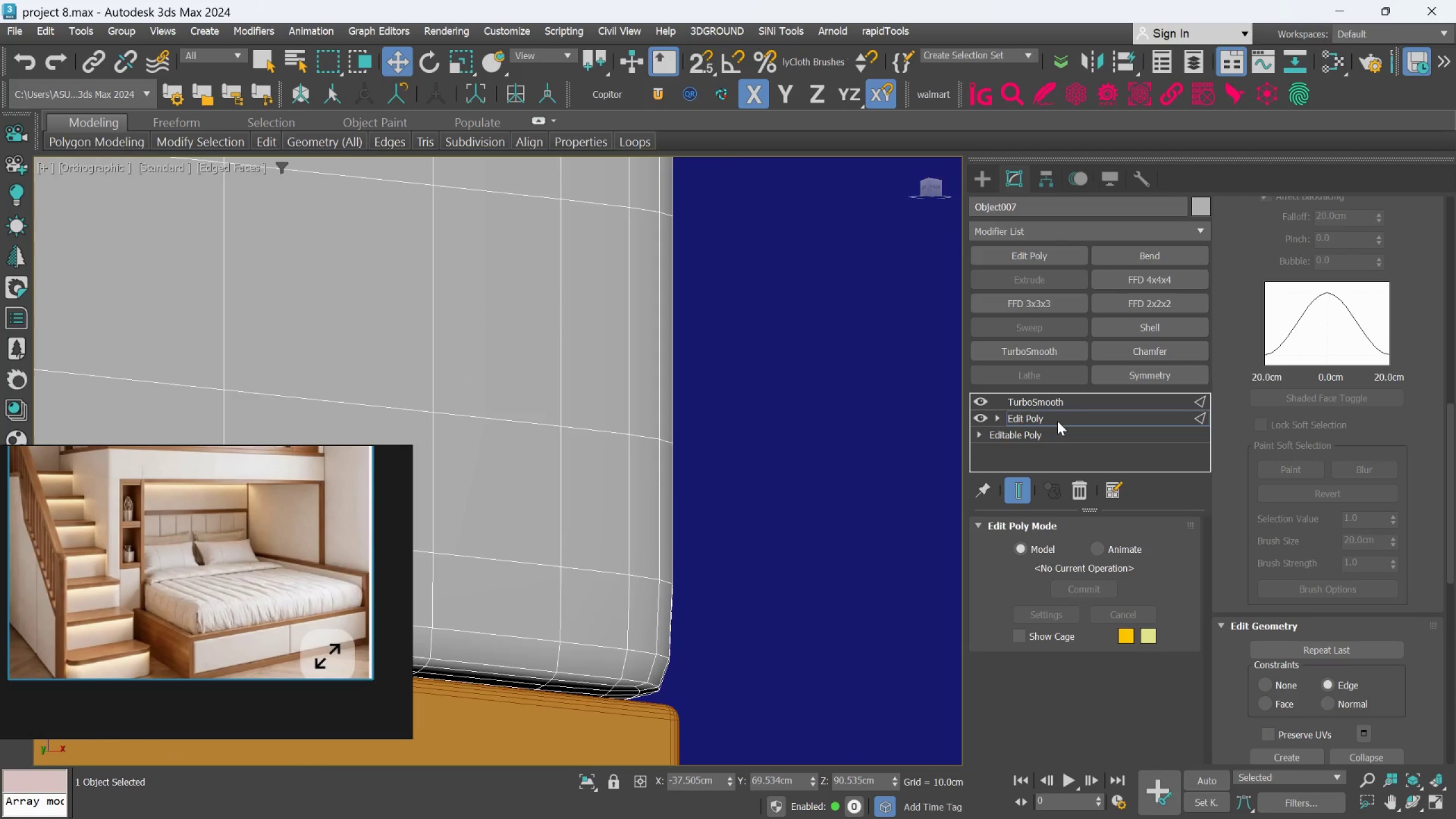 
left_click([1060, 404])
 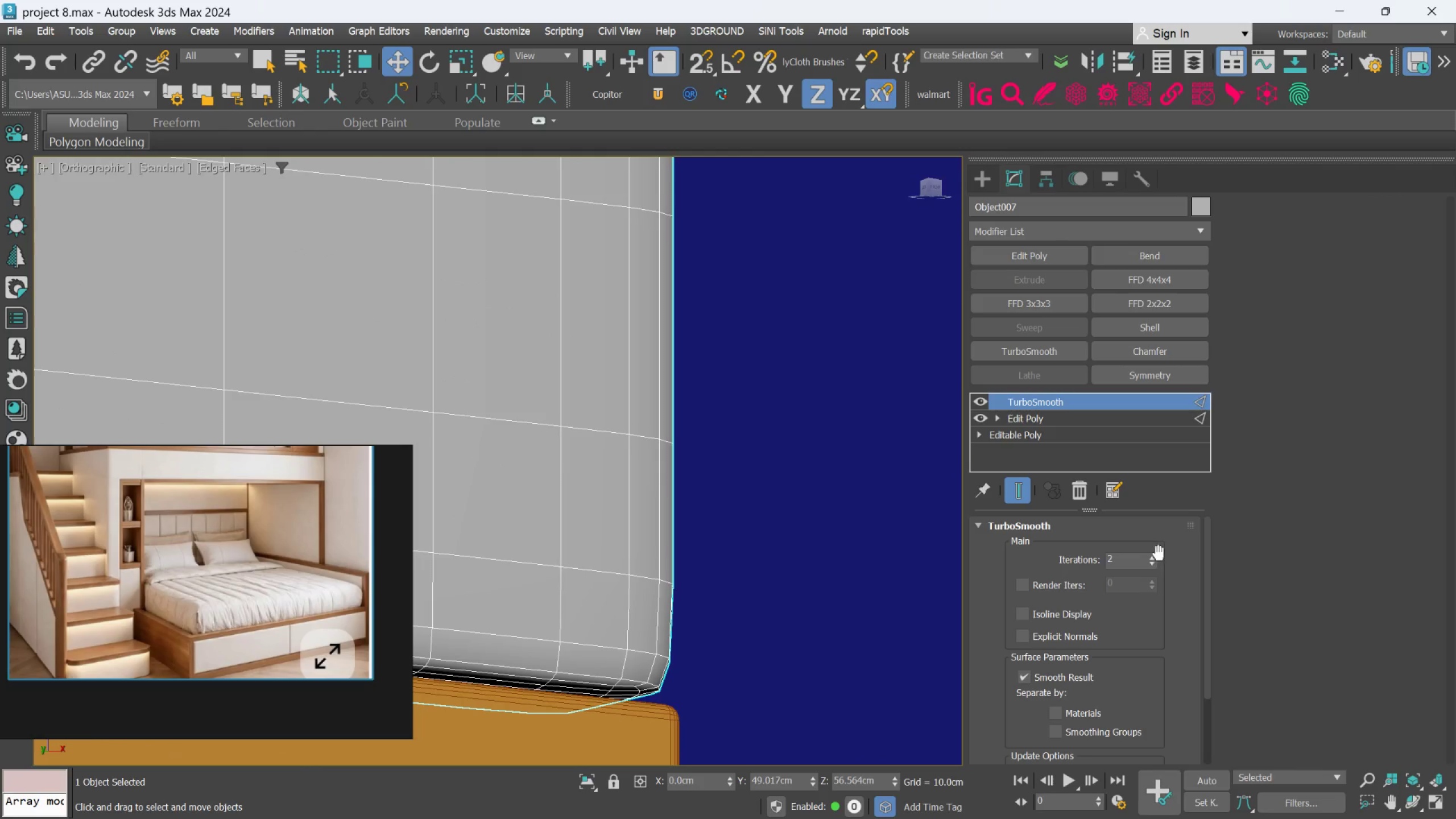 
left_click([1154, 556])
 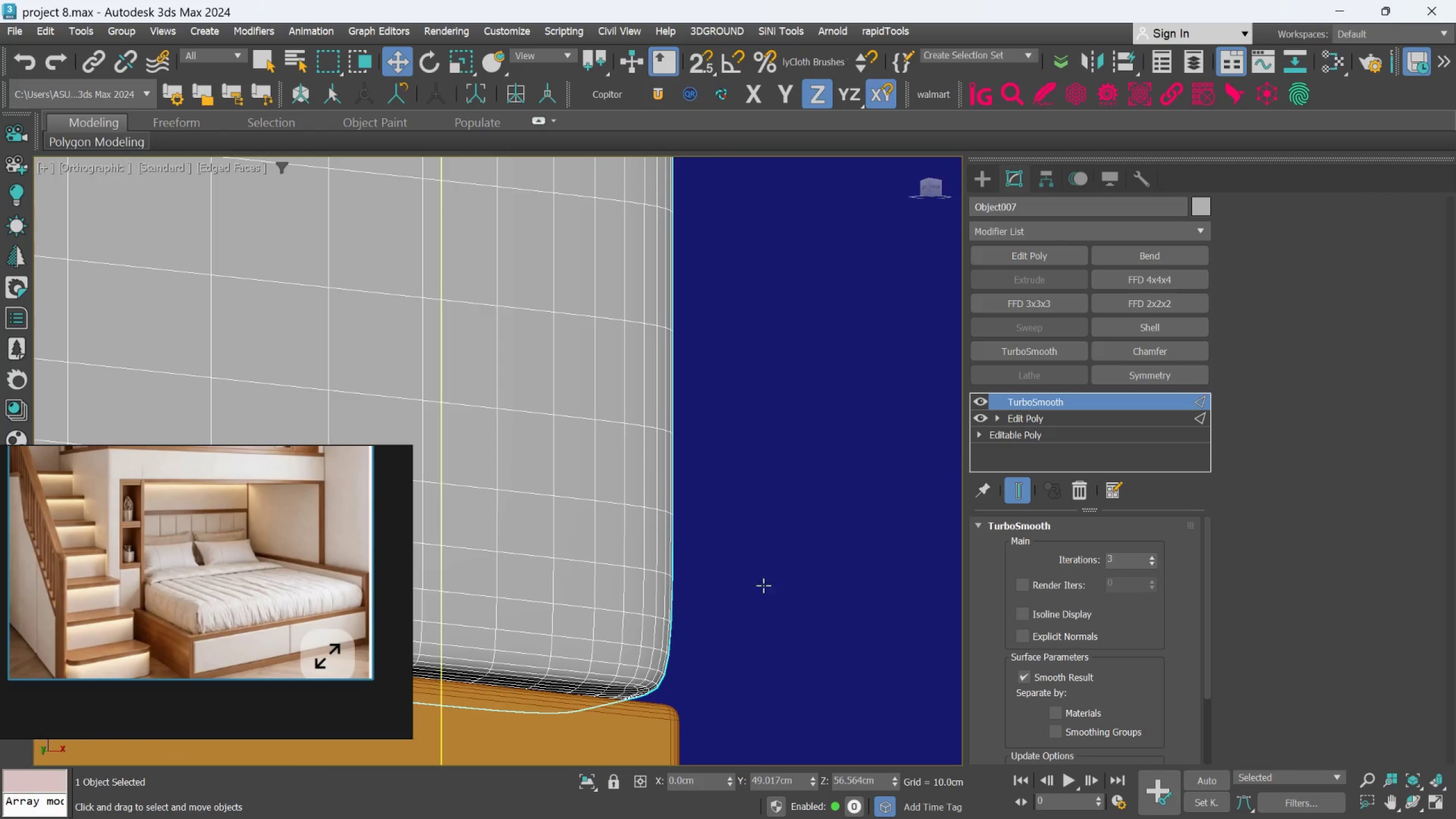 
hold_key(key=AltLeft, duration=0.51)
 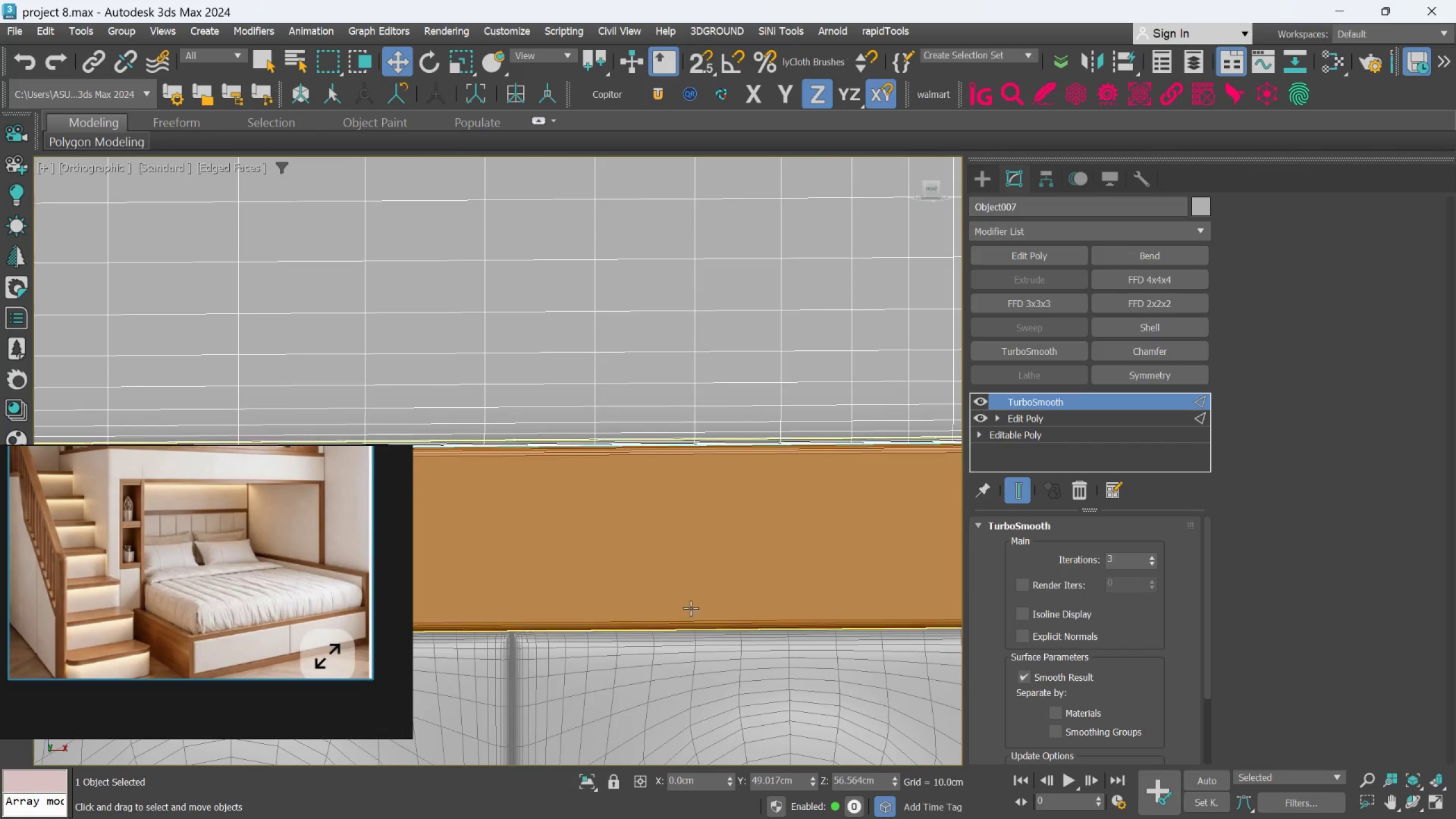 
scroll: coordinate [723, 595], scroll_direction: down, amount: 2.0
 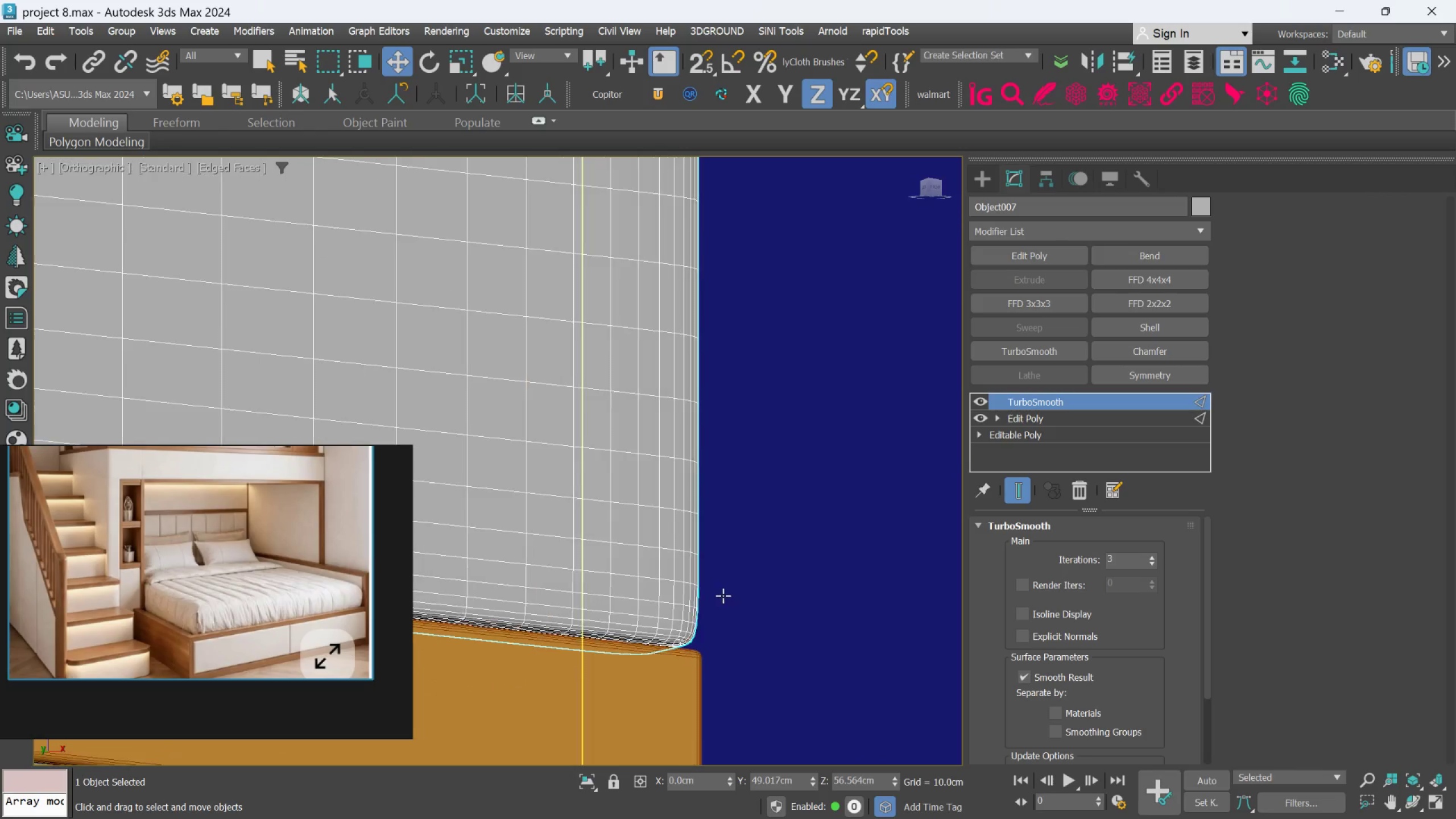 
key(Alt+AltLeft)
 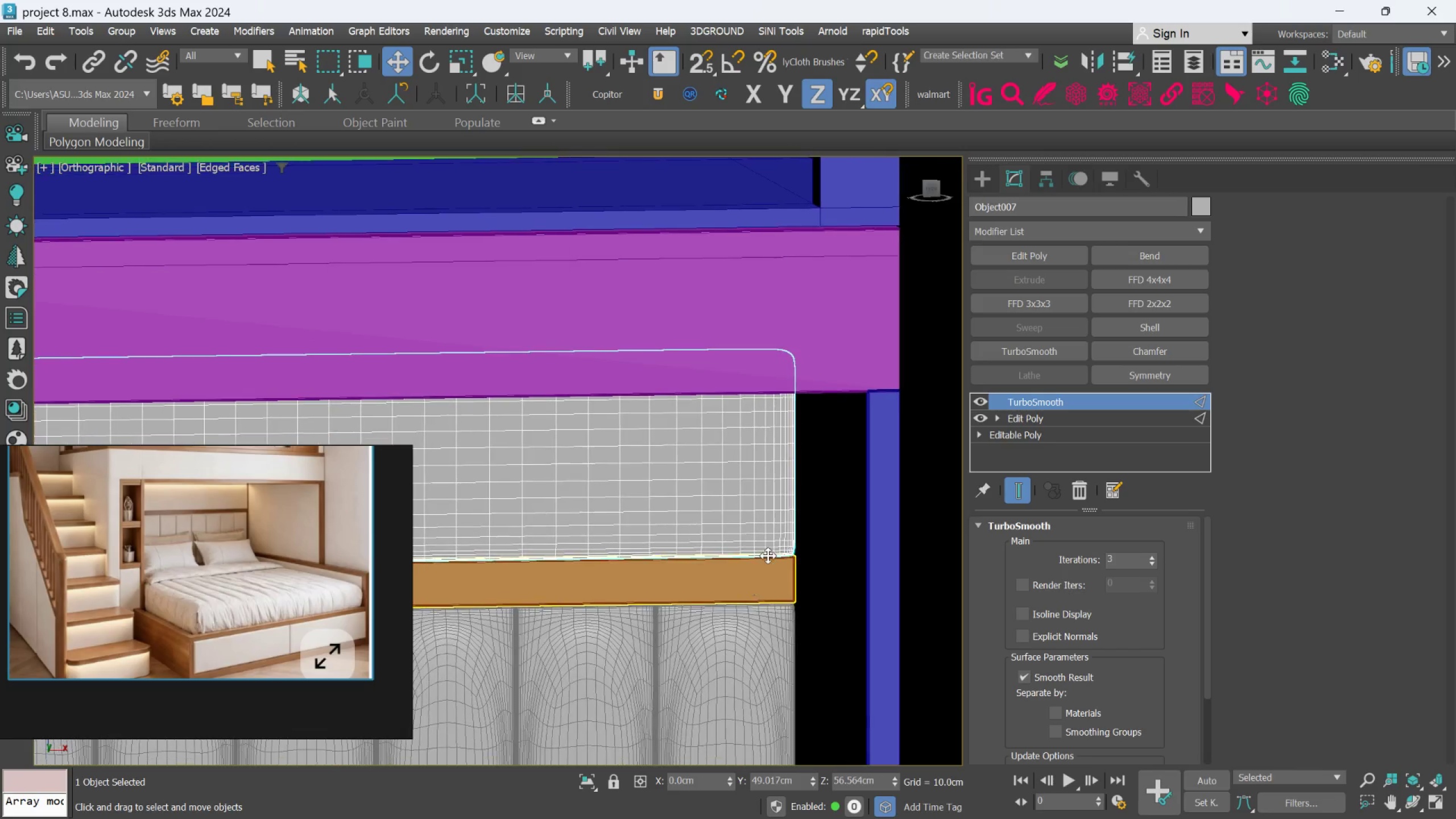 
scroll: coordinate [692, 609], scroll_direction: down, amount: 4.0
 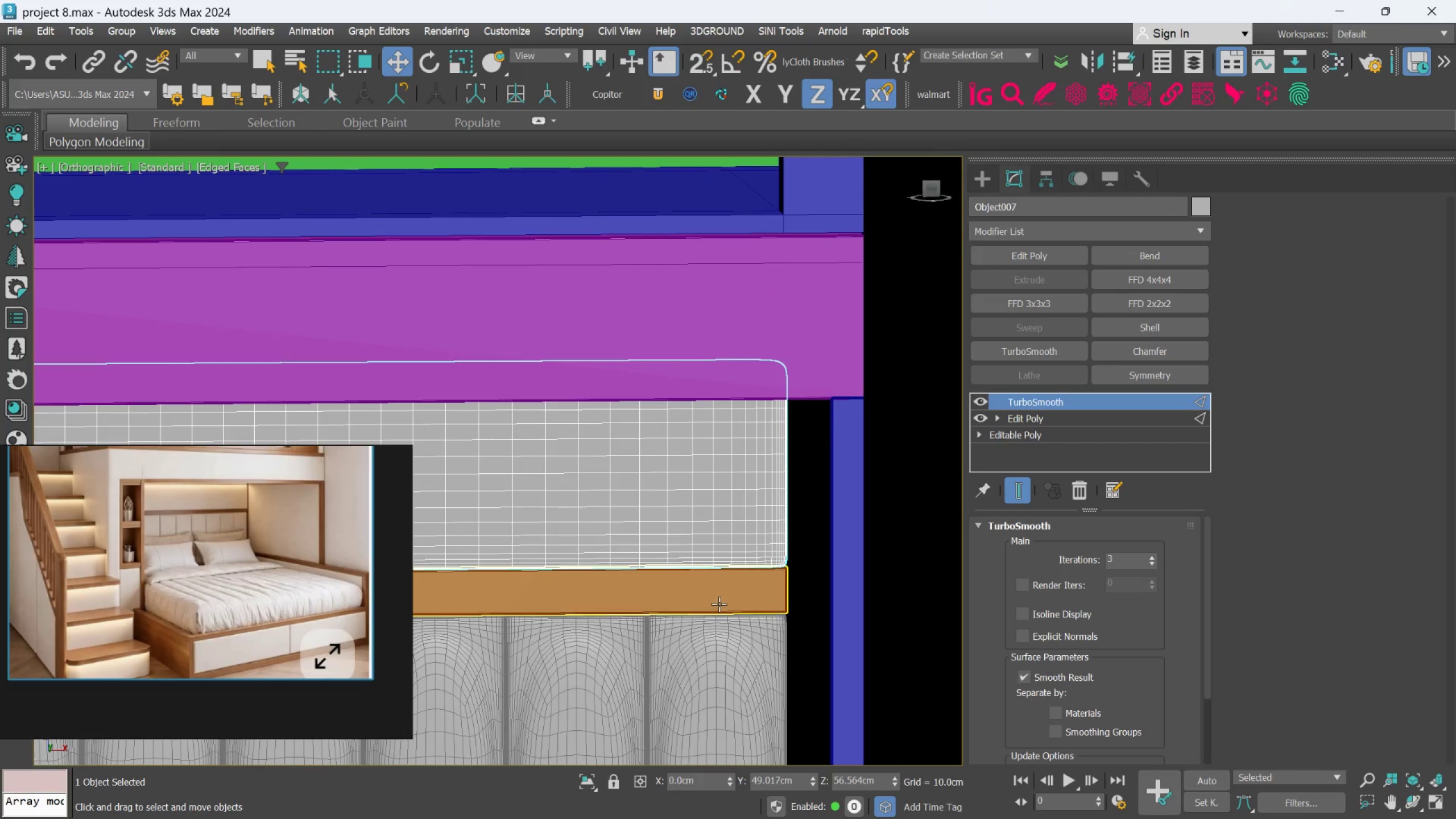 
scroll: coordinate [730, 569], scroll_direction: up, amount: 7.0
 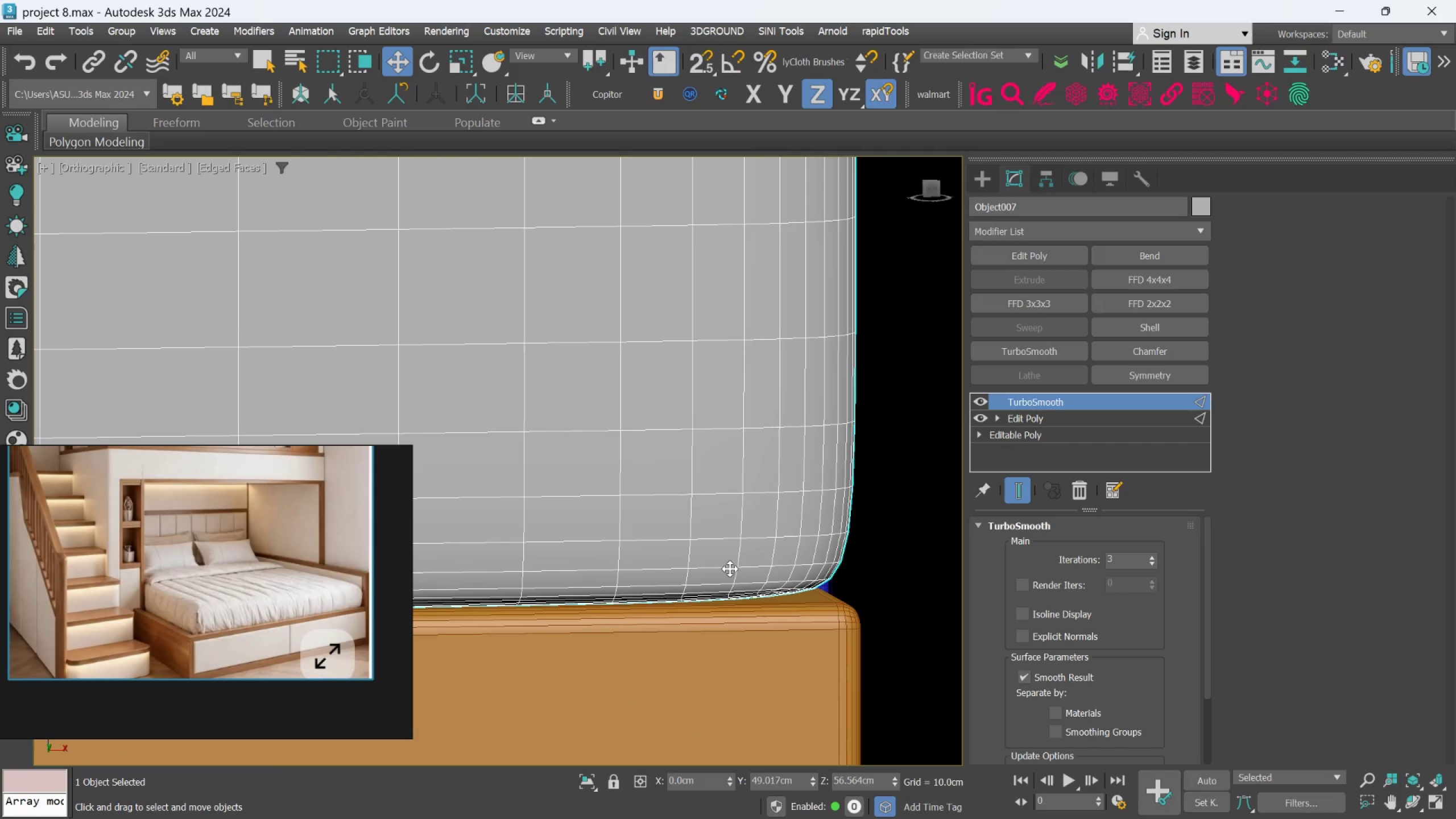 
hold_key(key=AltLeft, duration=0.49)
 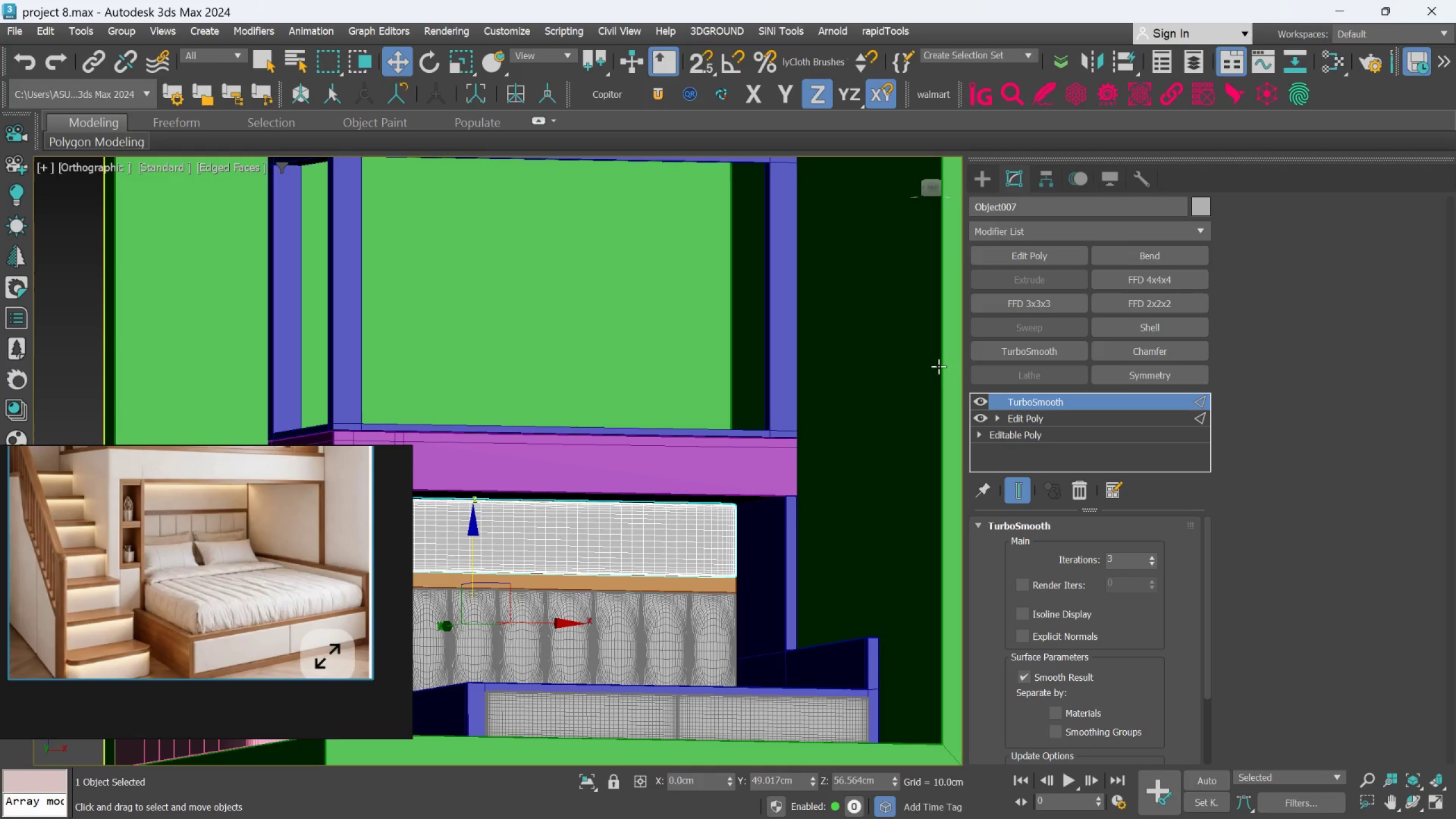 
scroll: coordinate [742, 570], scroll_direction: down, amount: 10.0
 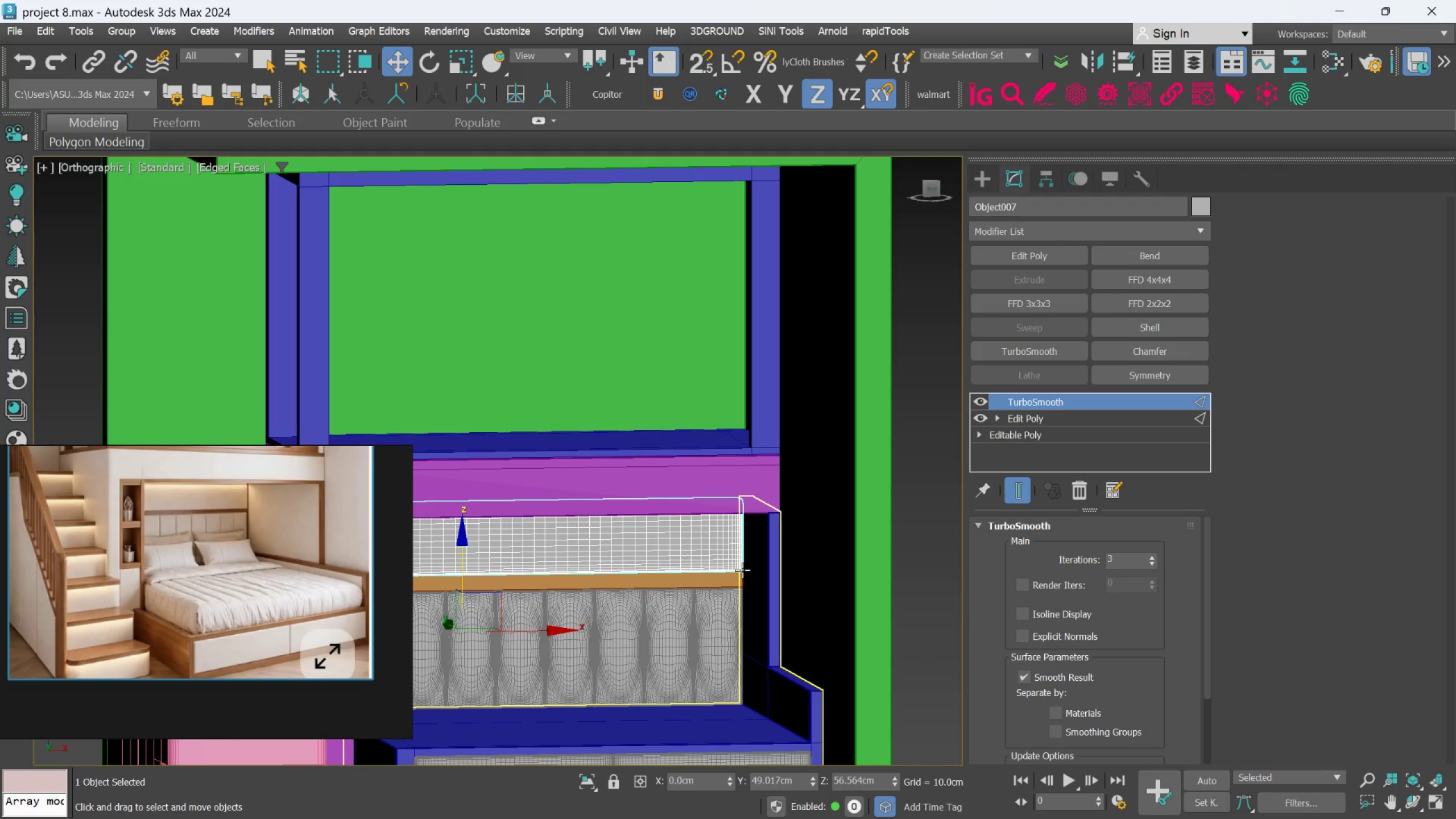 
hold_key(key=AltLeft, duration=0.72)
 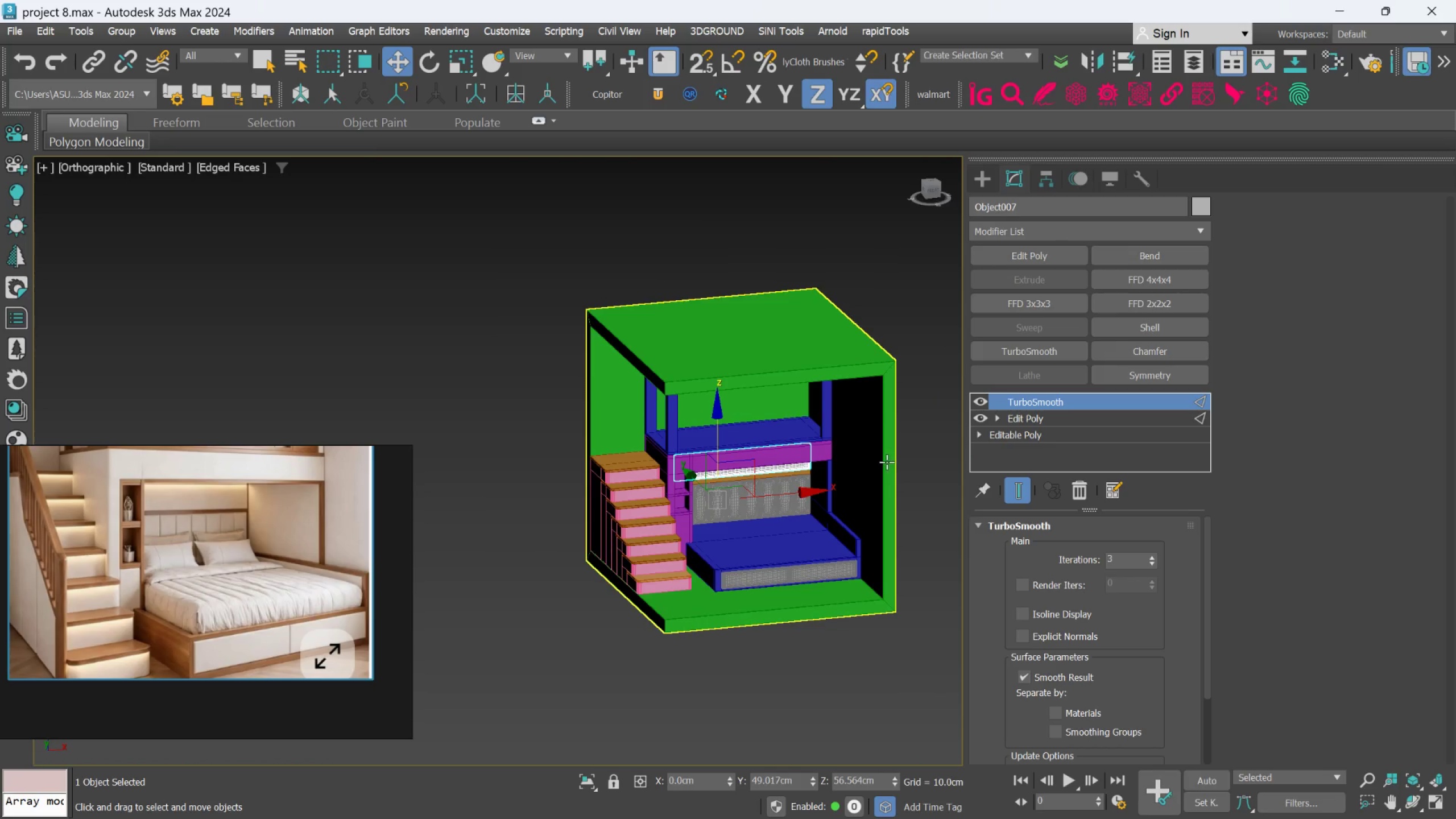 
scroll: coordinate [847, 431], scroll_direction: down, amount: 3.0
 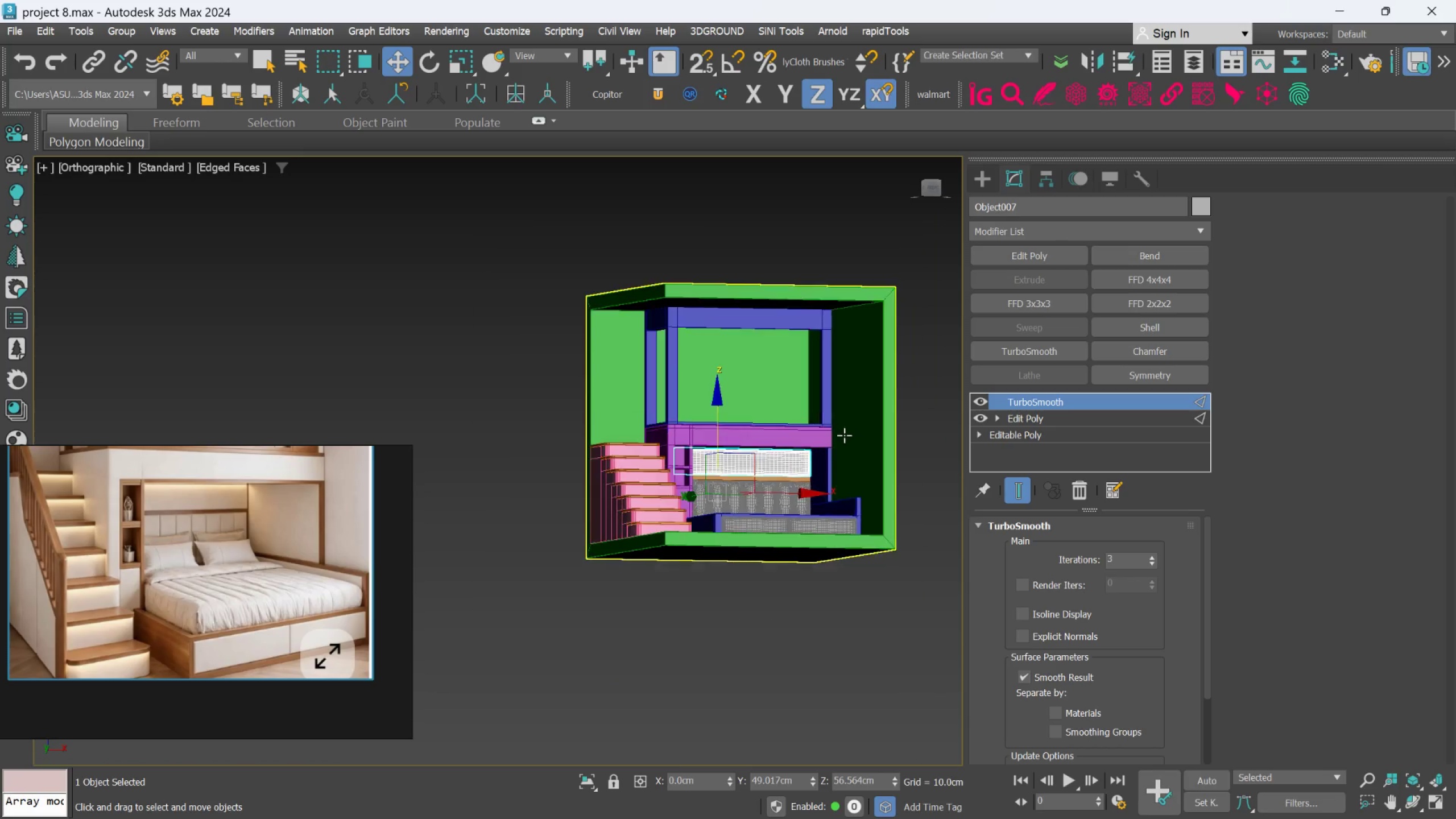 
key(F4)
 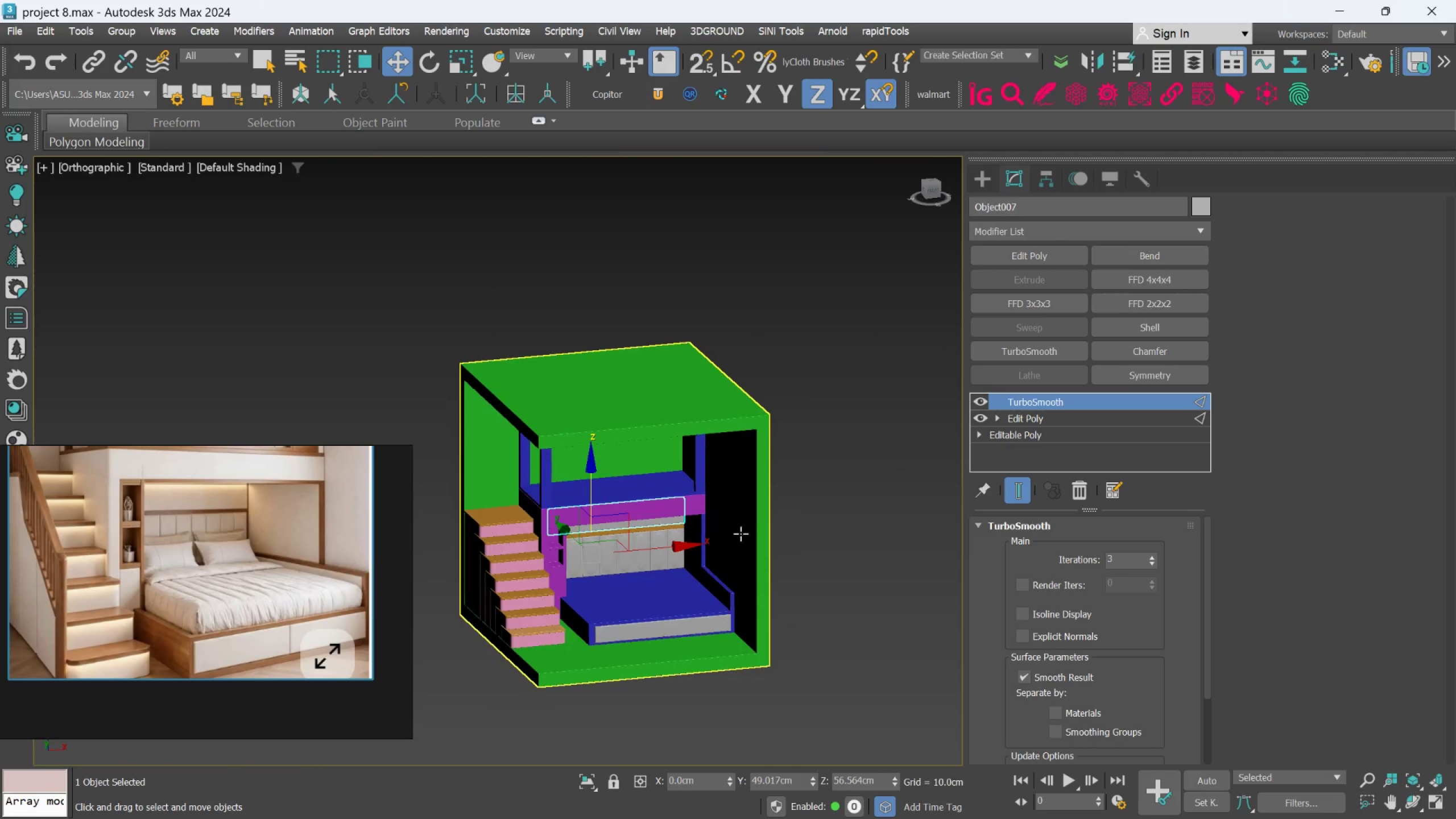 
hold_key(key=AltLeft, duration=0.64)
 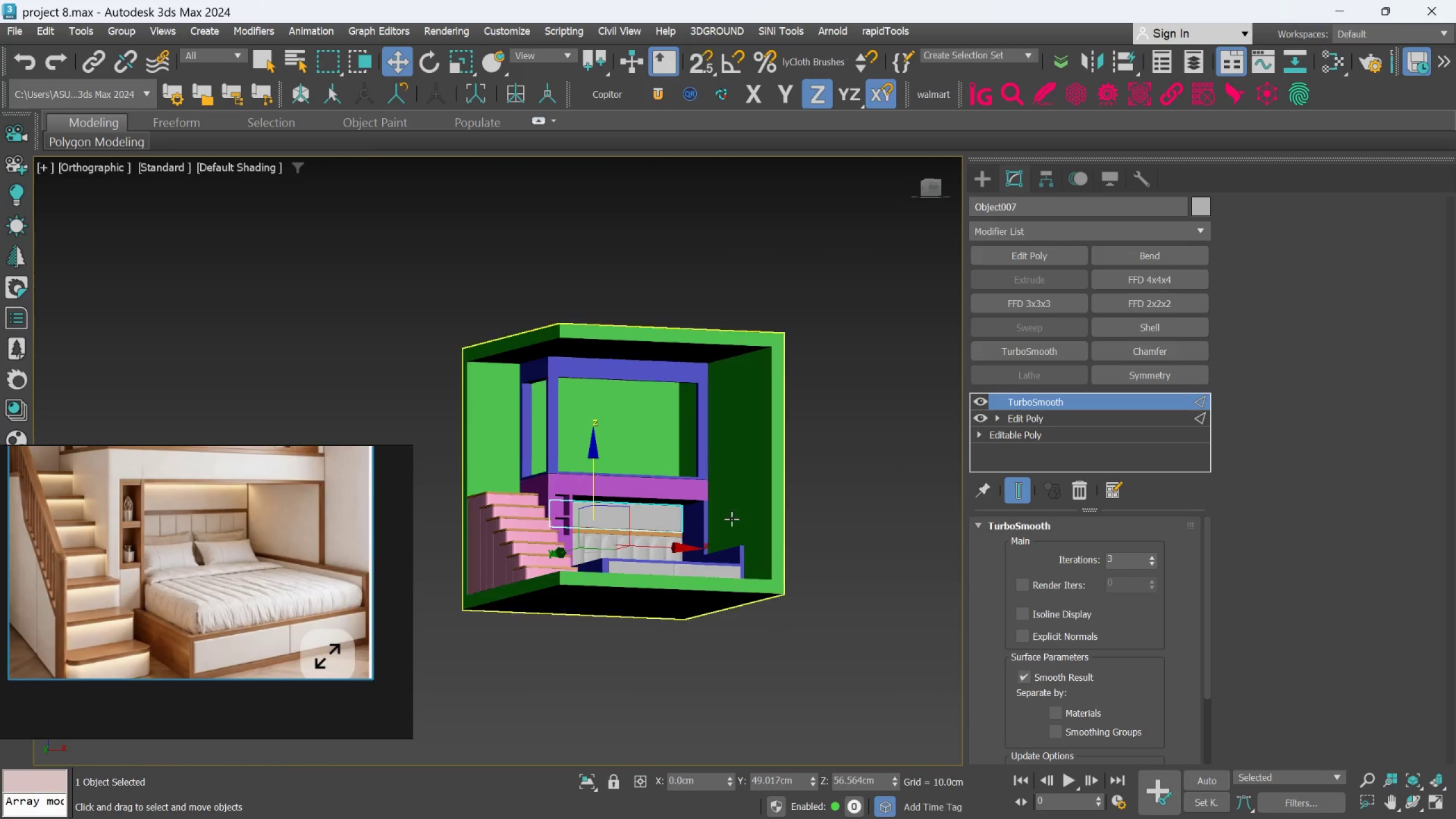 
scroll: coordinate [730, 519], scroll_direction: up, amount: 2.0
 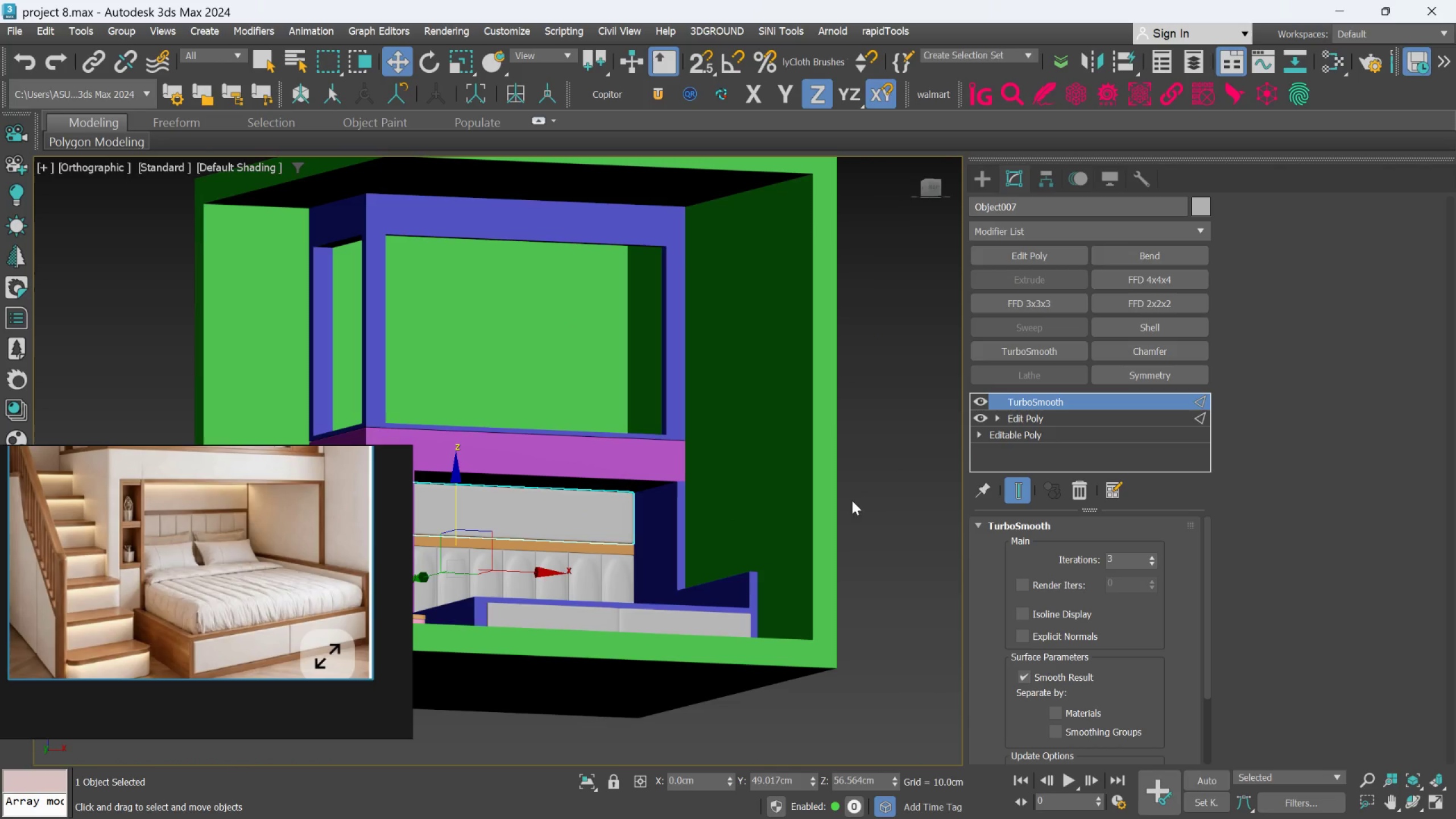 
left_click([874, 494])
 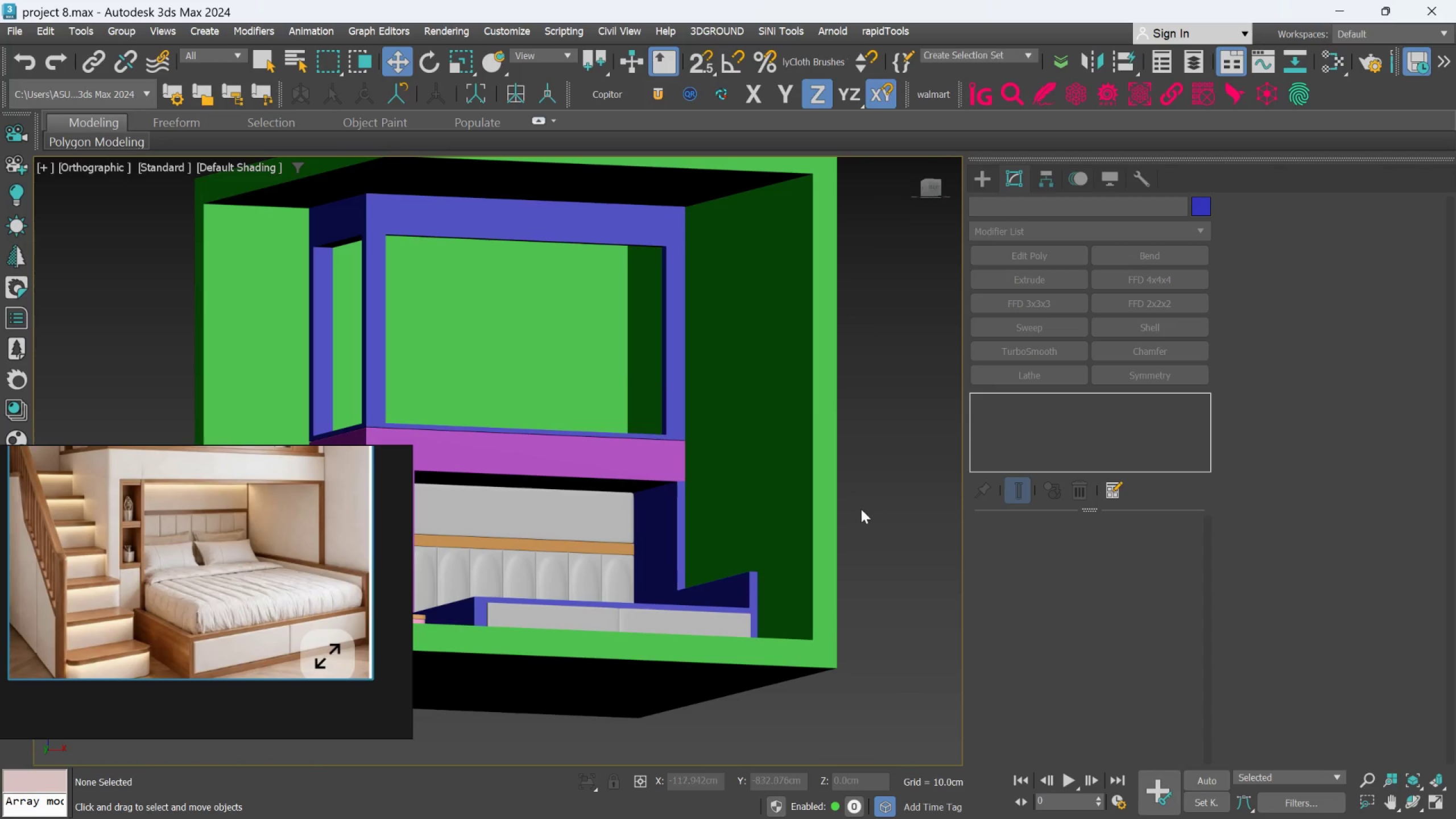 
hold_key(key=AltLeft, duration=0.4)
 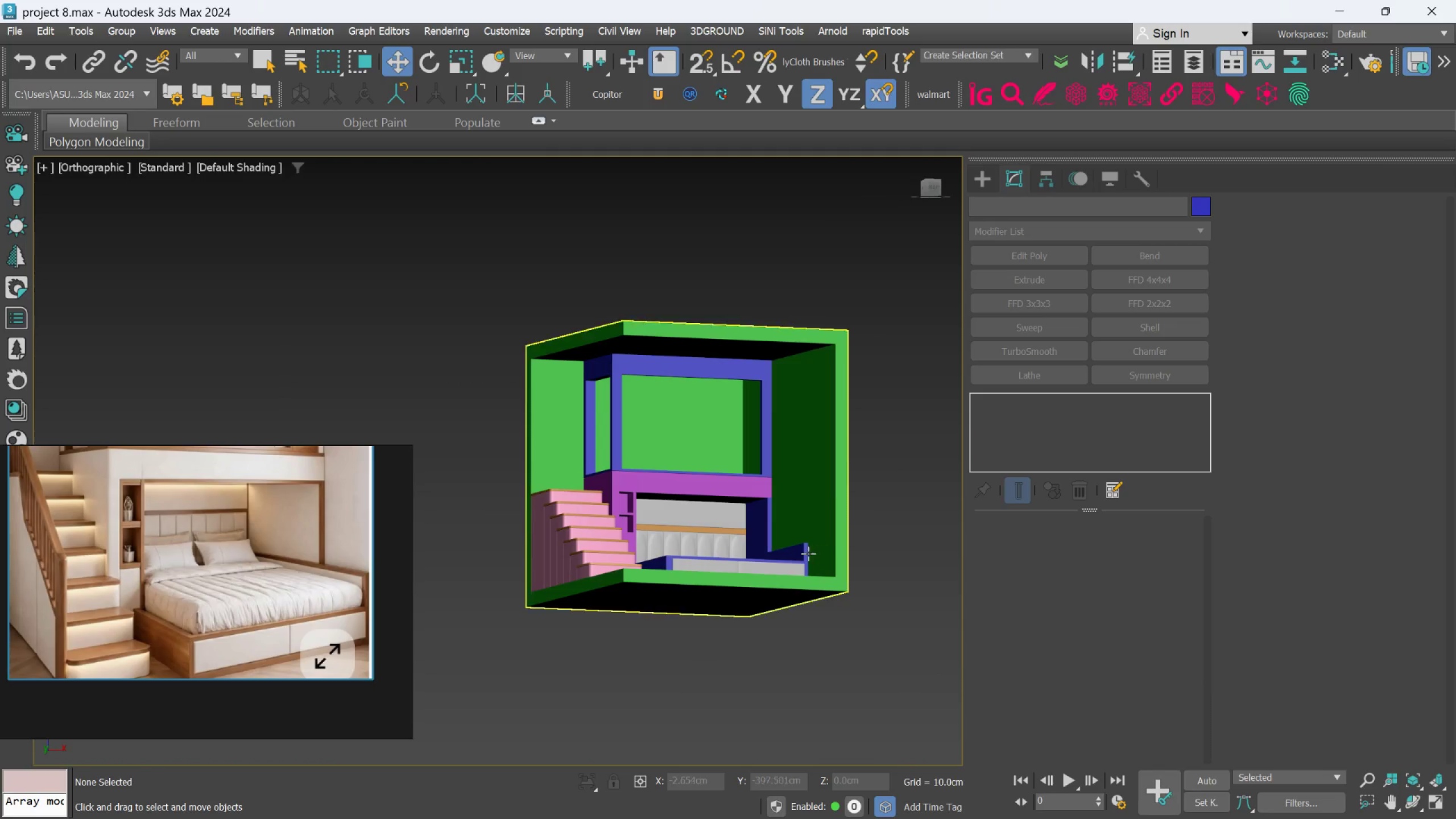 
scroll: coordinate [858, 514], scroll_direction: down, amount: 2.0
 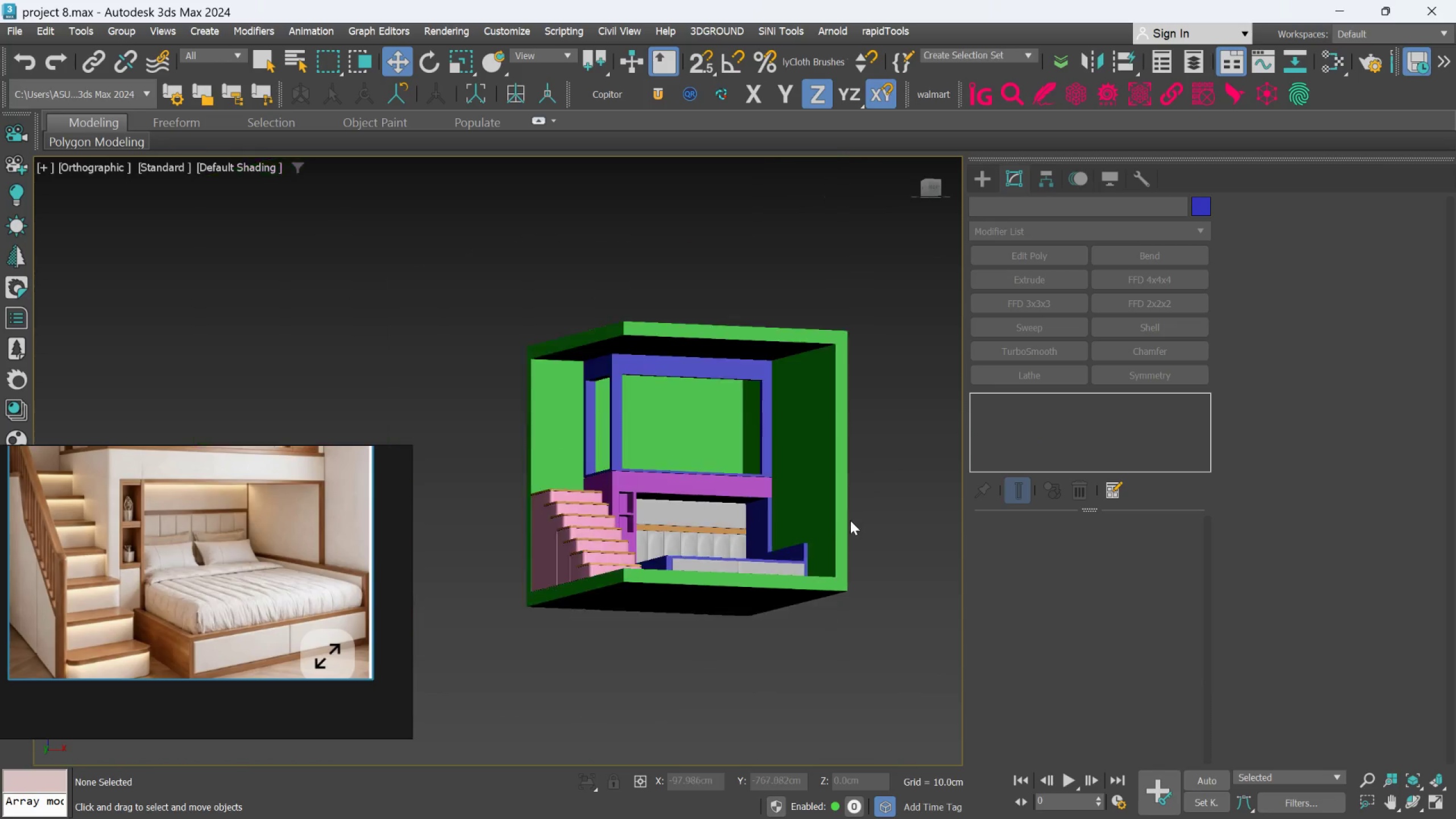 
hold_key(key=AltLeft, duration=0.45)
 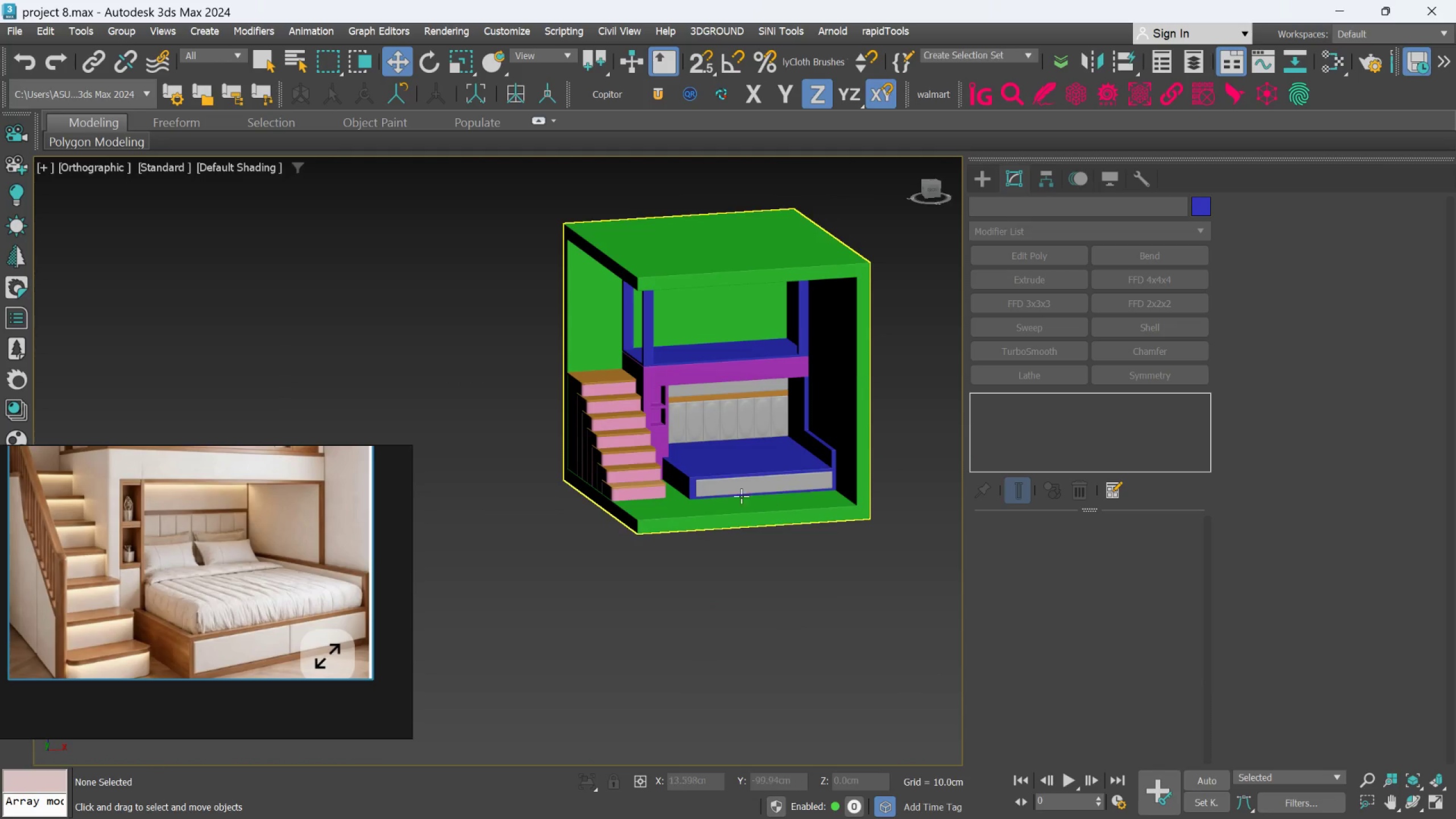 
scroll: coordinate [671, 485], scroll_direction: up, amount: 6.0
 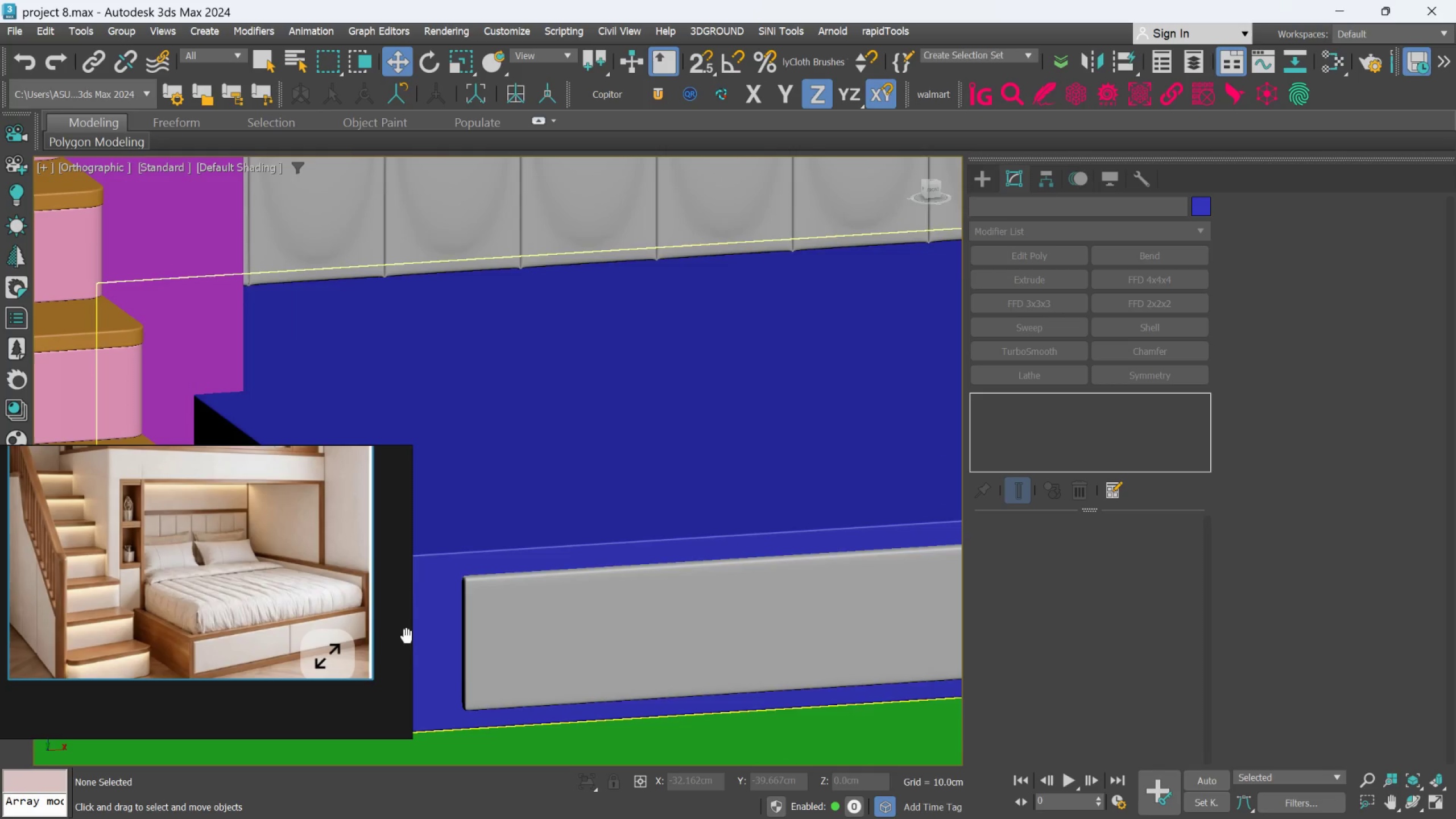 
hold_key(key=AltLeft, duration=1.15)
 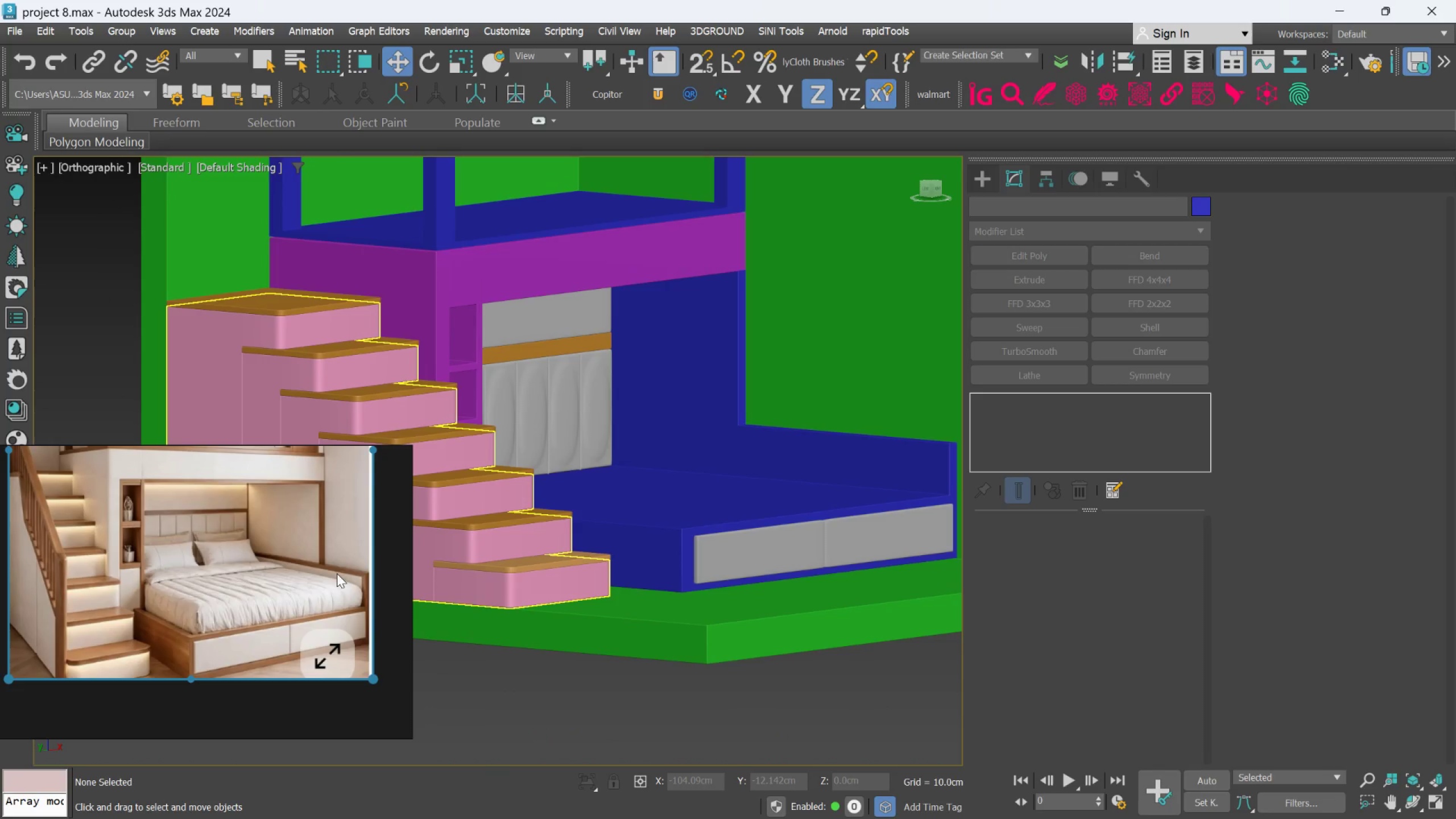 
scroll: coordinate [500, 576], scroll_direction: down, amount: 3.0
 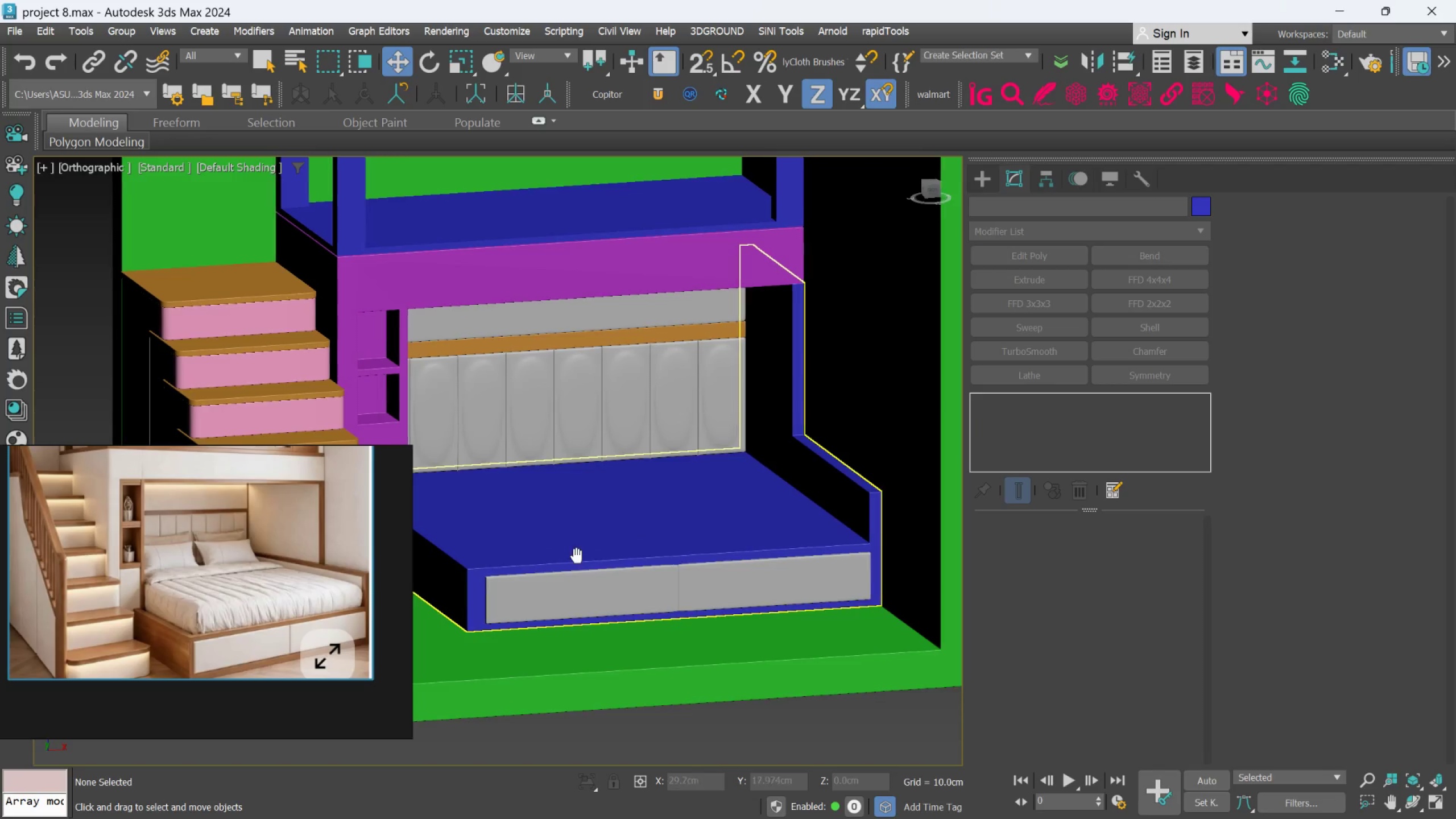 
scroll: coordinate [675, 500], scroll_direction: up, amount: 3.0
 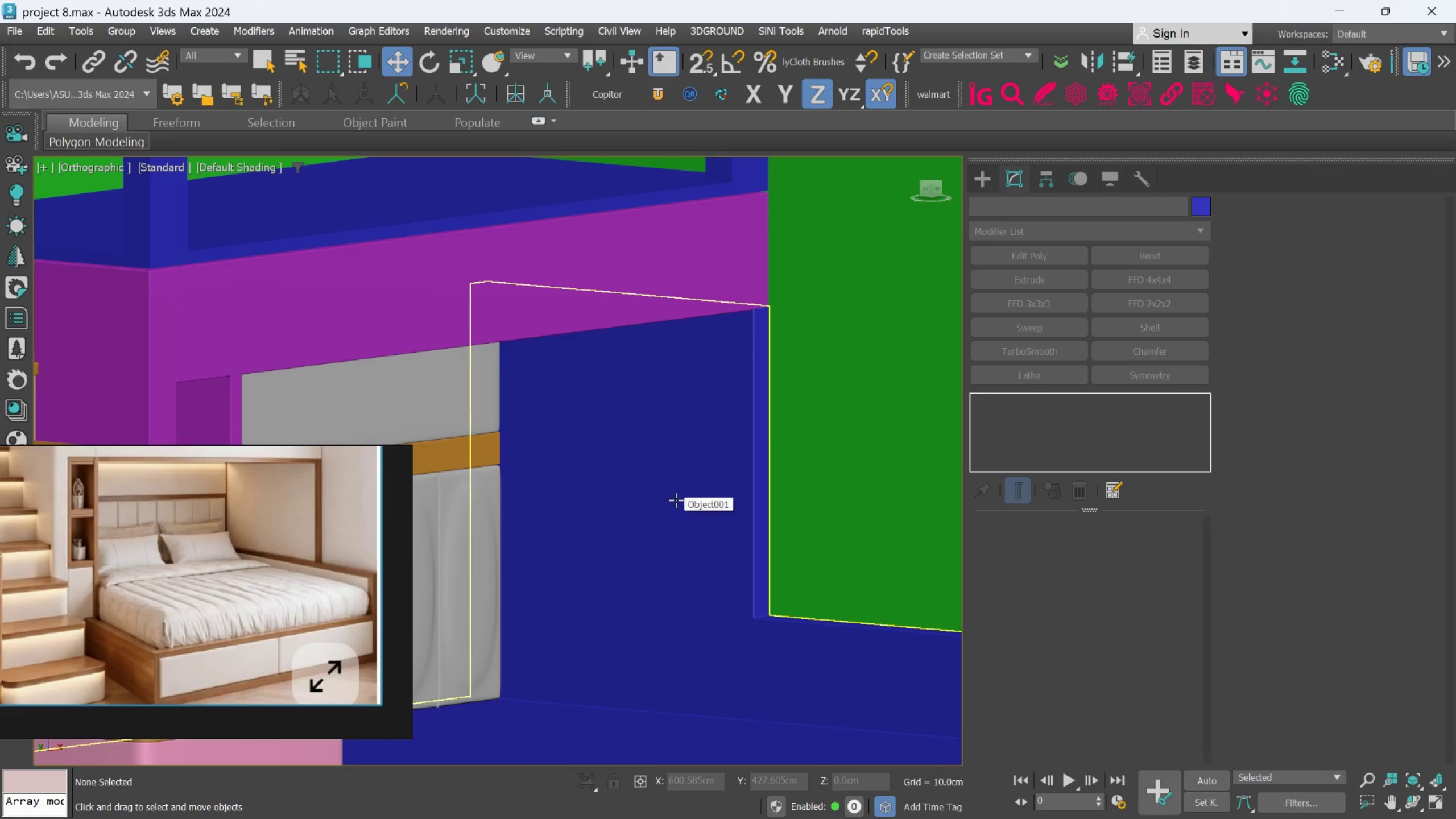 
left_click([676, 500])
 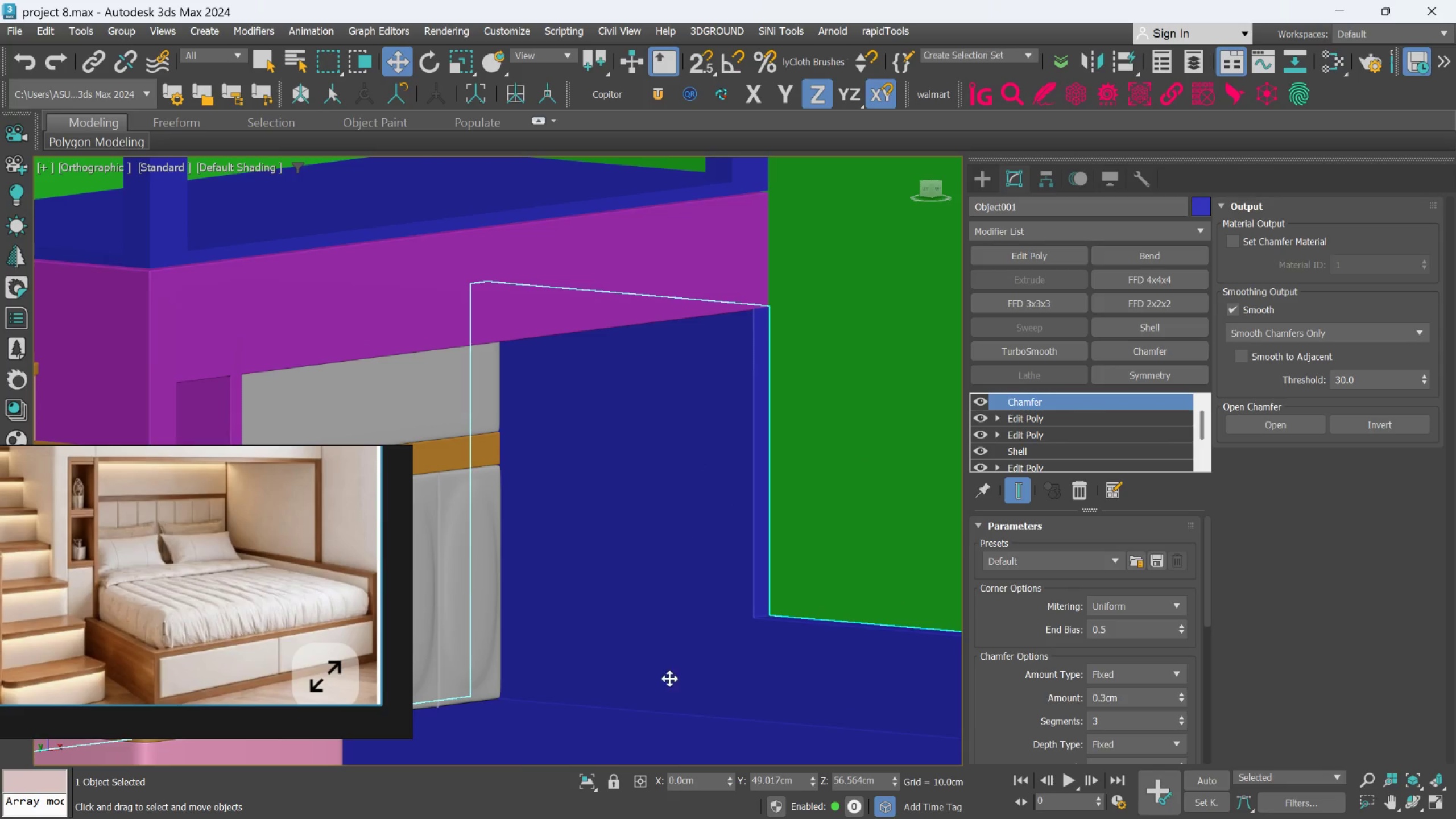 
mouse_move([595, 792])
 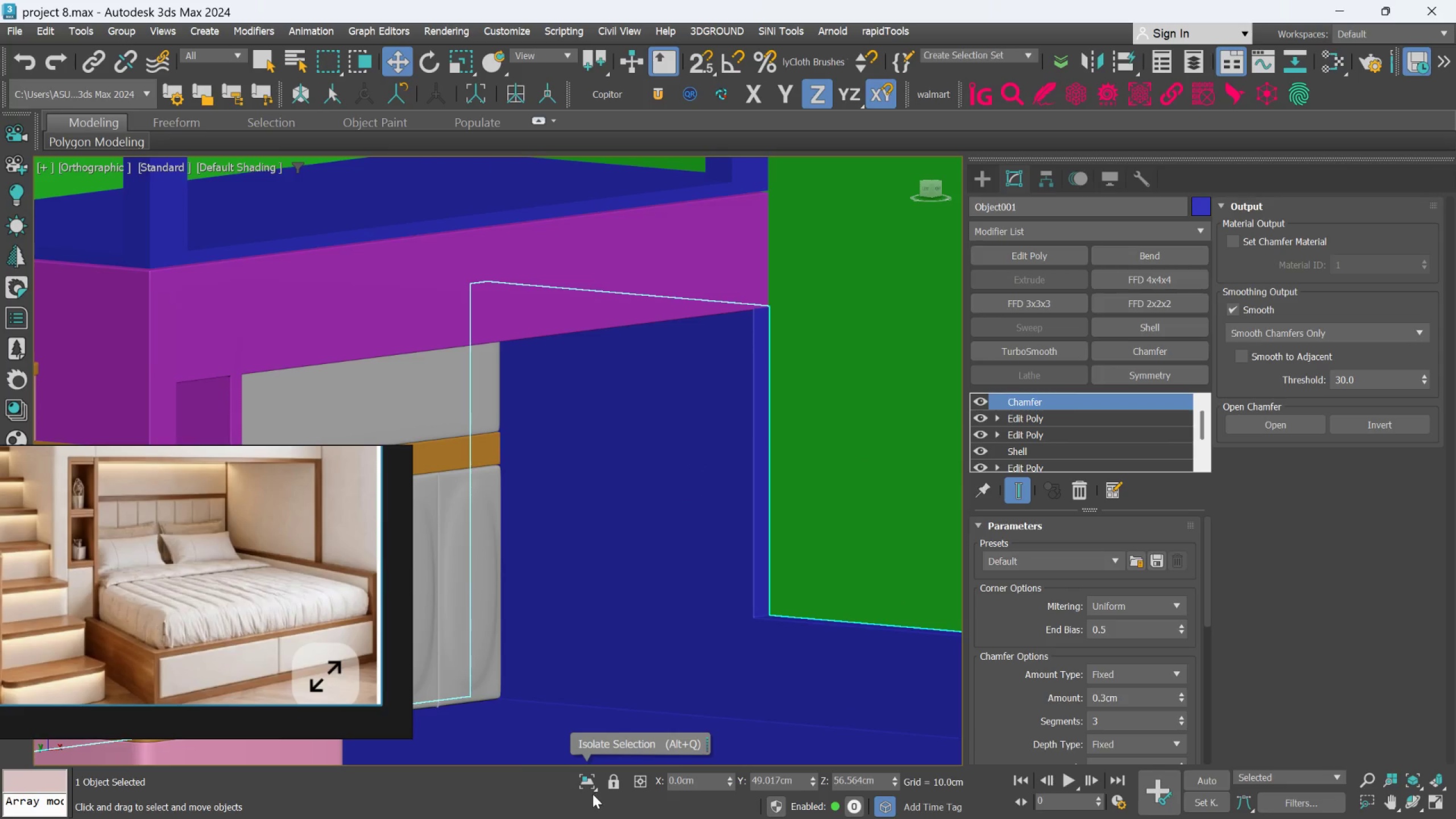 
left_click([593, 794])
 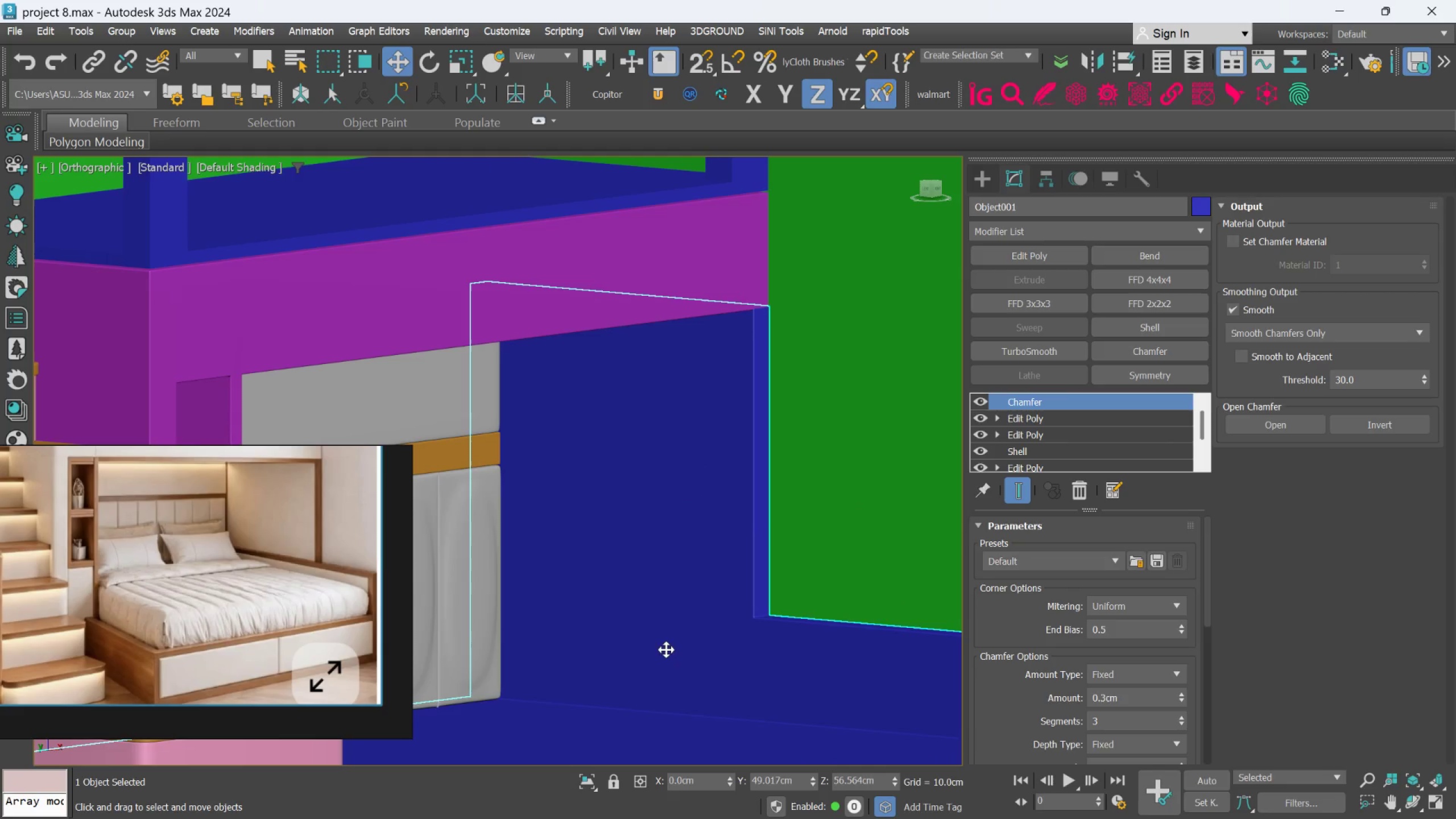 
scroll: coordinate [668, 653], scroll_direction: down, amount: 2.0
 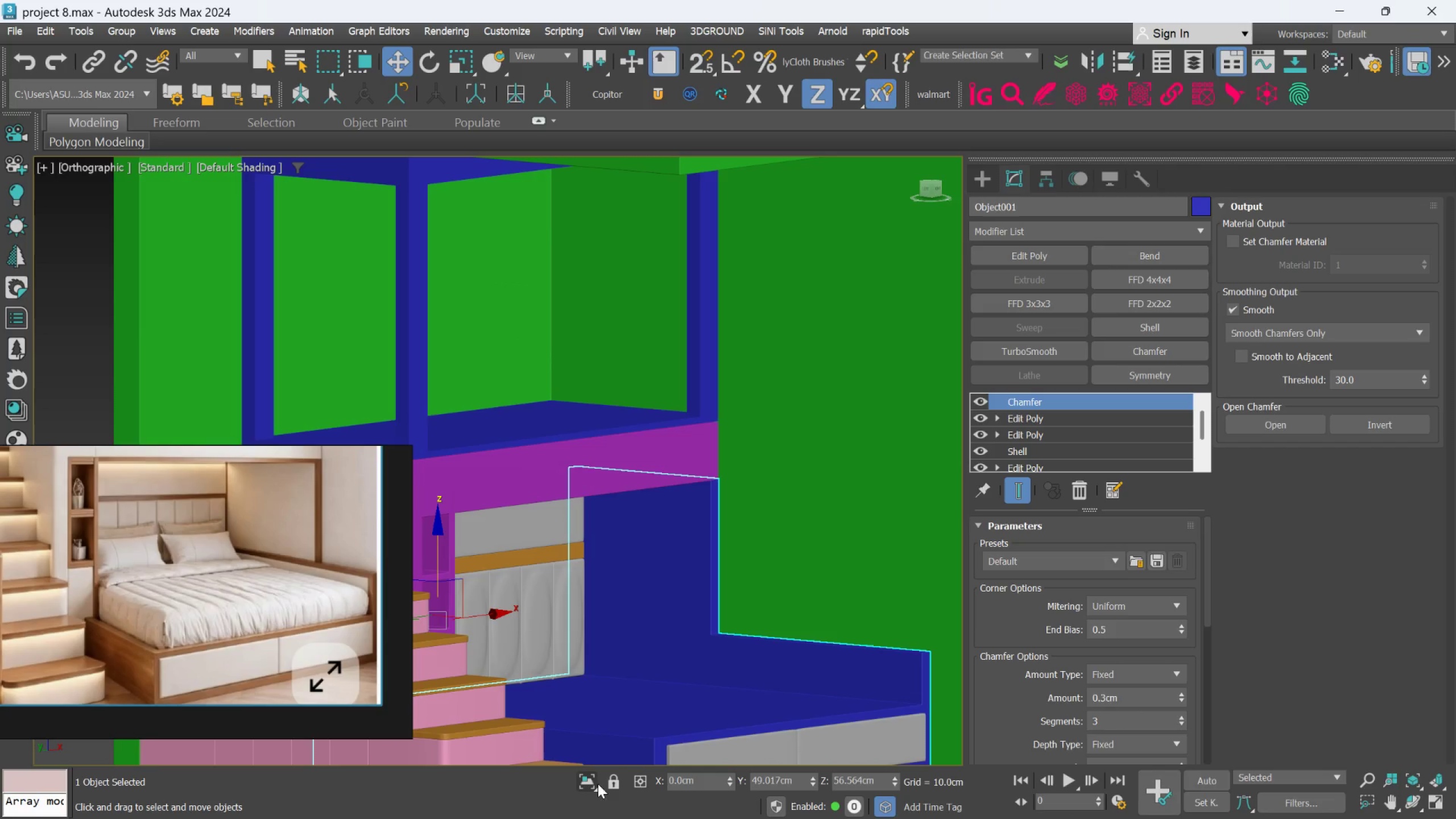 
left_click([584, 785])
 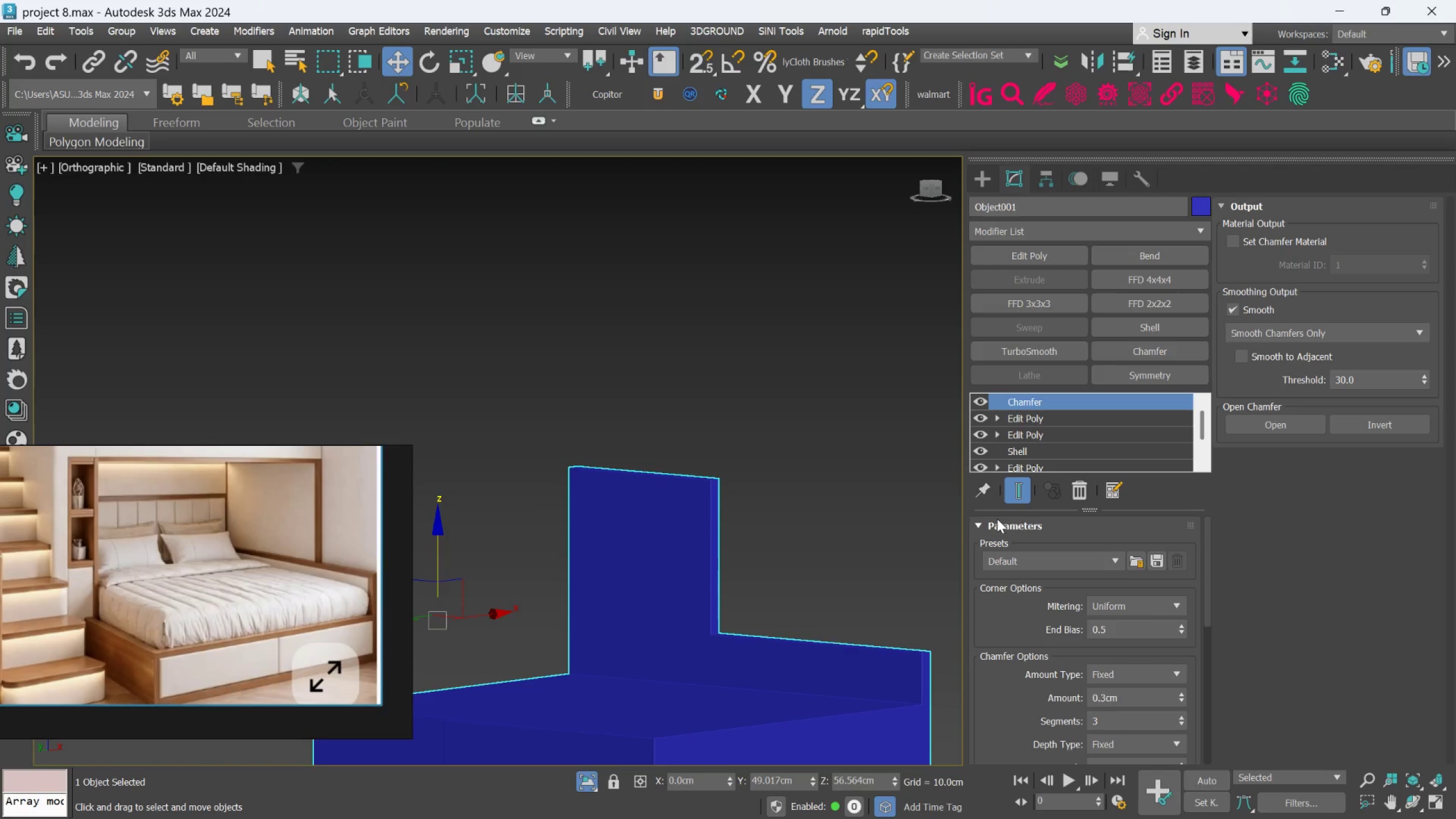 
key(F4)
 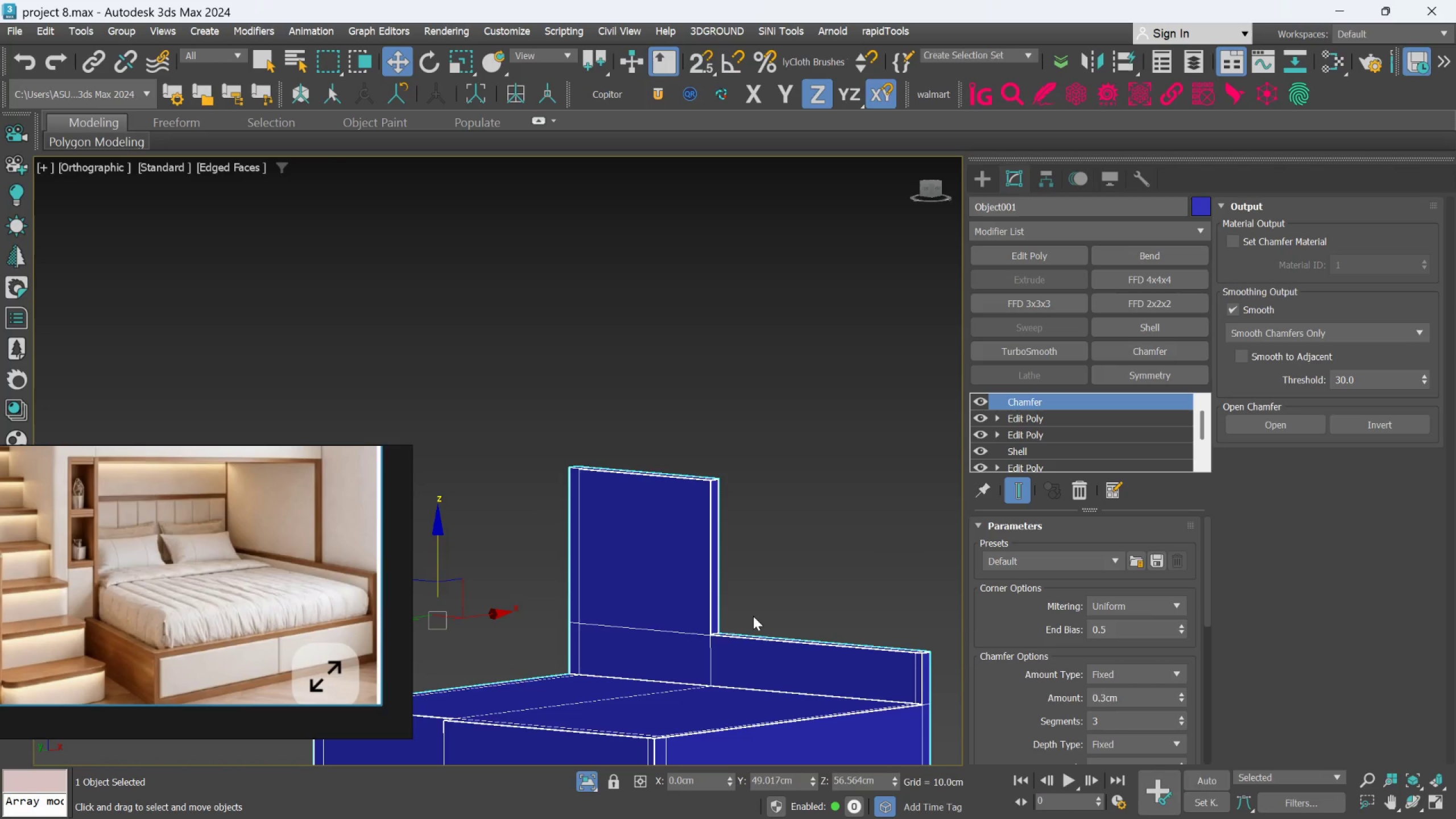 
scroll: coordinate [701, 634], scroll_direction: up, amount: 4.0
 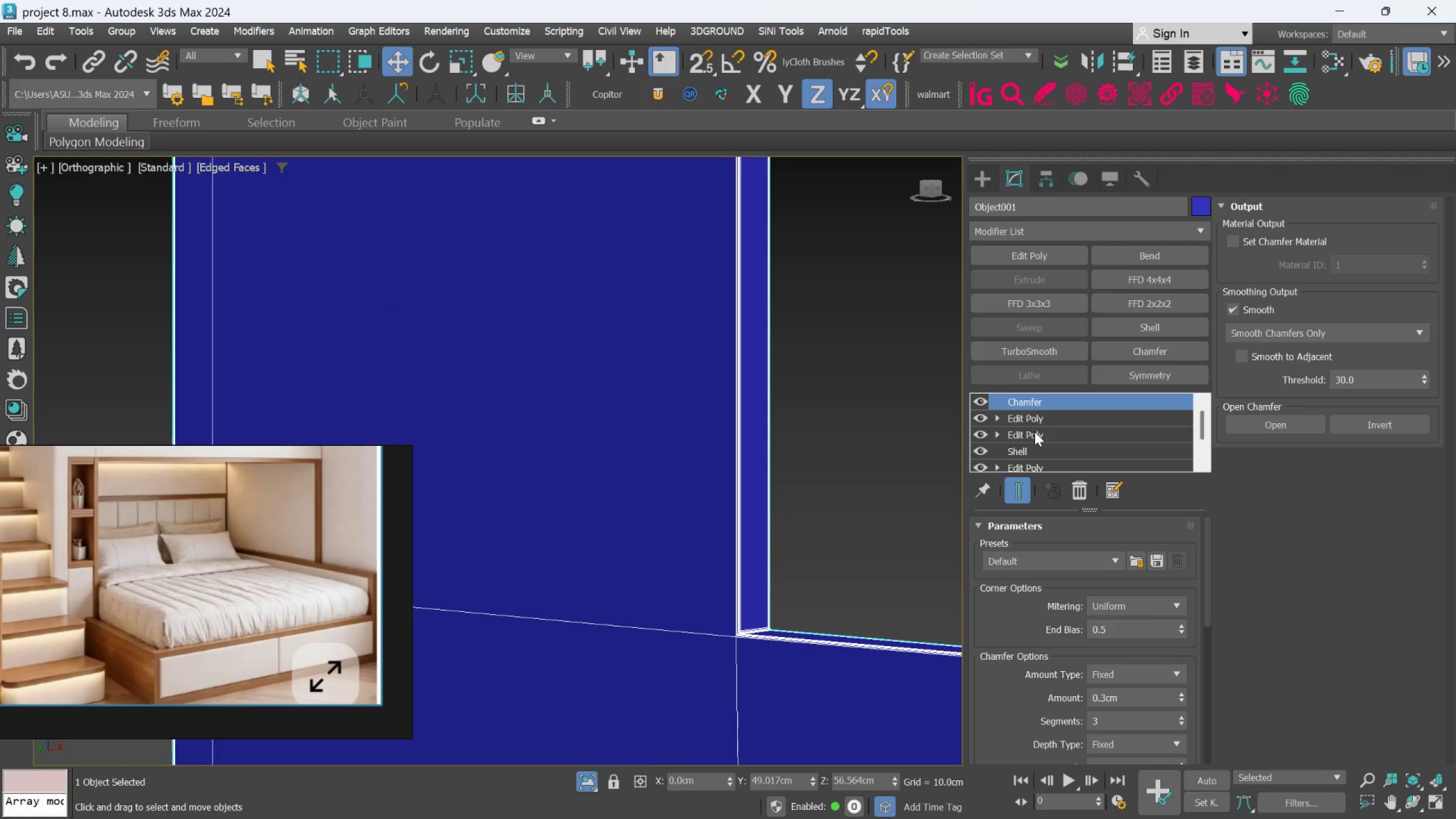 
left_click([1036, 414])
 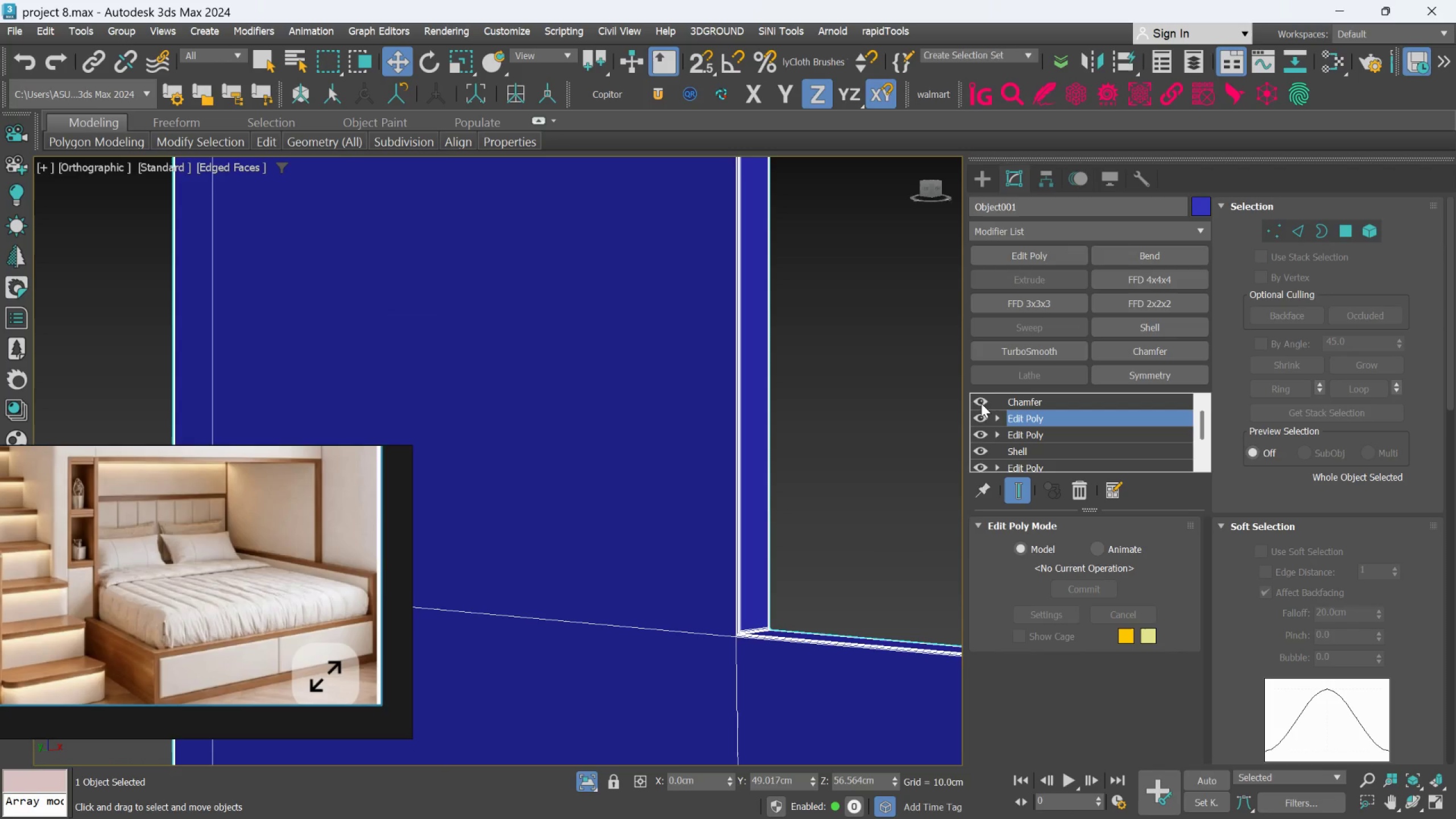 
left_click([979, 403])
 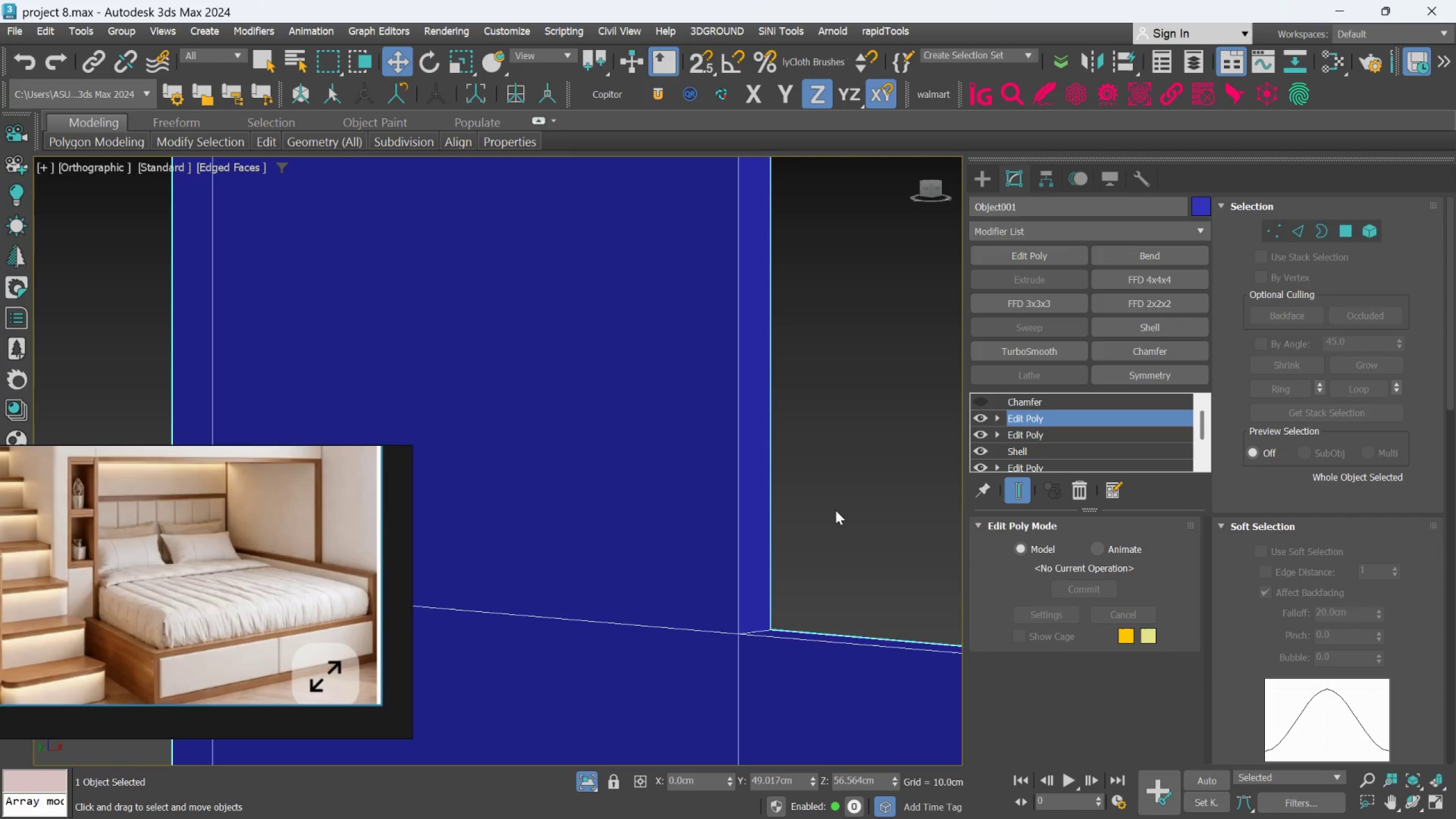 
scroll: coordinate [804, 553], scroll_direction: down, amount: 2.0
 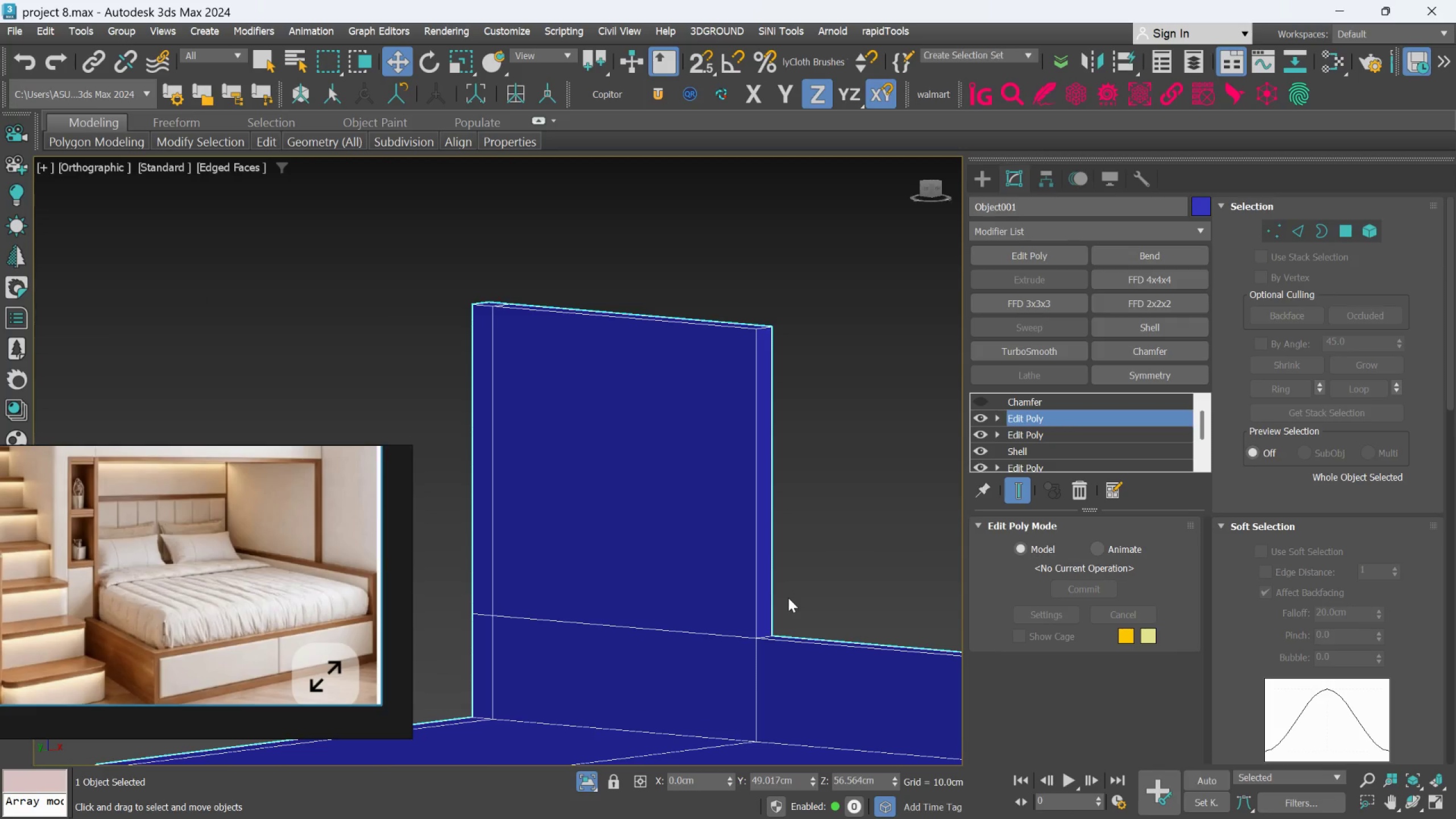 
wait(8.24)
 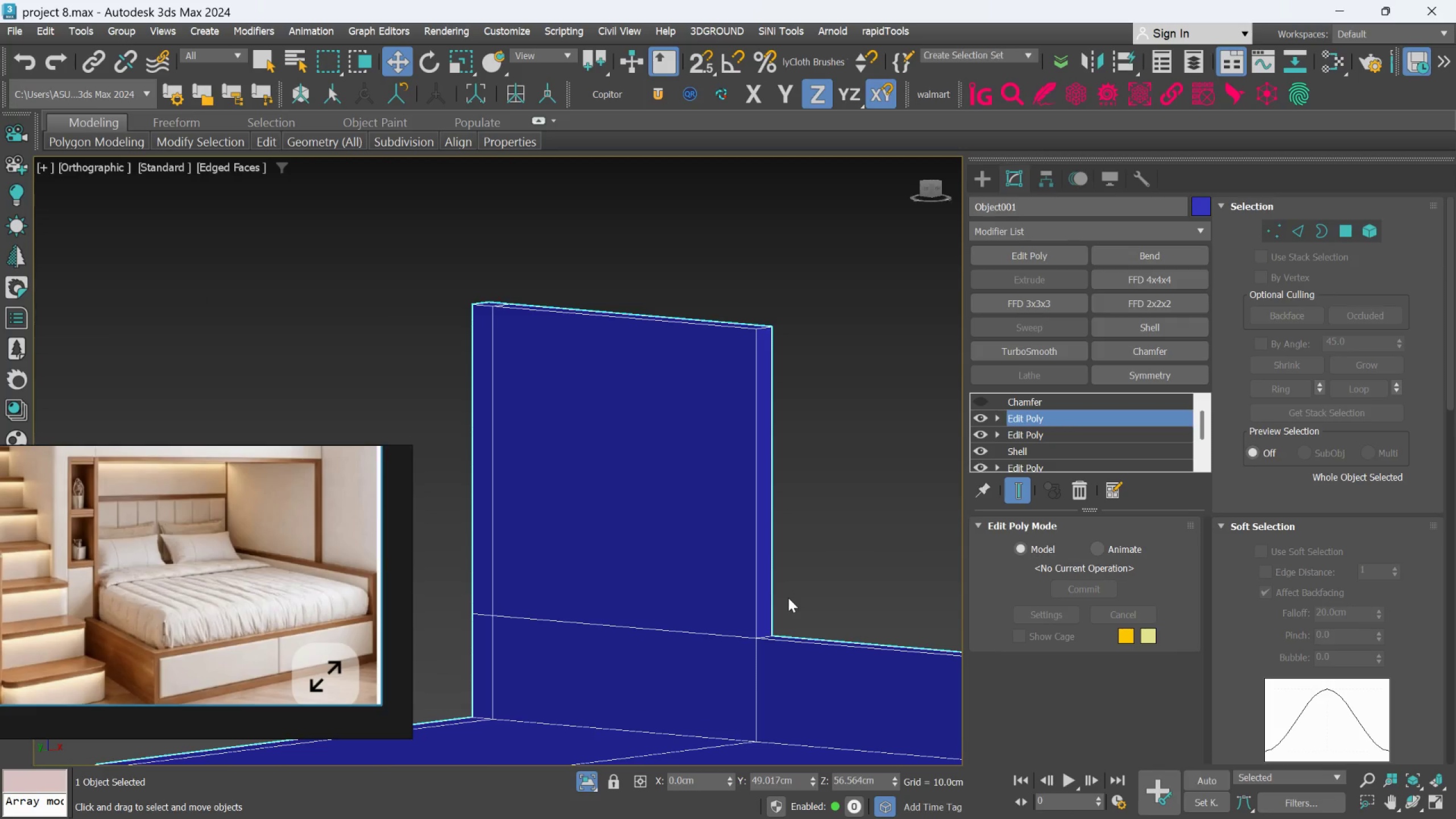 
scroll: coordinate [788, 598], scroll_direction: down, amount: 1.0
 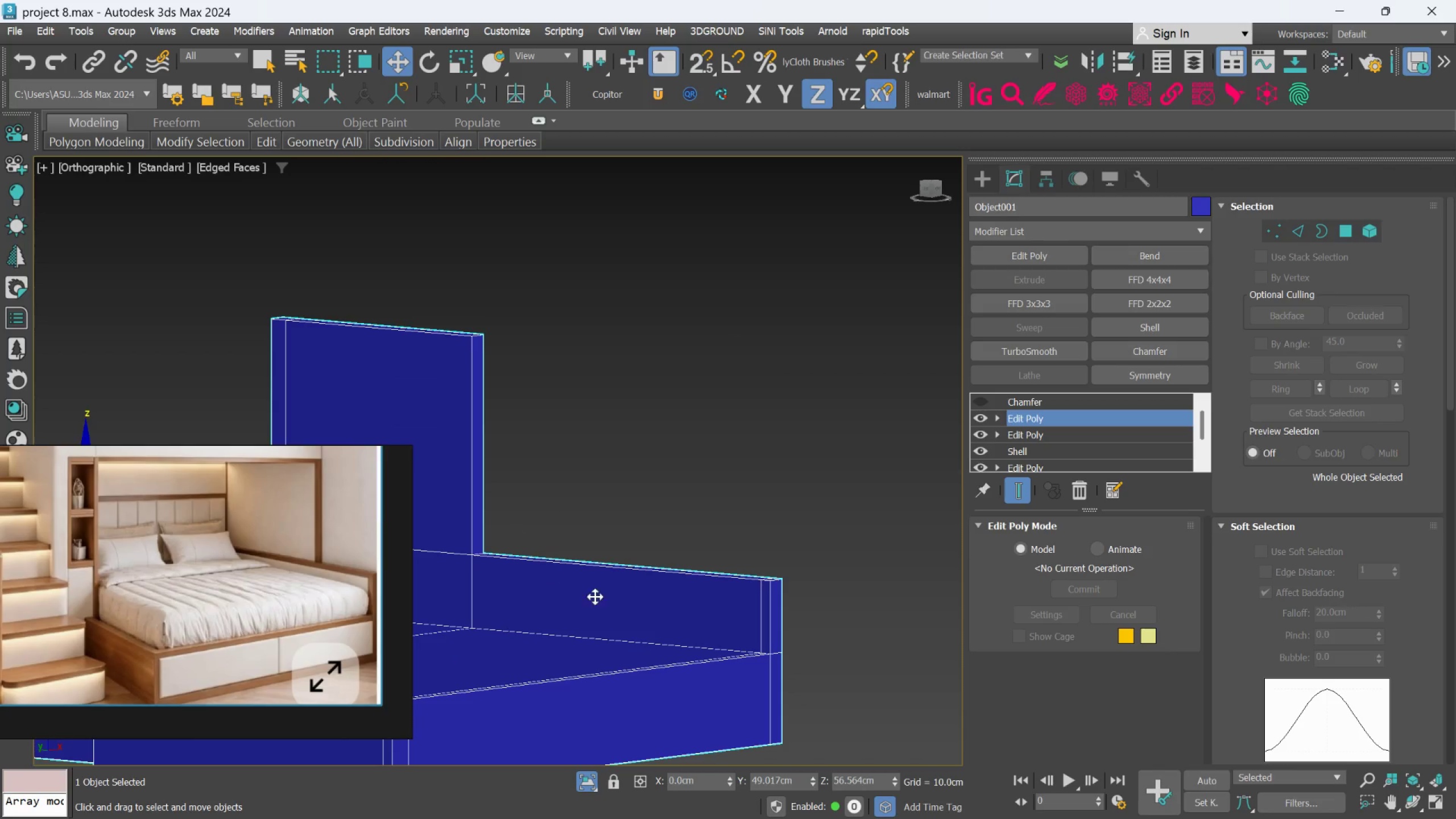 
scroll: coordinate [828, 563], scroll_direction: up, amount: 2.0
 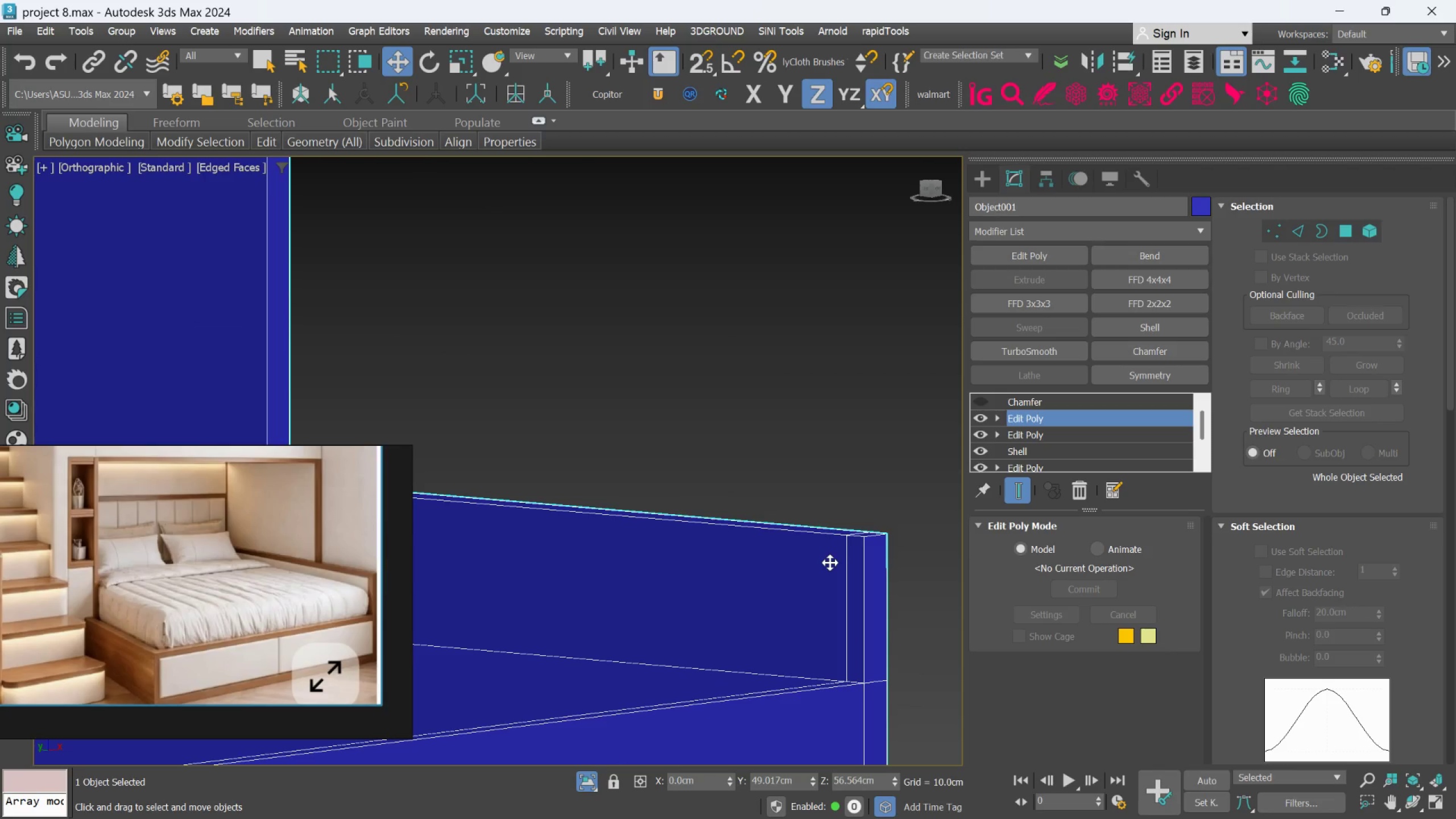 
scroll: coordinate [830, 562], scroll_direction: down, amount: 1.0
 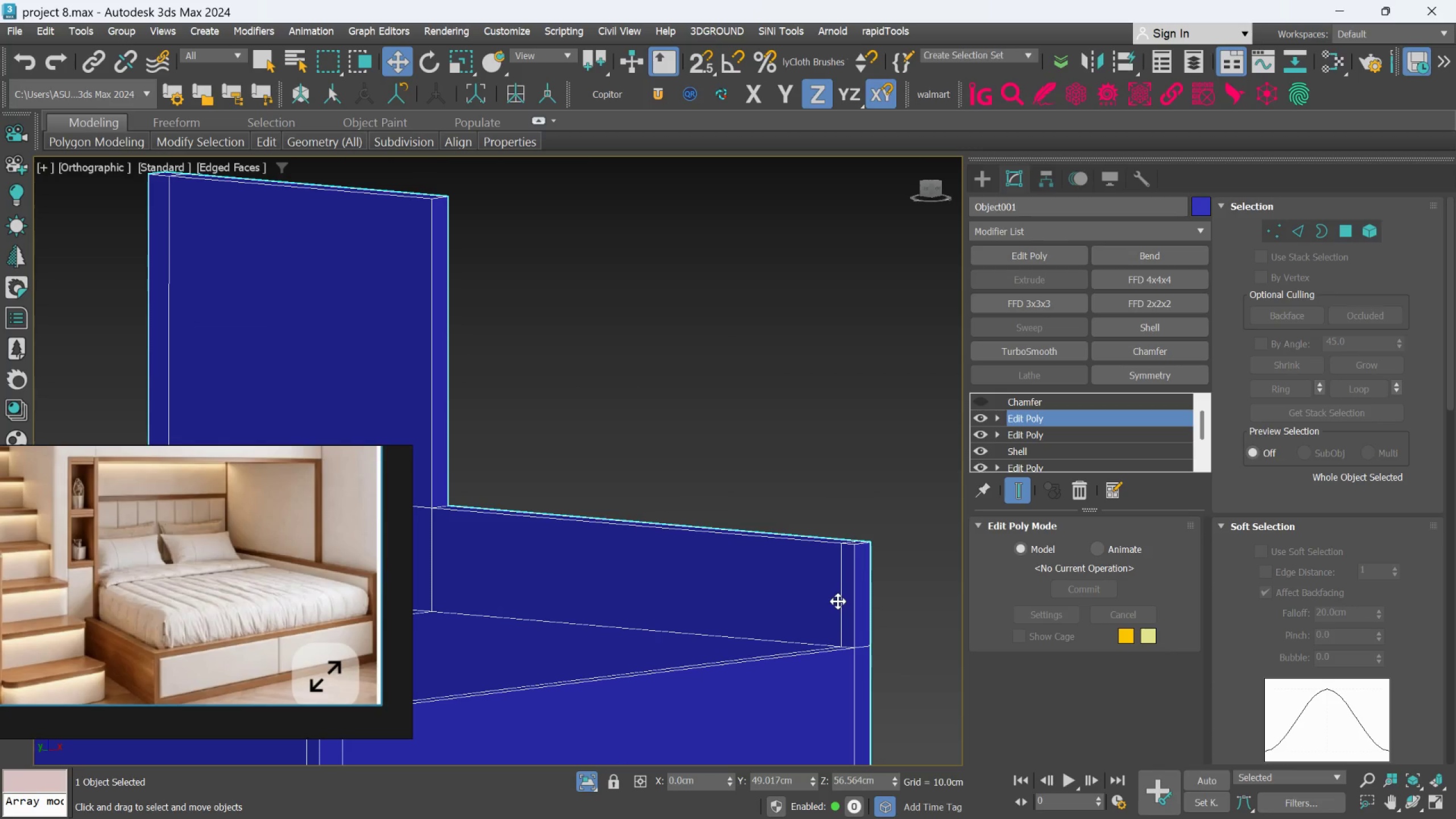 
hold_key(key=AltLeft, duration=0.5)
 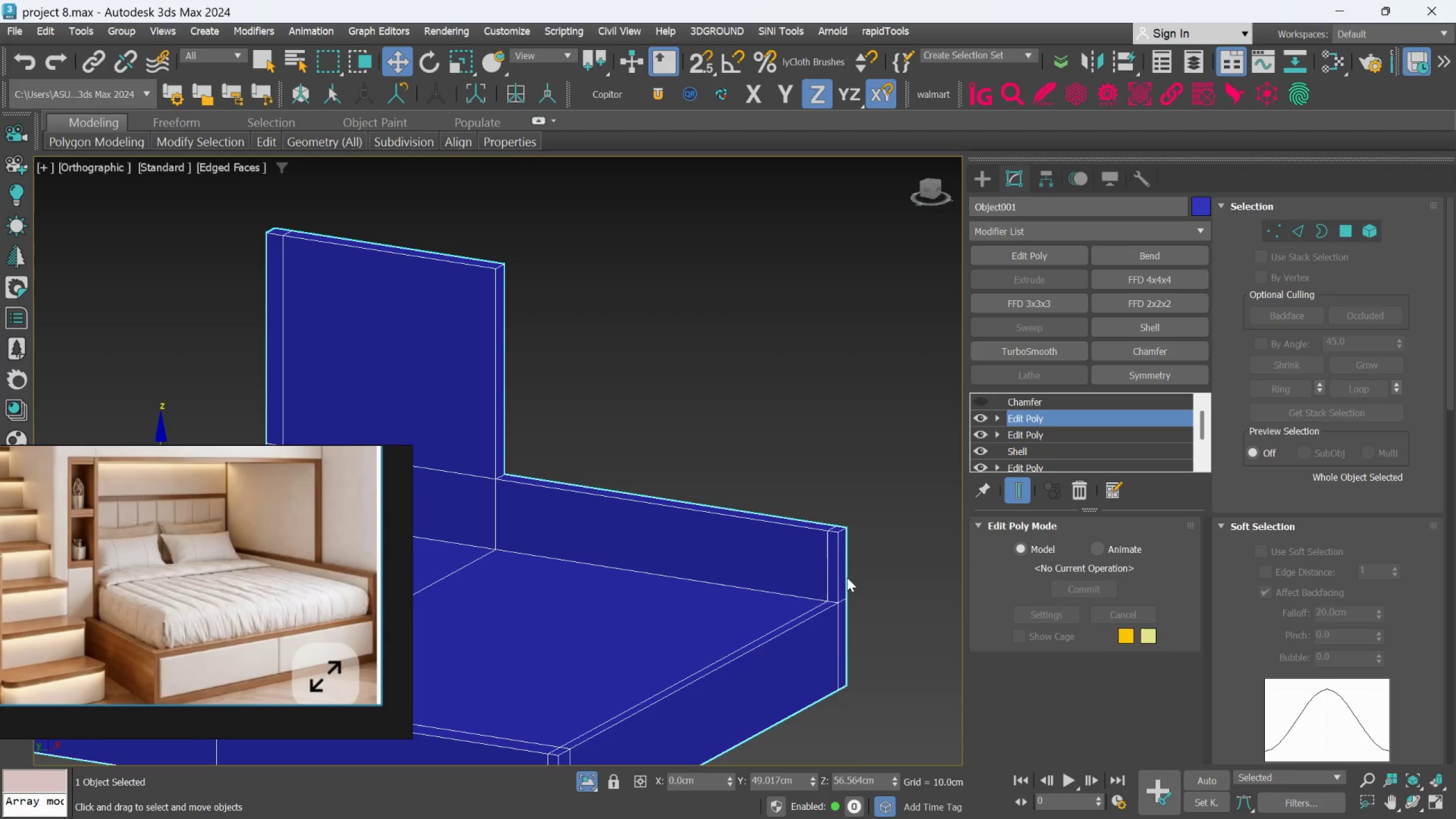 
scroll: coordinate [838, 602], scroll_direction: down, amount: 1.0
 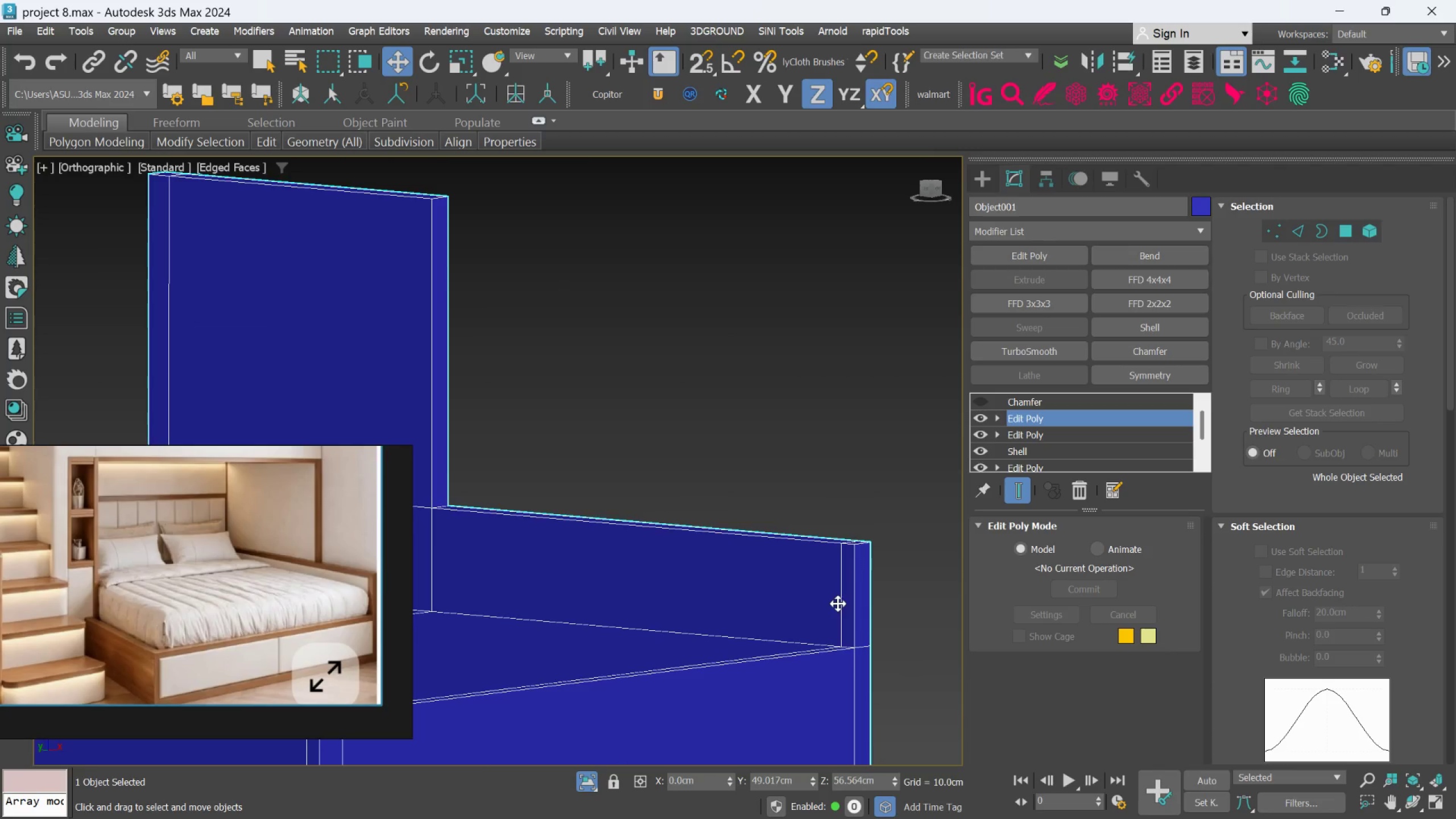 
scroll: coordinate [829, 565], scroll_direction: up, amount: 2.0
 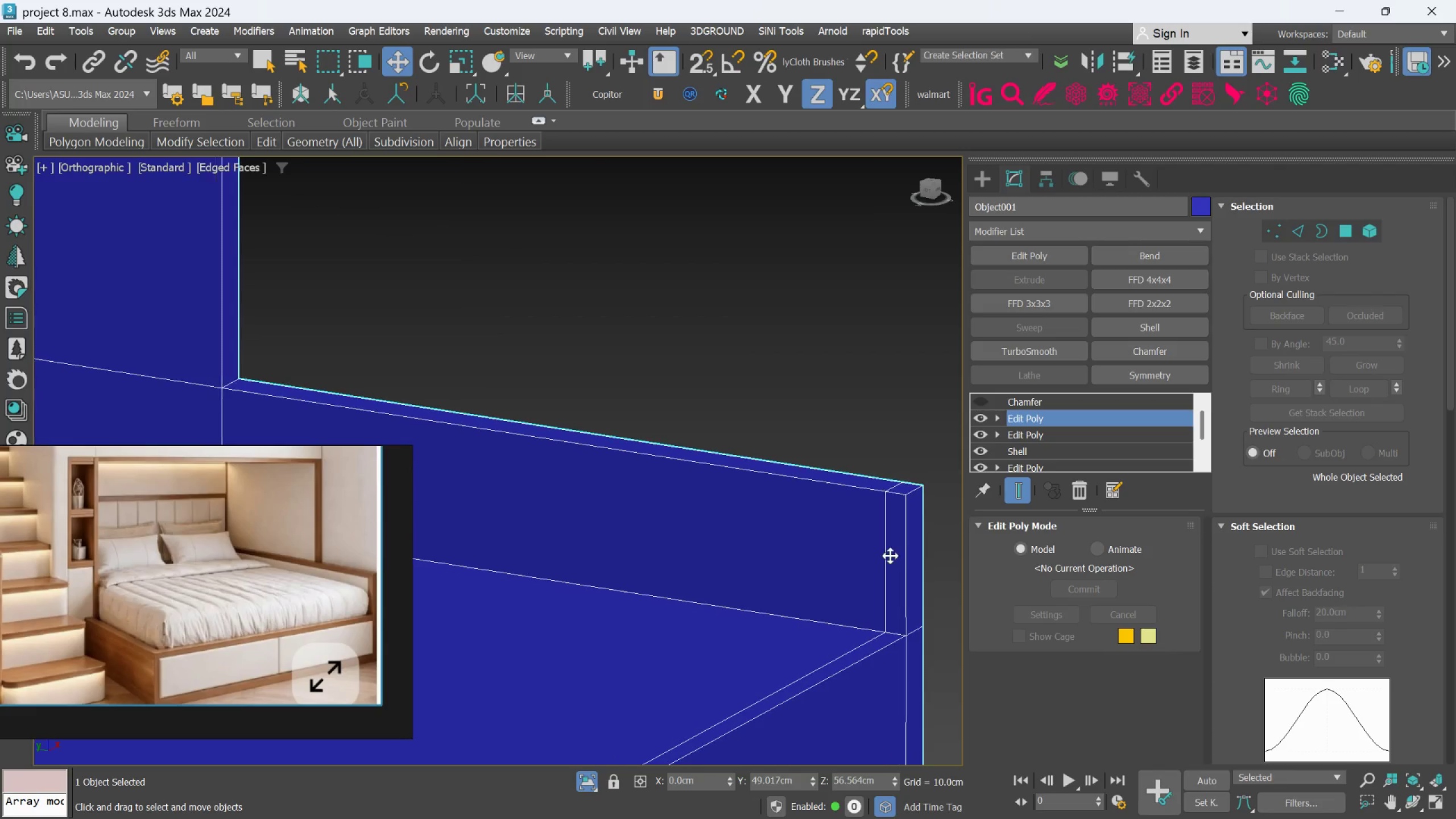 
scroll: coordinate [890, 556], scroll_direction: down, amount: 1.0
 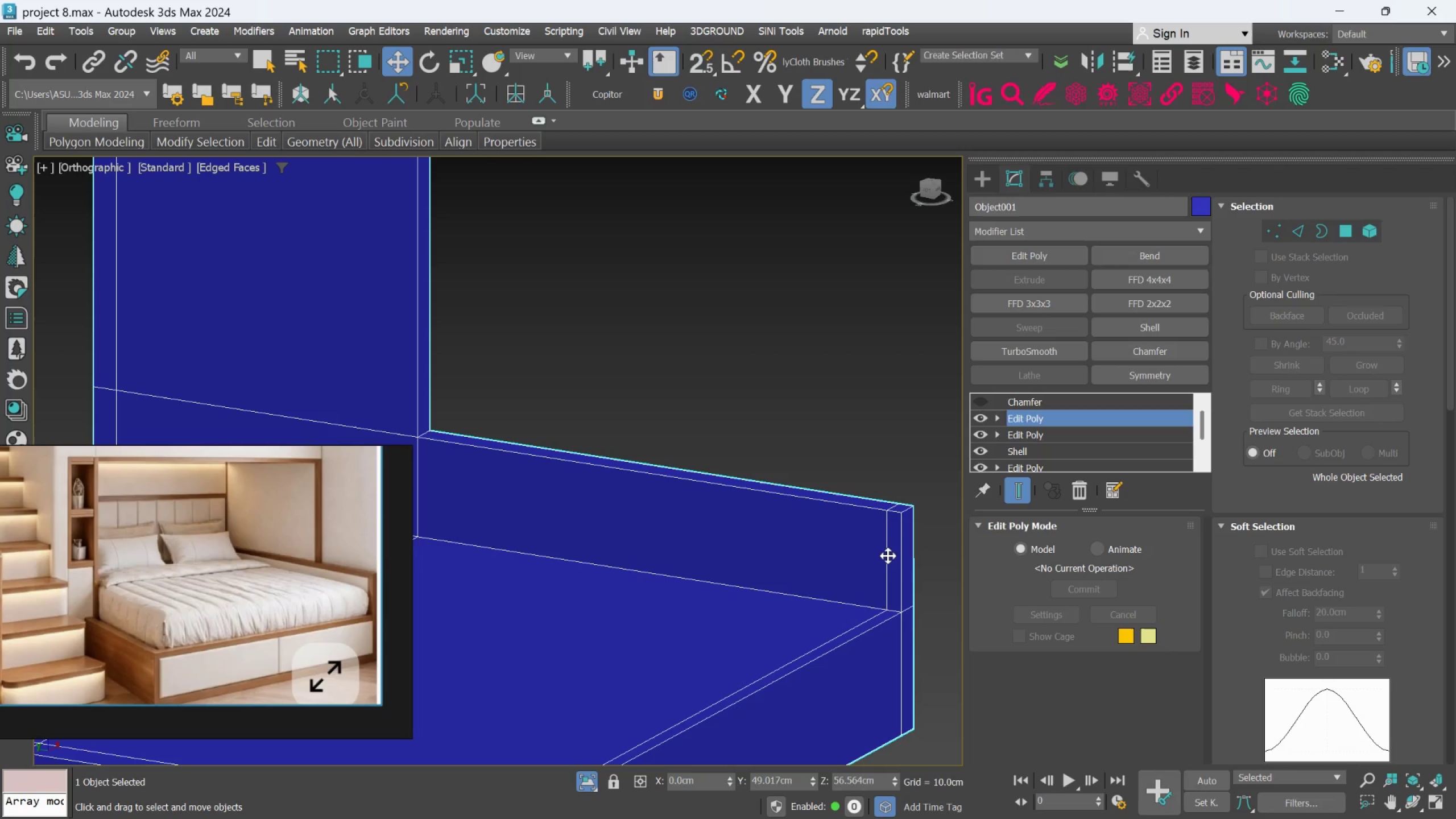 
wait(19.15)
 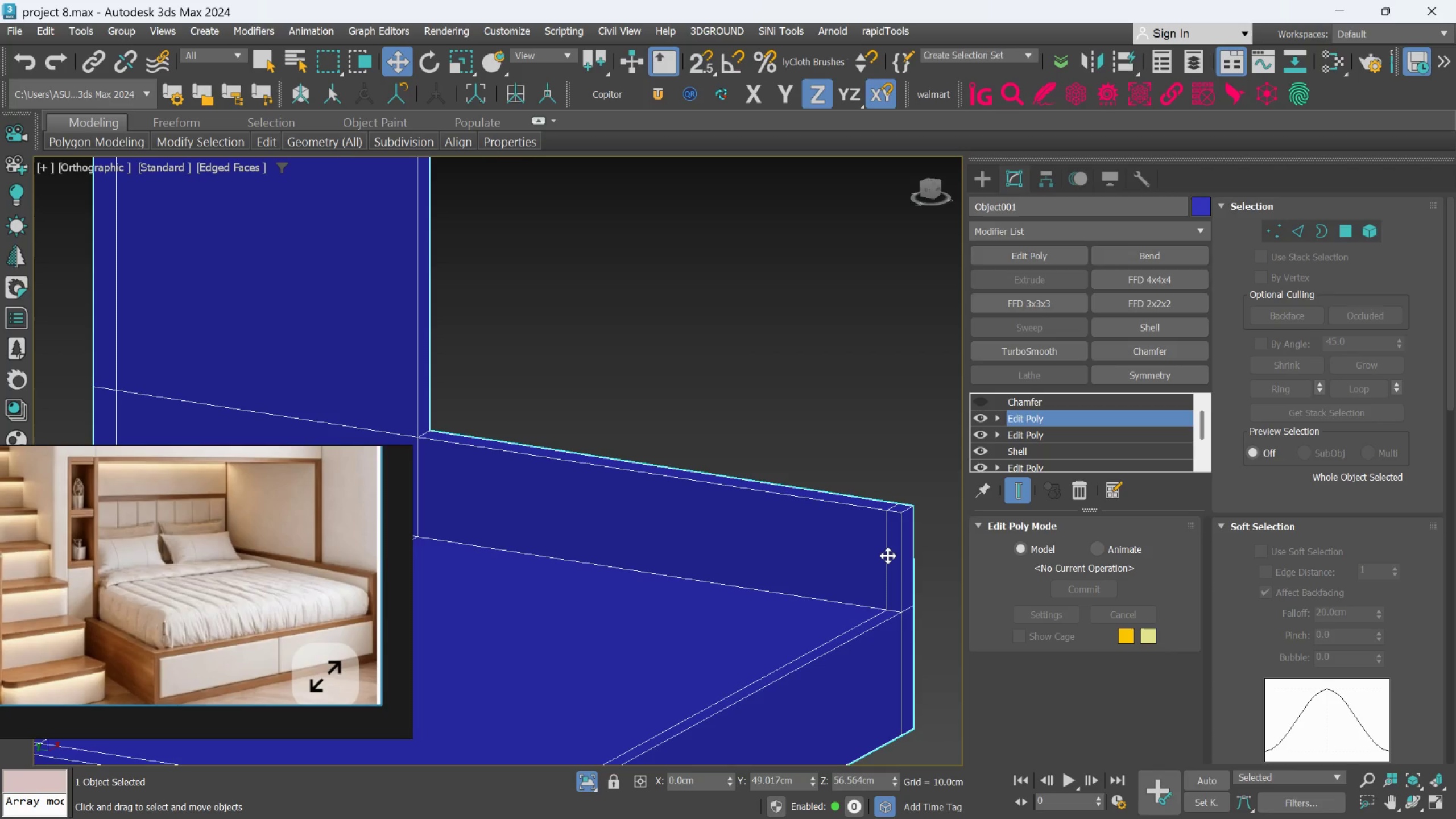 
scroll: coordinate [884, 548], scroll_direction: down, amount: 4.0
 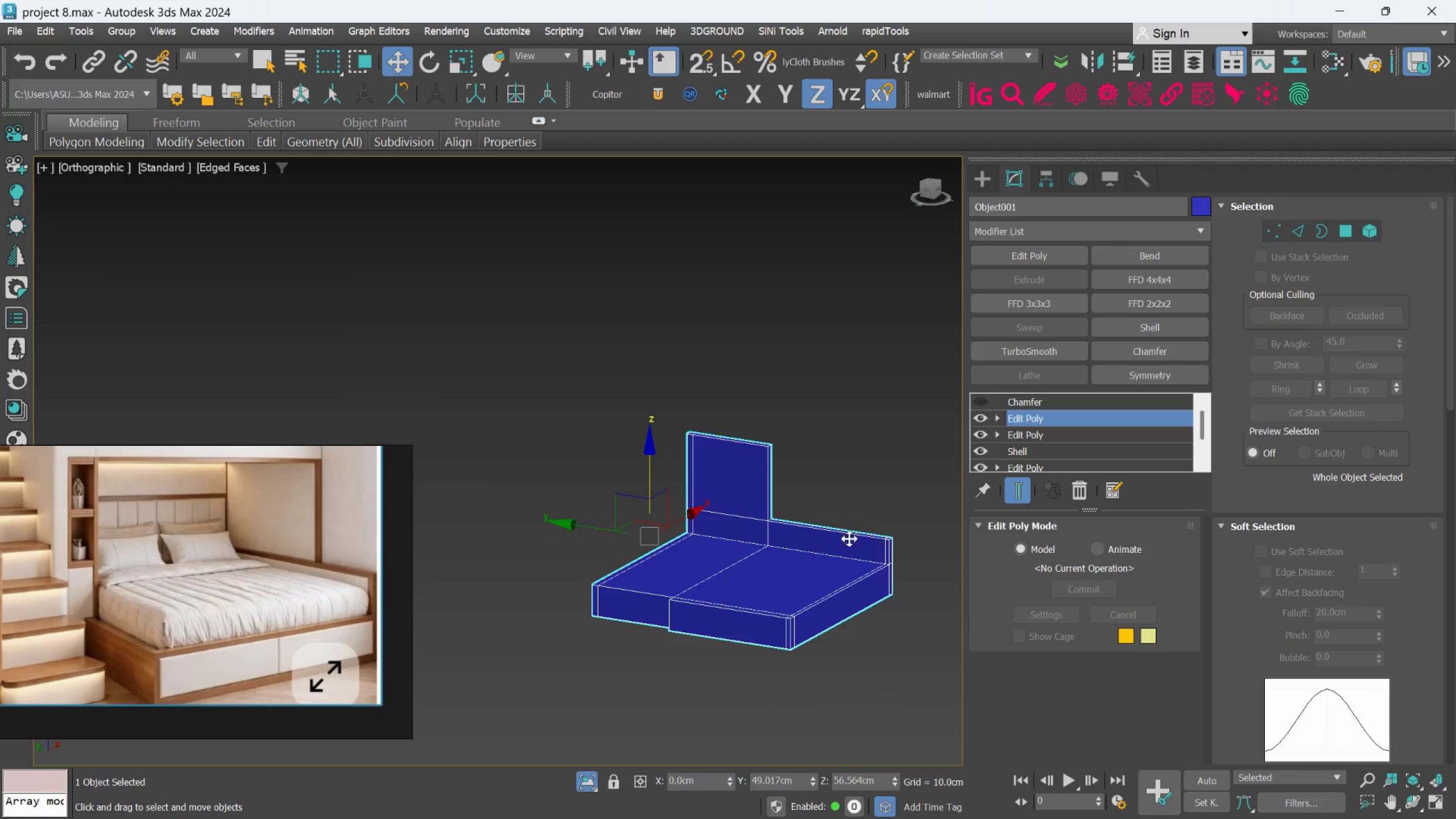 
scroll: coordinate [838, 544], scroll_direction: up, amount: 3.0
 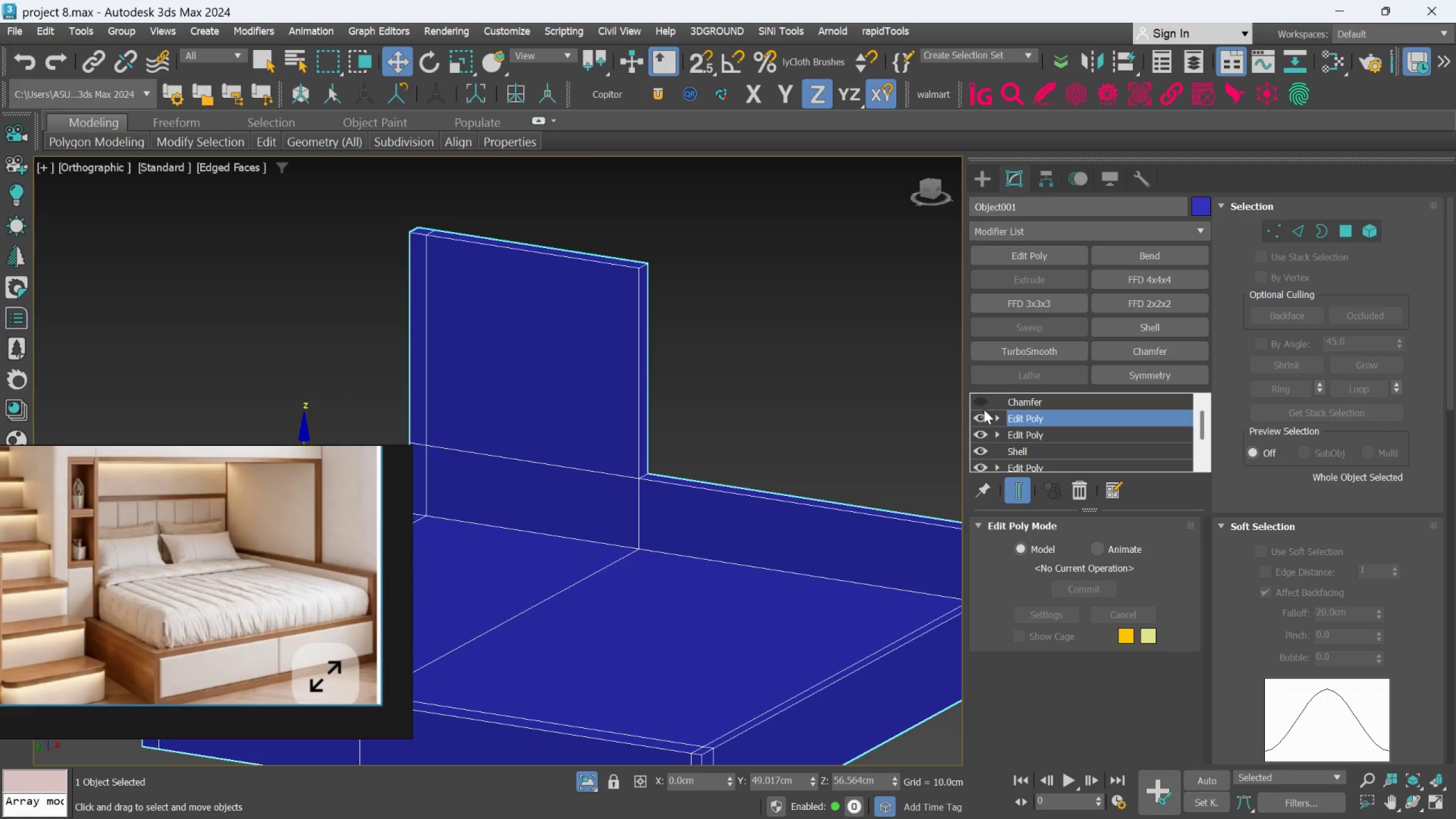 
mouse_move([1325, 251])
 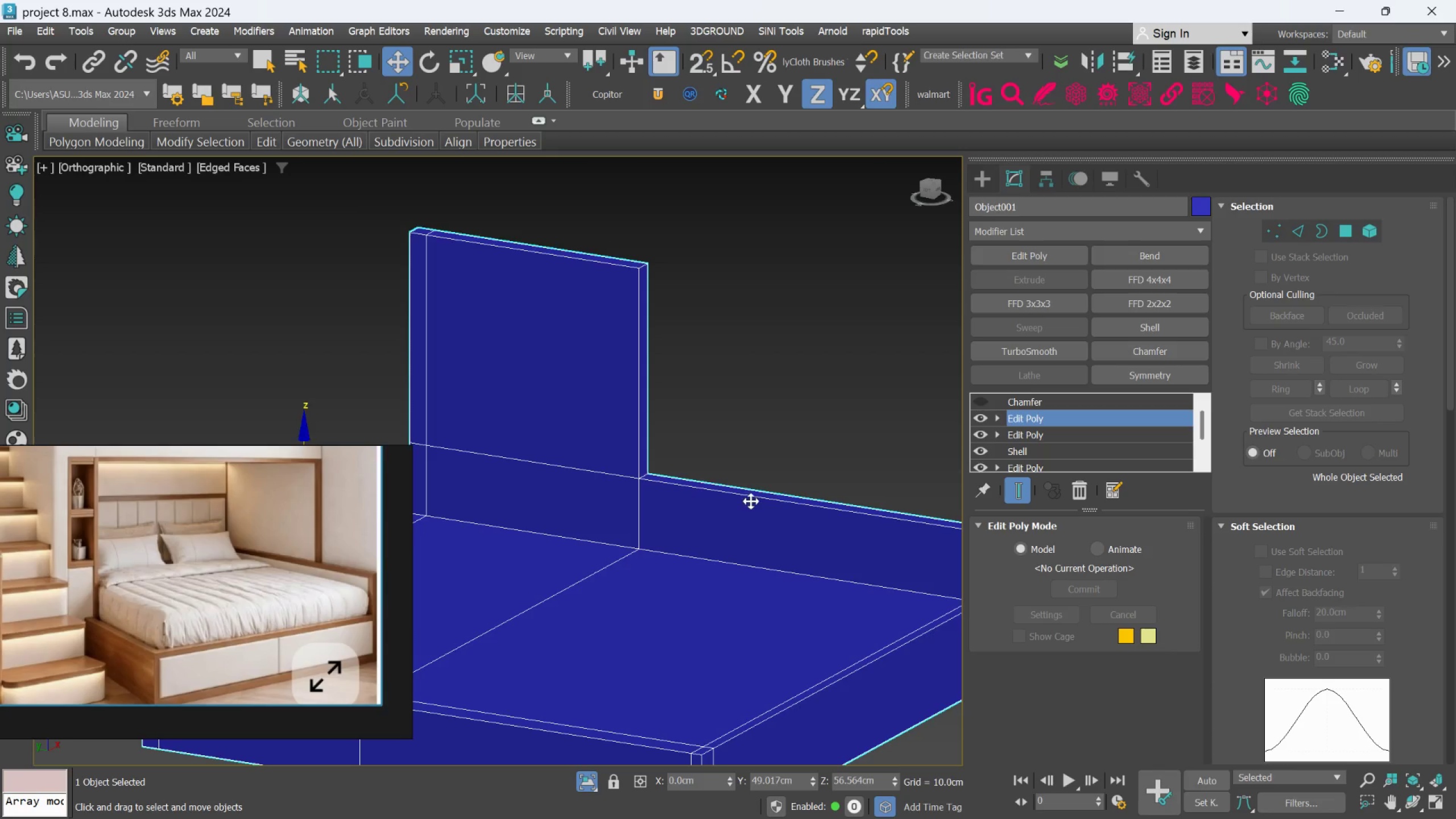 
scroll: coordinate [751, 501], scroll_direction: down, amount: 3.0
 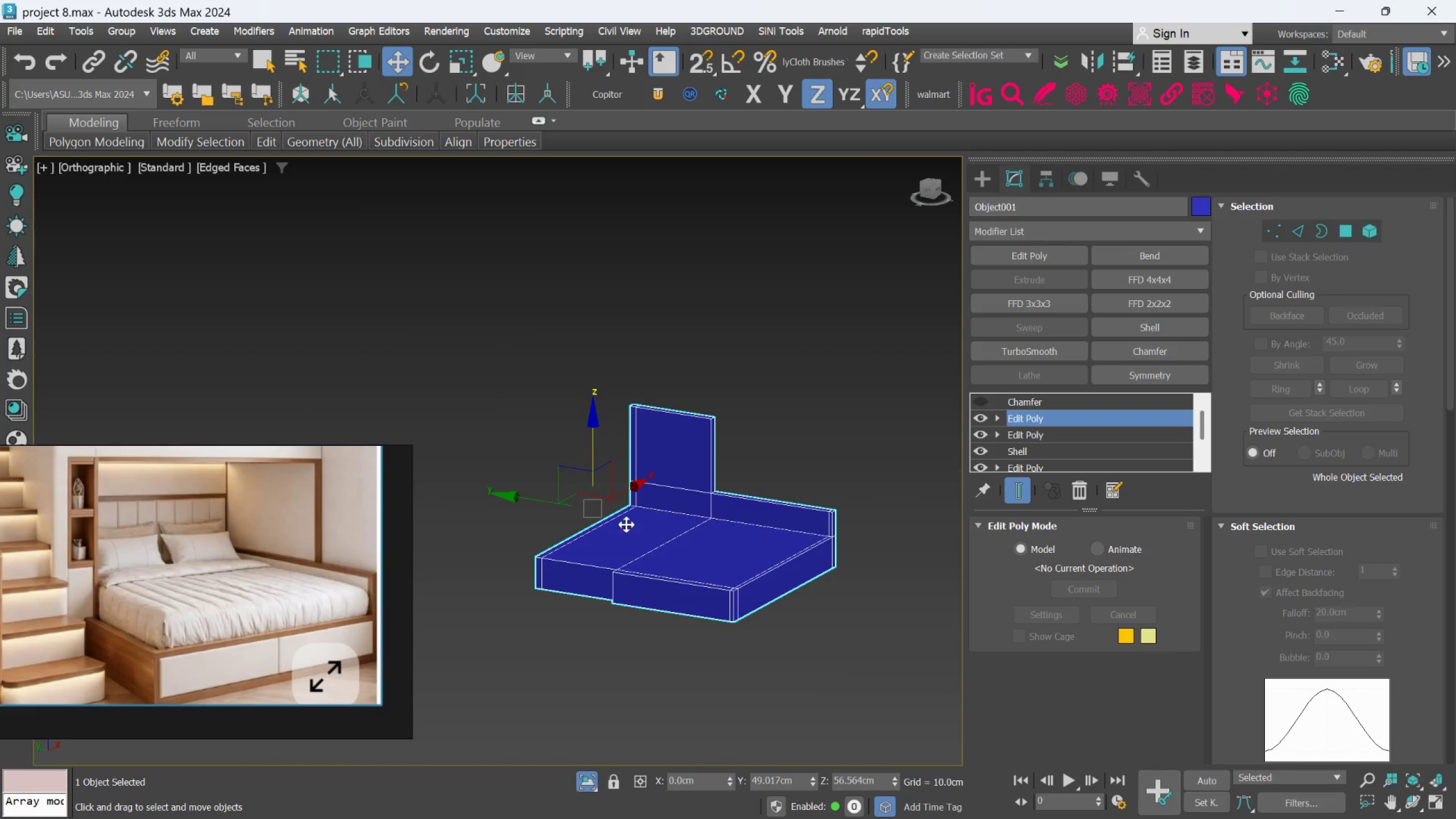 
scroll: coordinate [647, 493], scroll_direction: up, amount: 4.0
 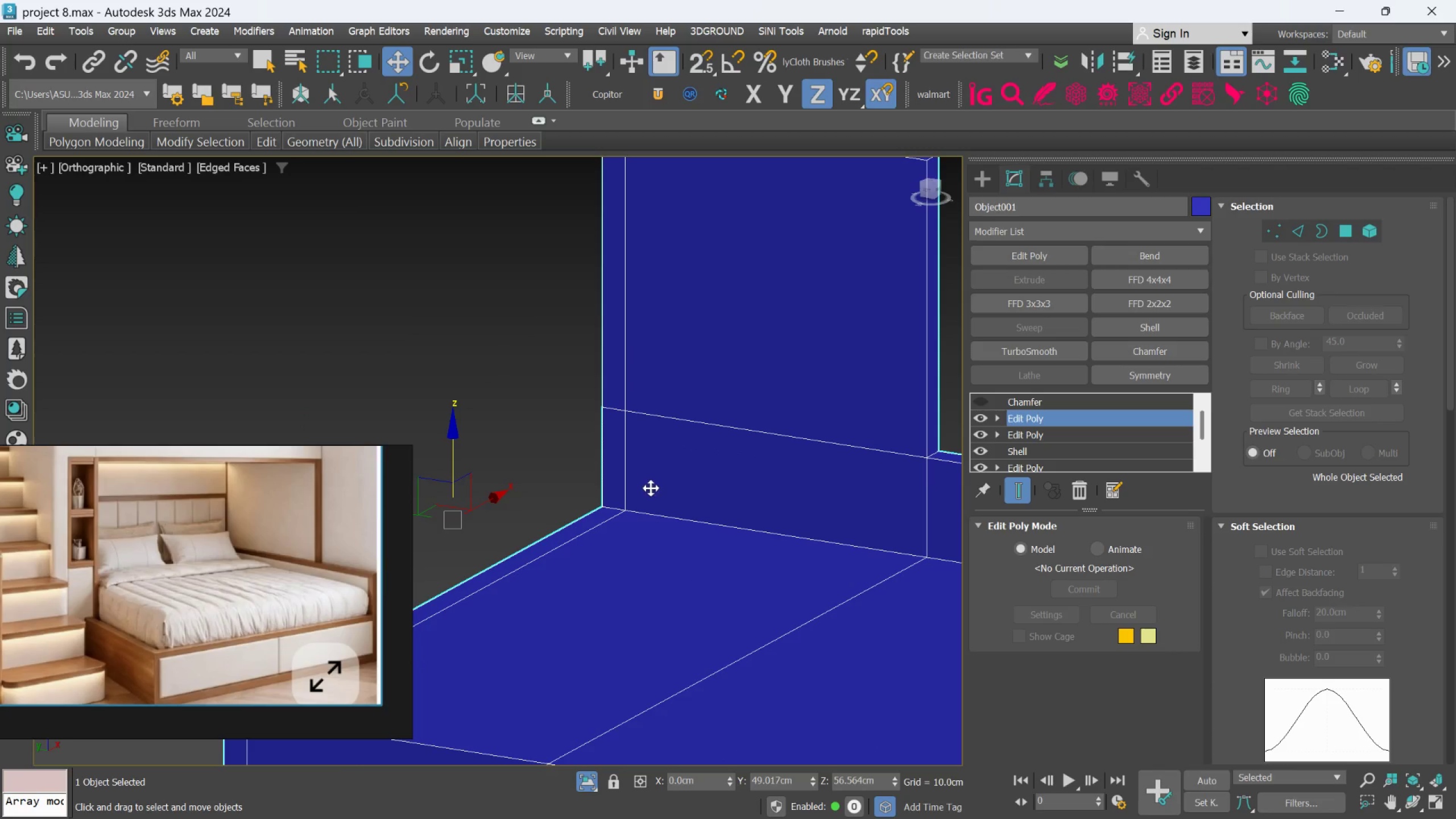 
scroll: coordinate [651, 486], scroll_direction: down, amount: 2.0
 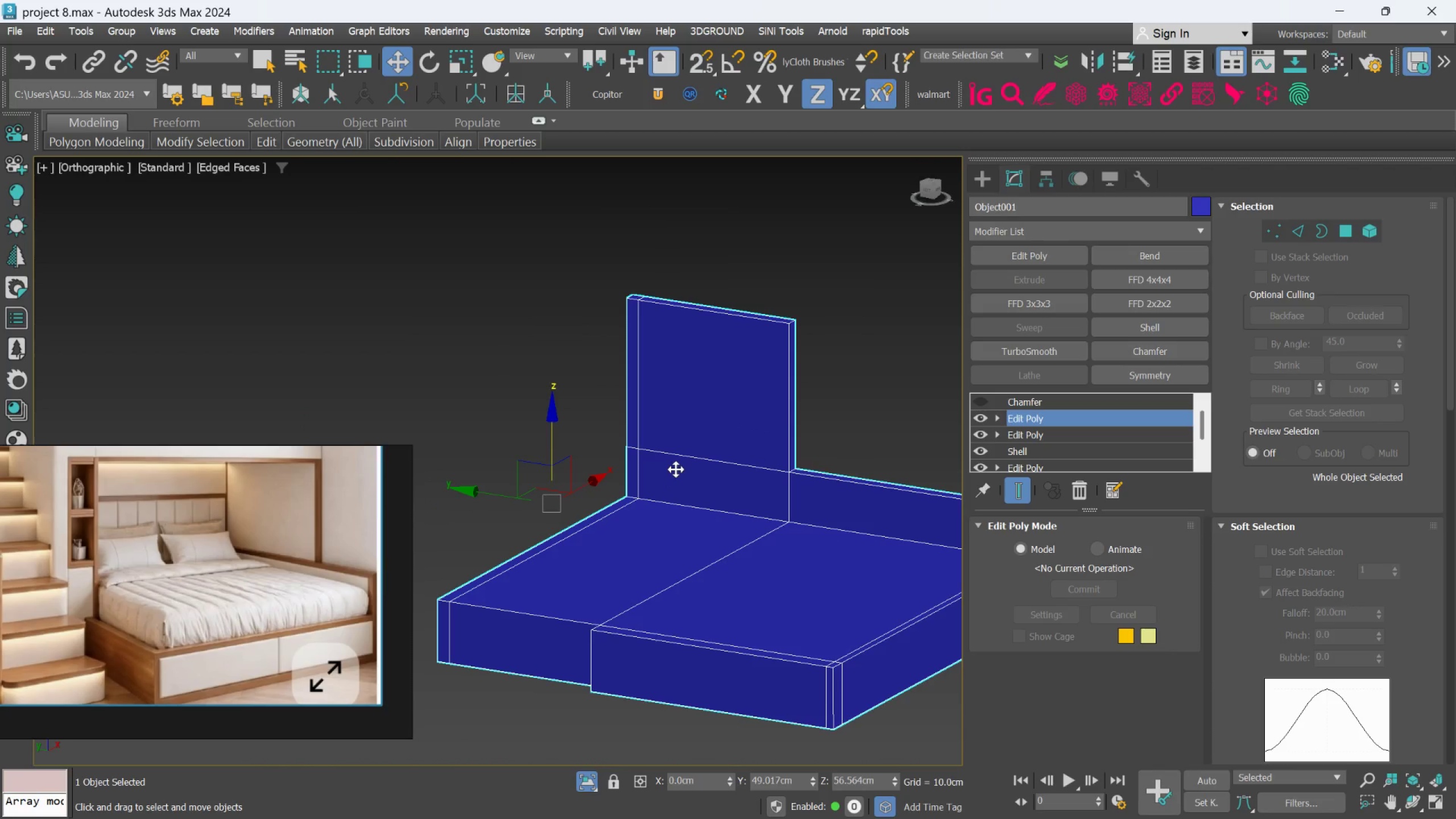 
wait(7.92)
 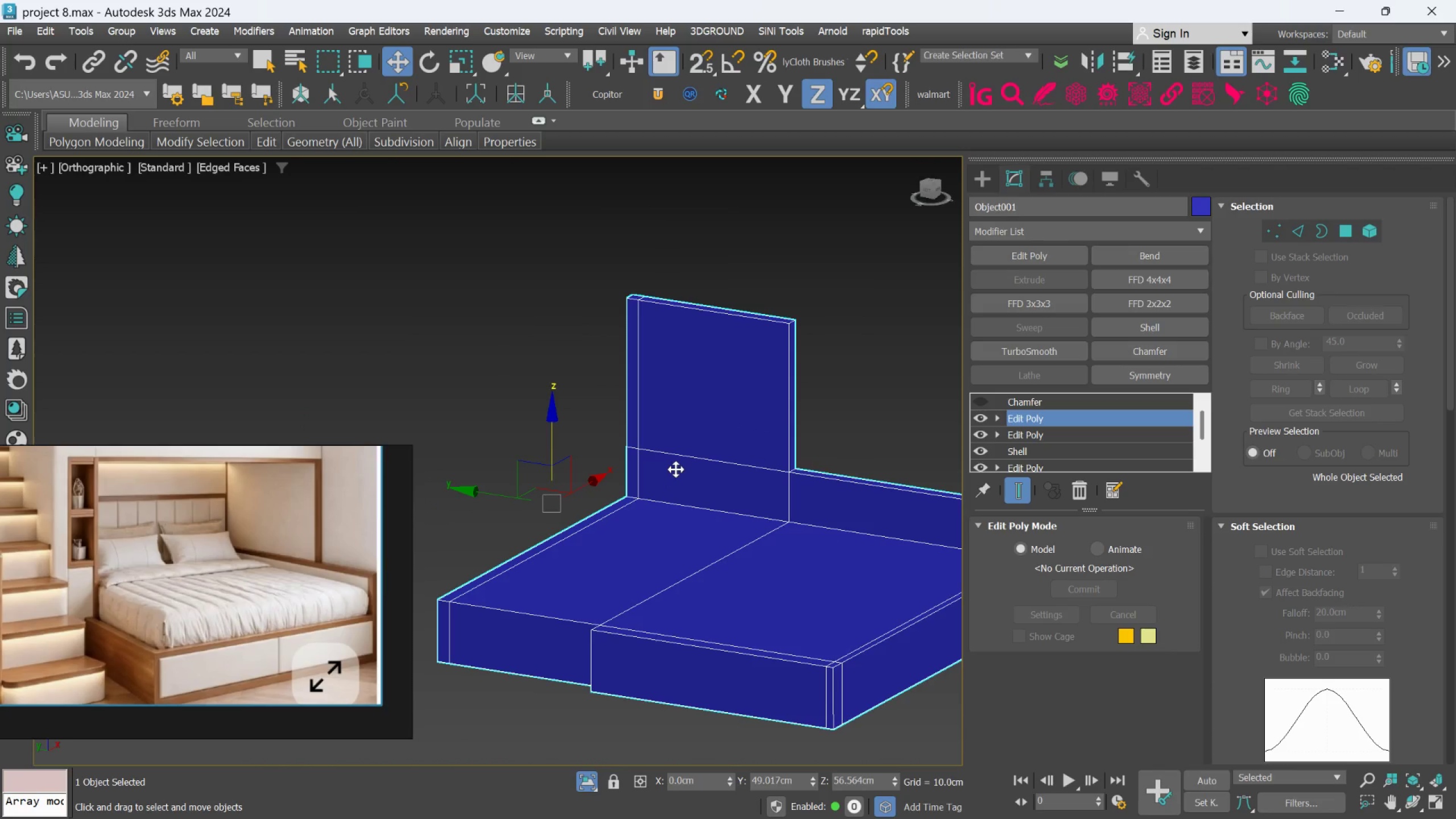 
left_click([1347, 228])
 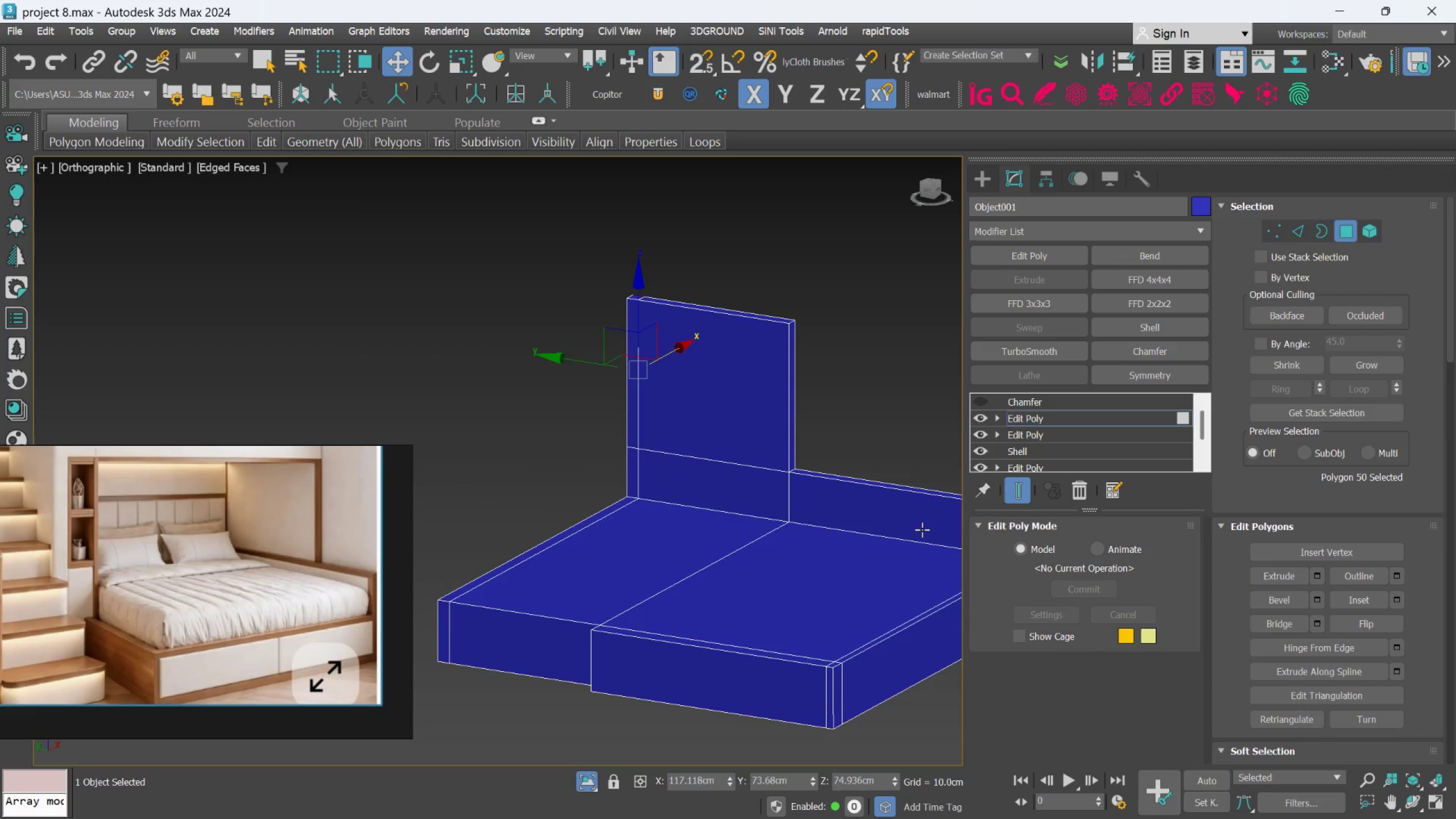 
left_click([921, 530])
 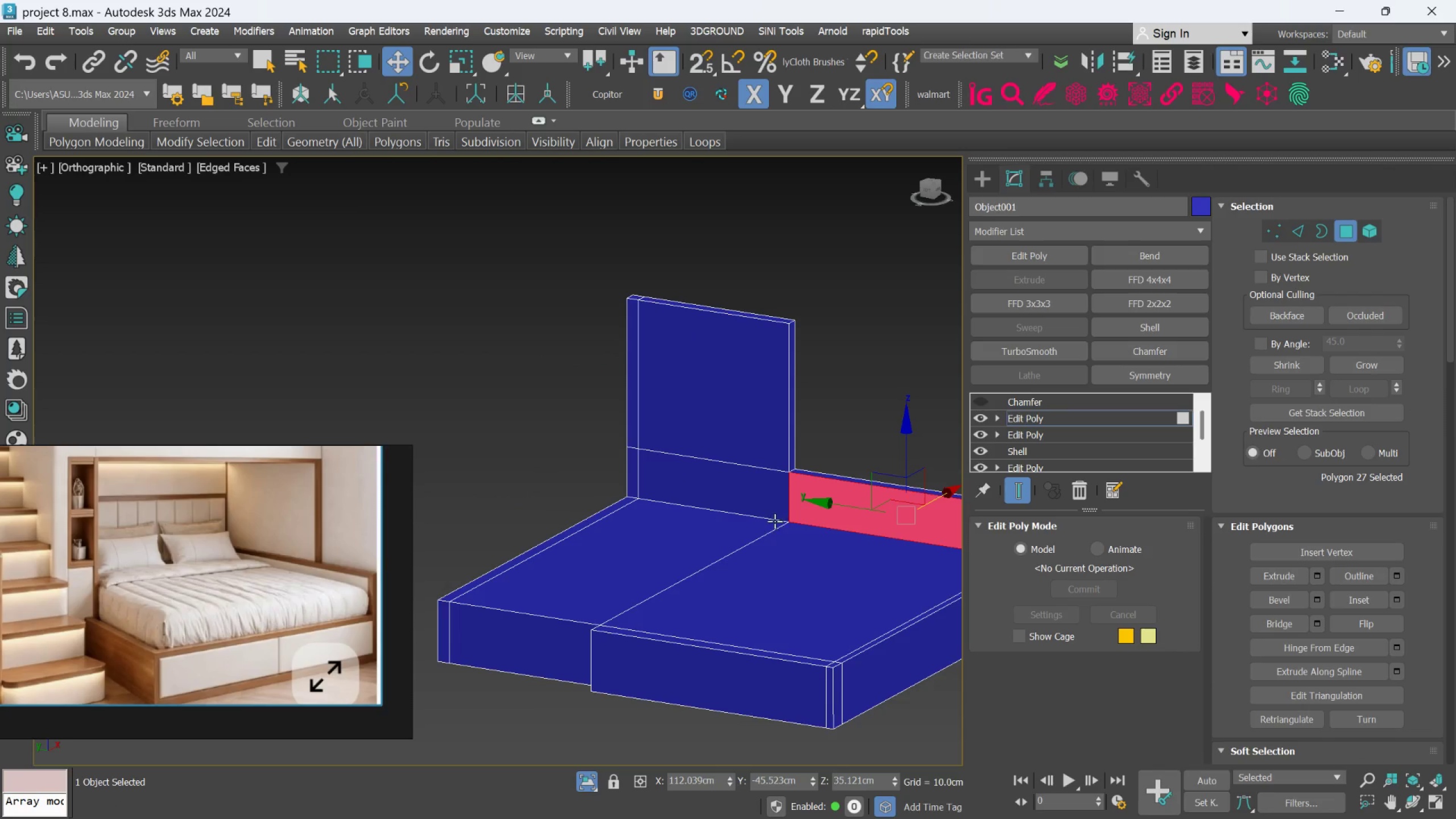 
hold_key(key=ShiftLeft, duration=0.5)
left_click([766, 494])
 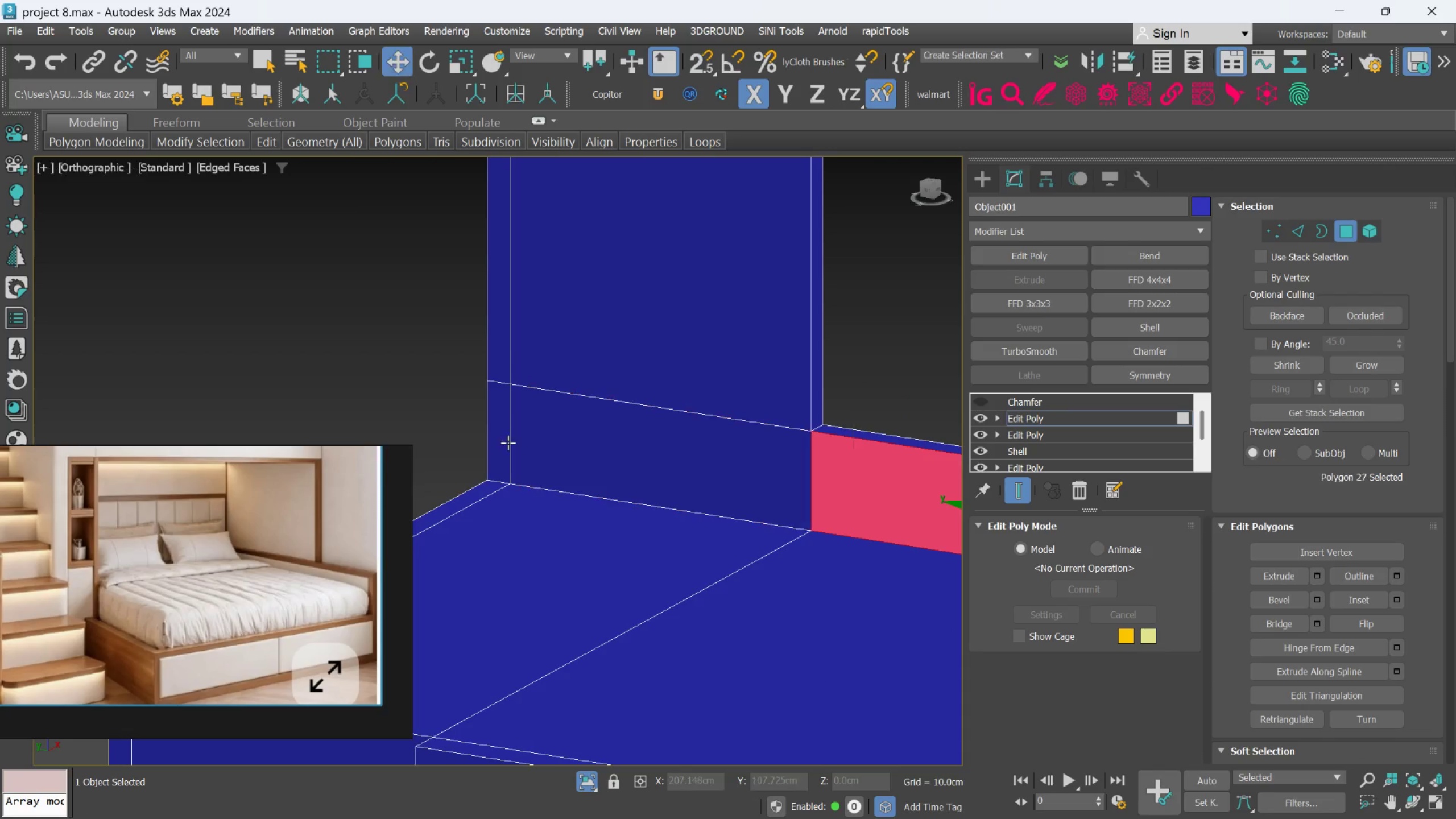 
scroll: coordinate [503, 442], scroll_direction: up, amount: 4.0
 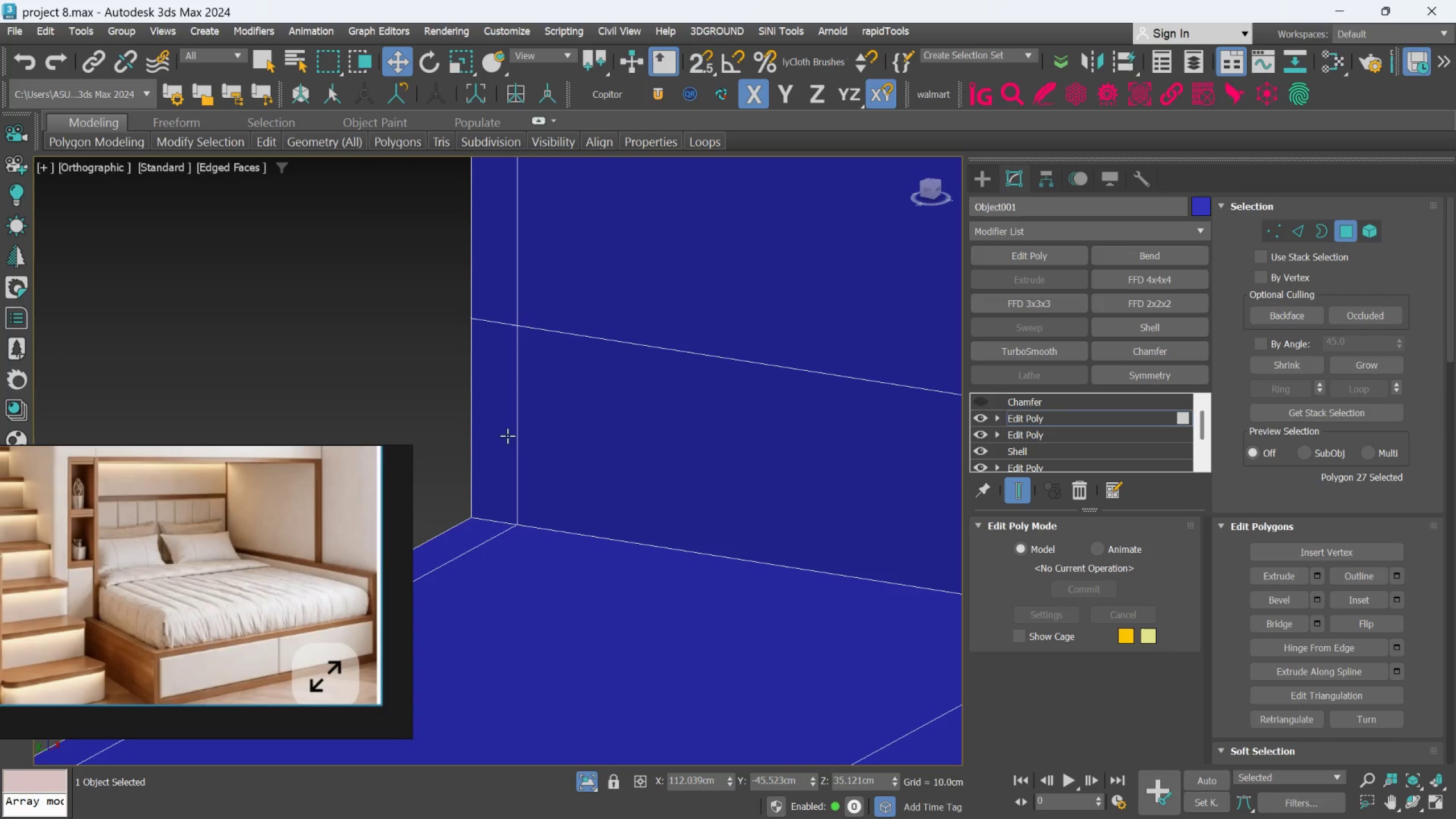 
scroll: coordinate [536, 433], scroll_direction: down, amount: 2.0
 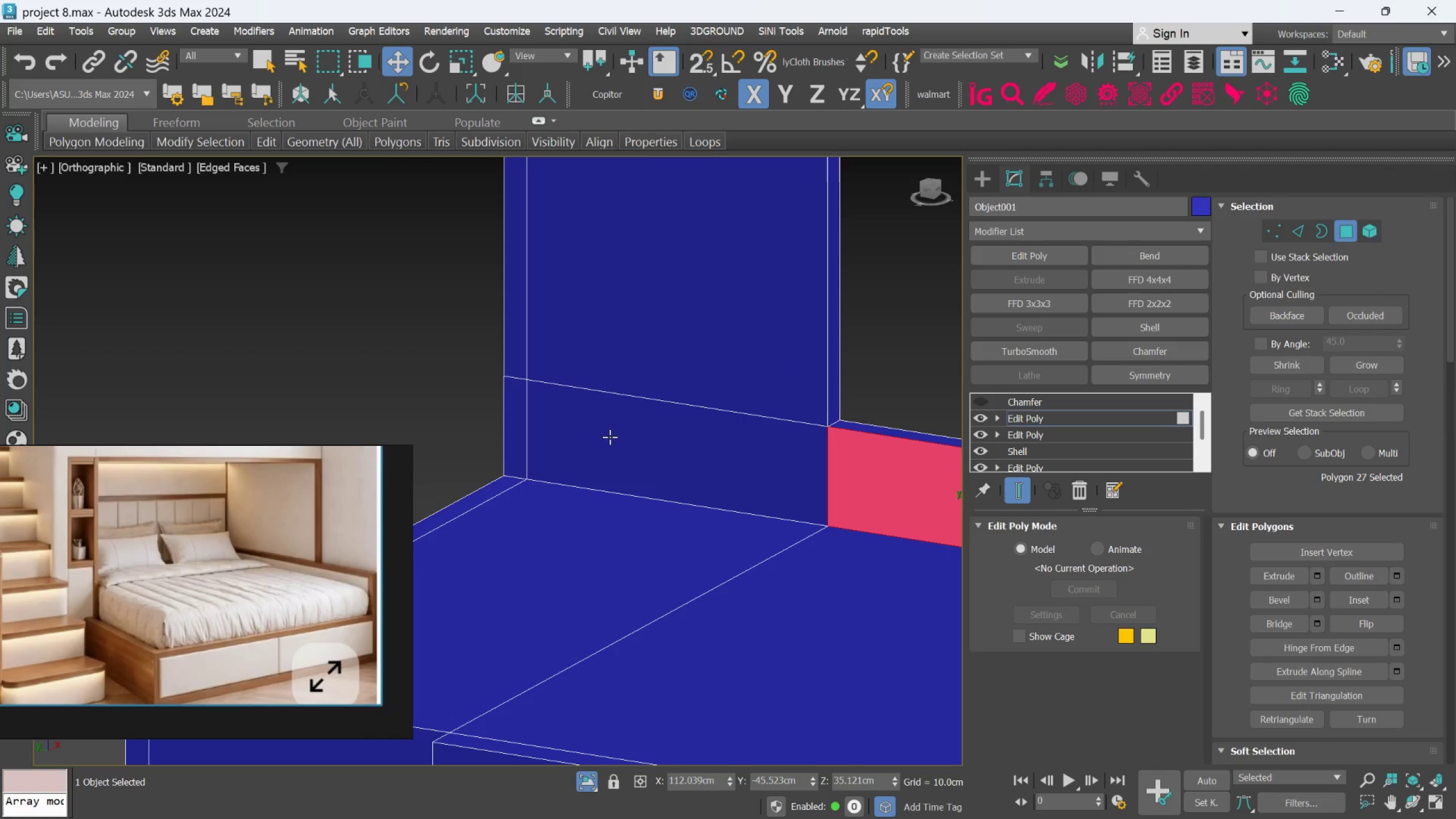 
key(Shift+ShiftLeft)
 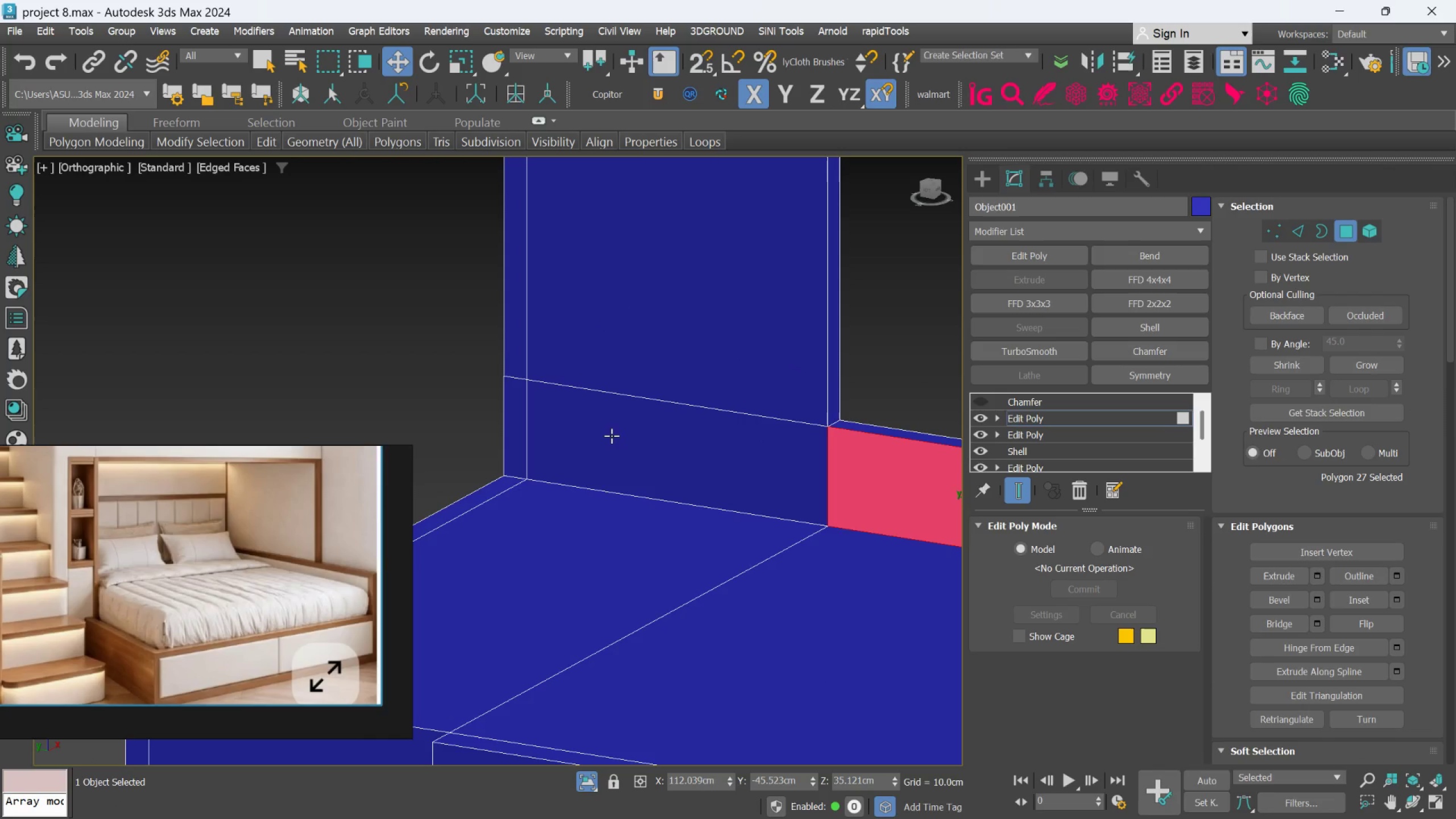 
hold_key(key=ControlLeft, duration=0.61)
left_click([612, 435])
 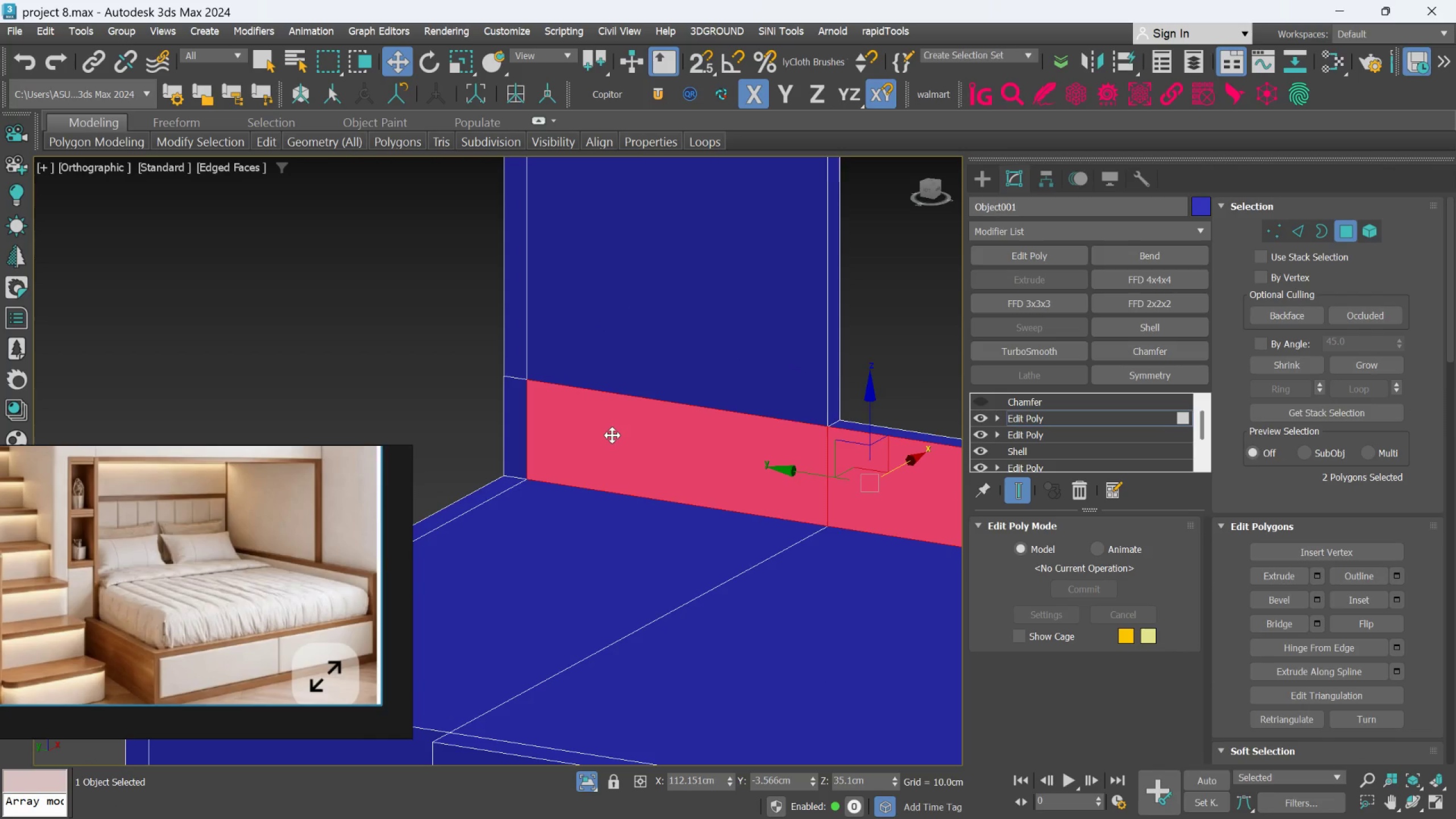 
scroll: coordinate [612, 435], scroll_direction: down, amount: 3.0
 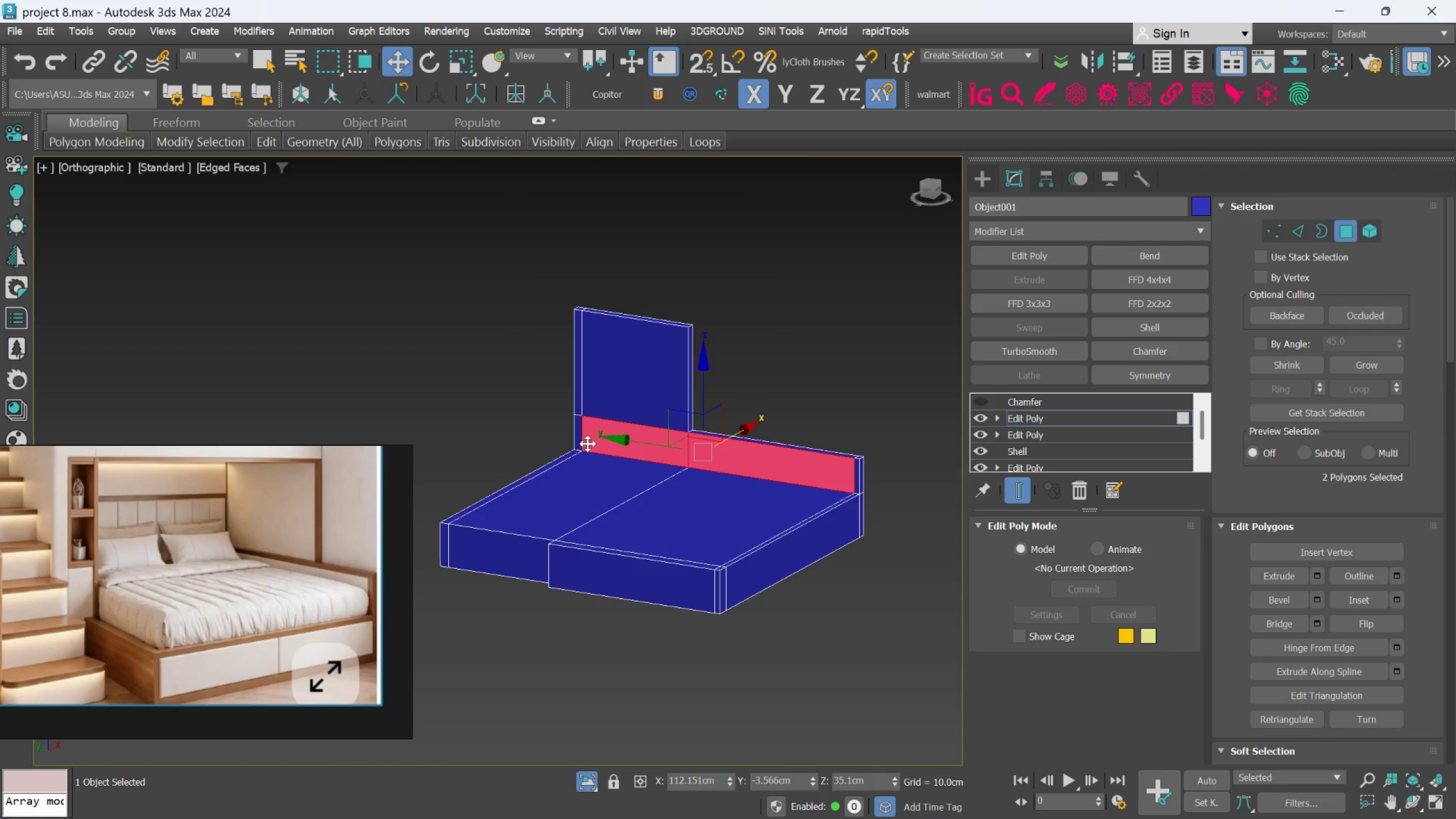 
hold_key(key=ControlLeft, duration=0.89)
 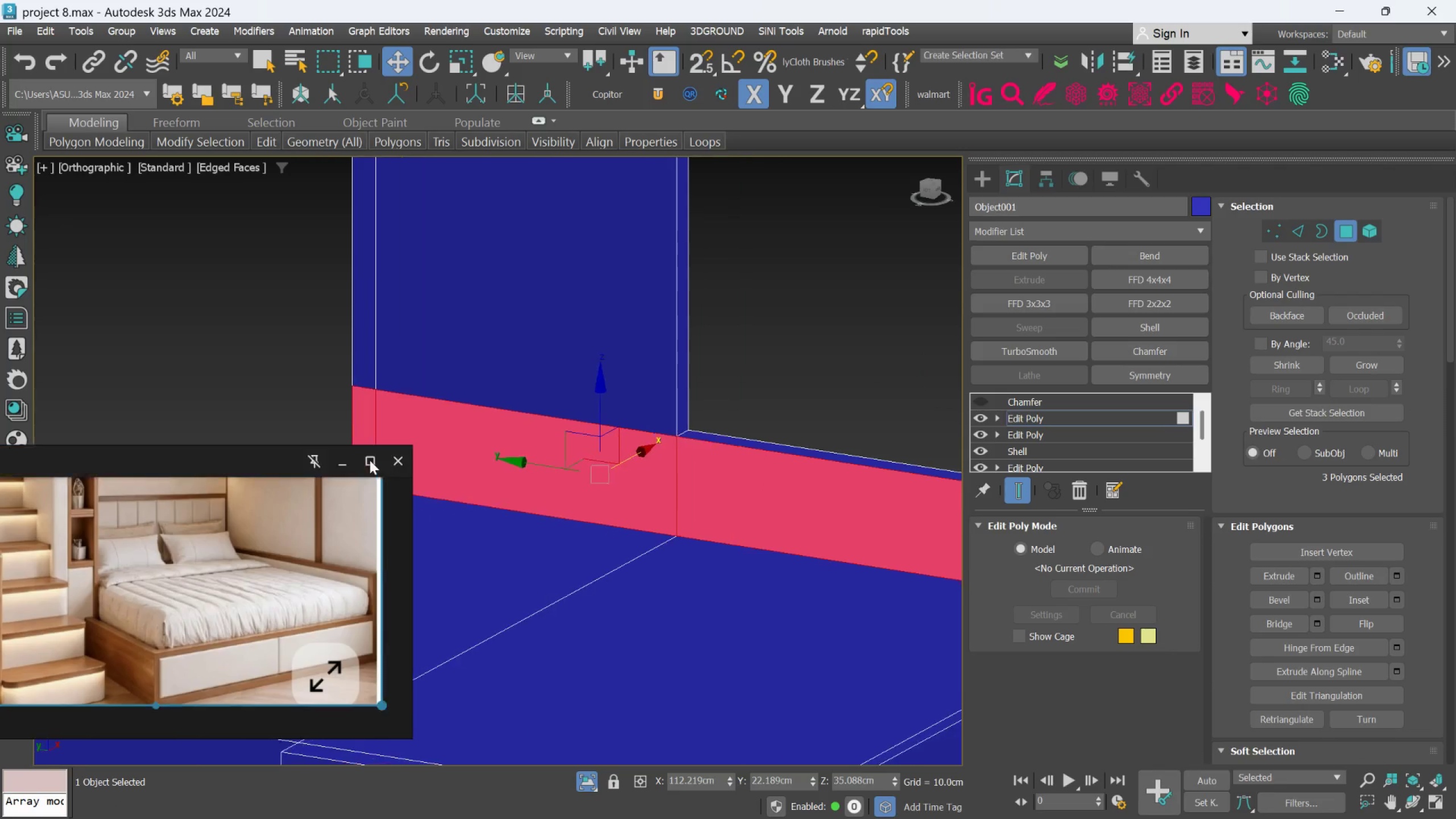 
scroll: coordinate [585, 443], scroll_direction: up, amount: 3.0
 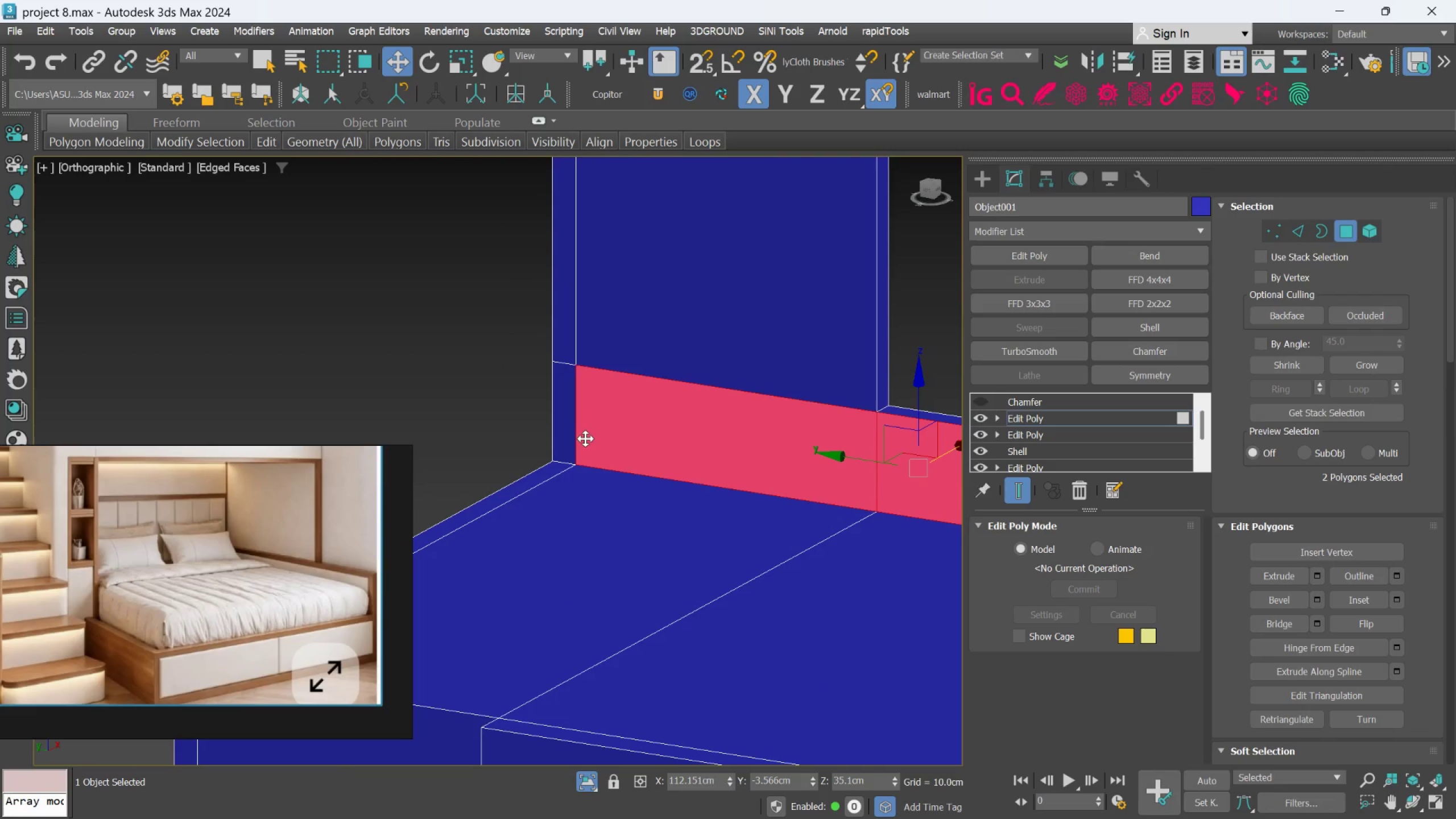 
left_click([570, 436])
 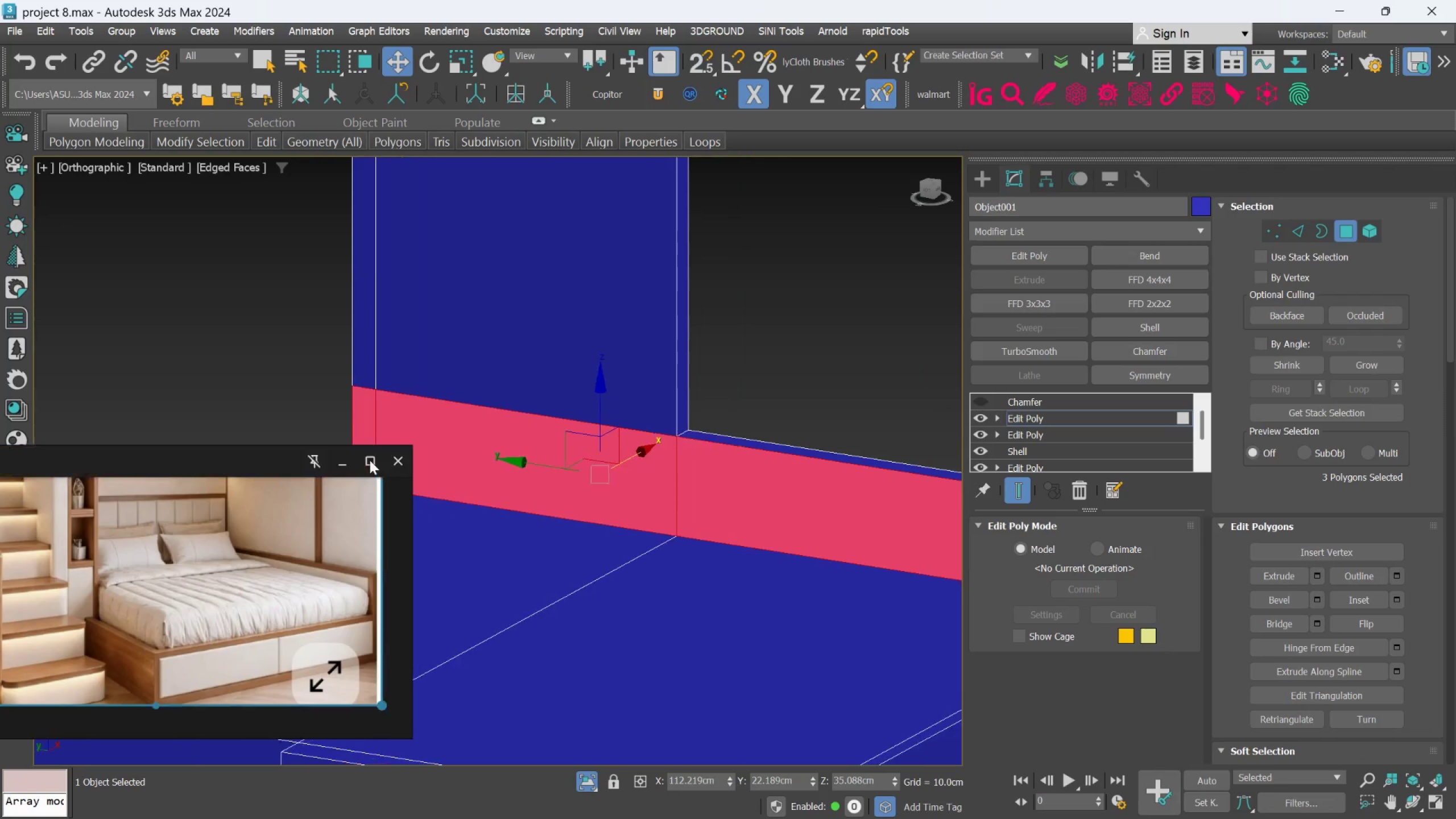 
scroll: coordinate [601, 461], scroll_direction: down, amount: 2.0
 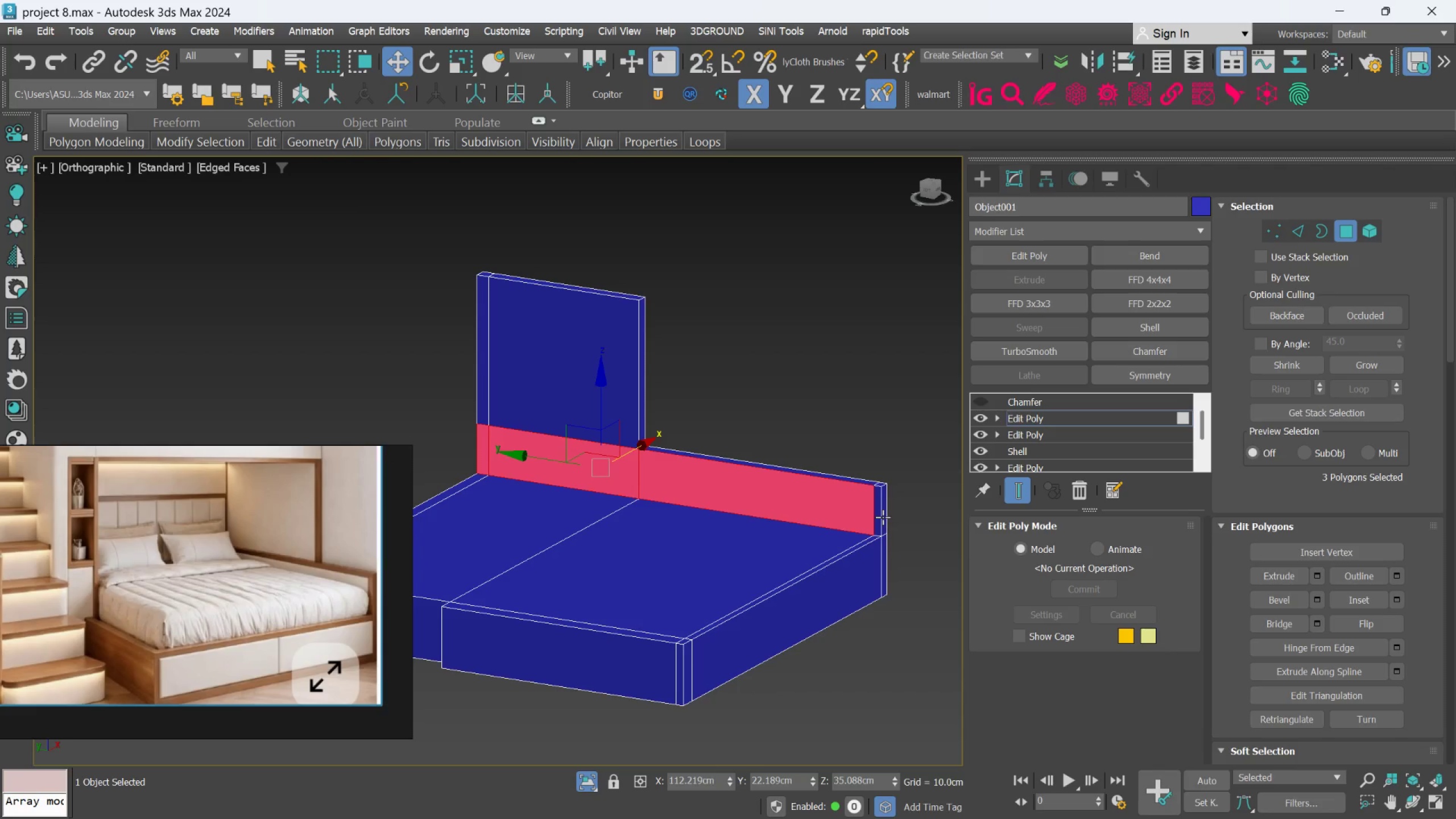 
scroll: coordinate [883, 517], scroll_direction: up, amount: 1.0
 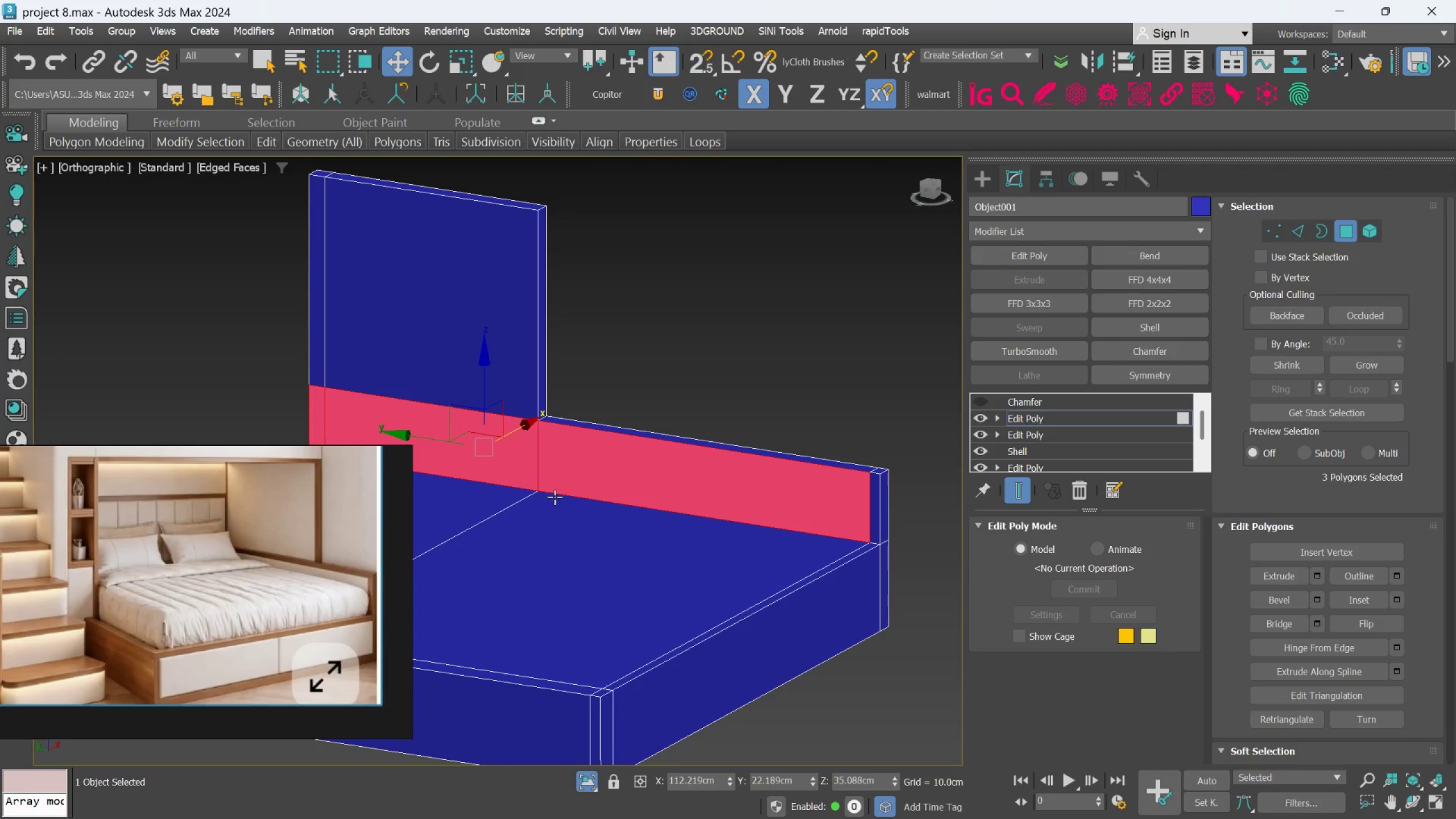 
hold_key(key=AltLeft, duration=0.6)
 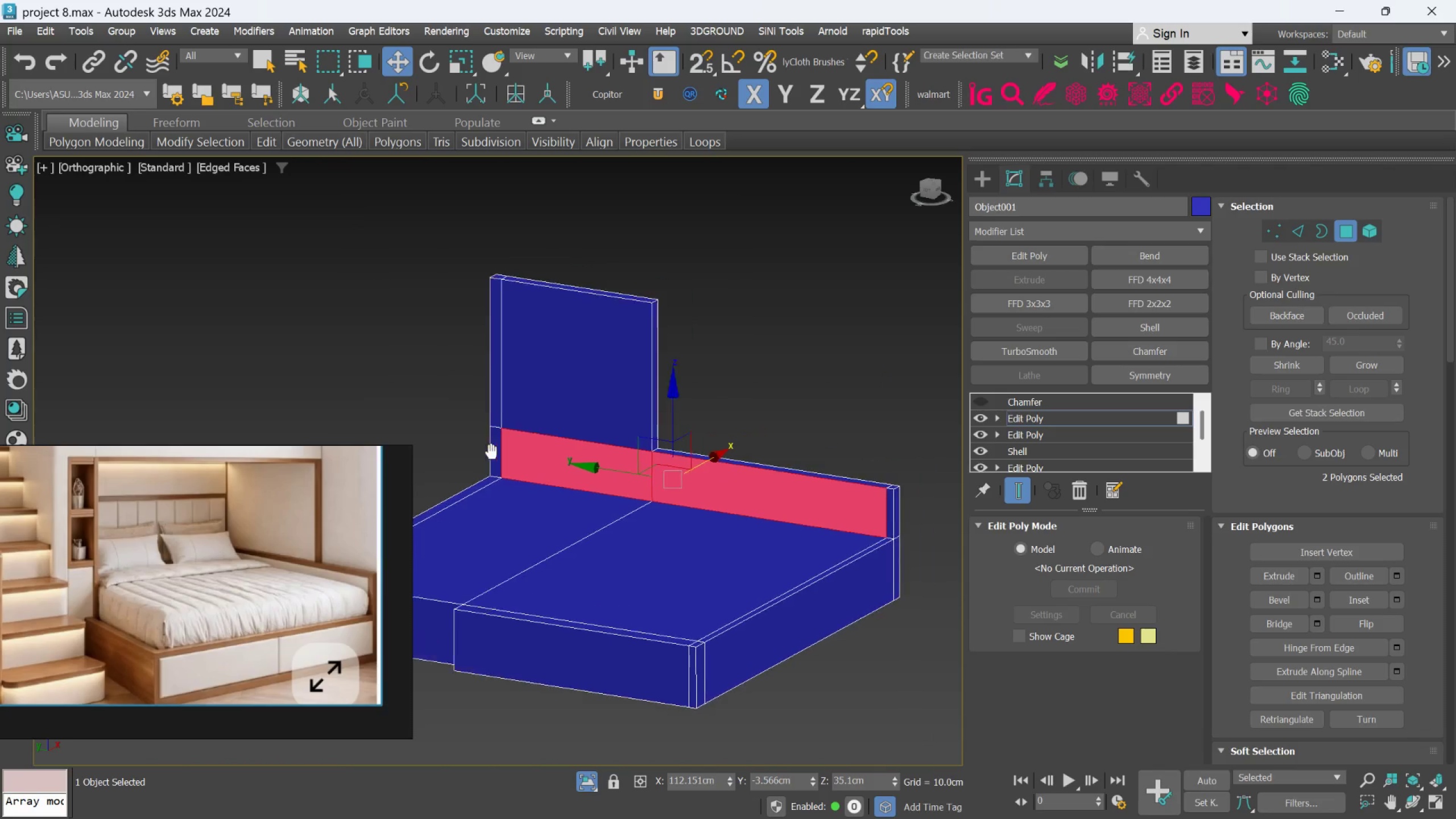 
scroll: coordinate [442, 458], scroll_direction: up, amount: 1.0
 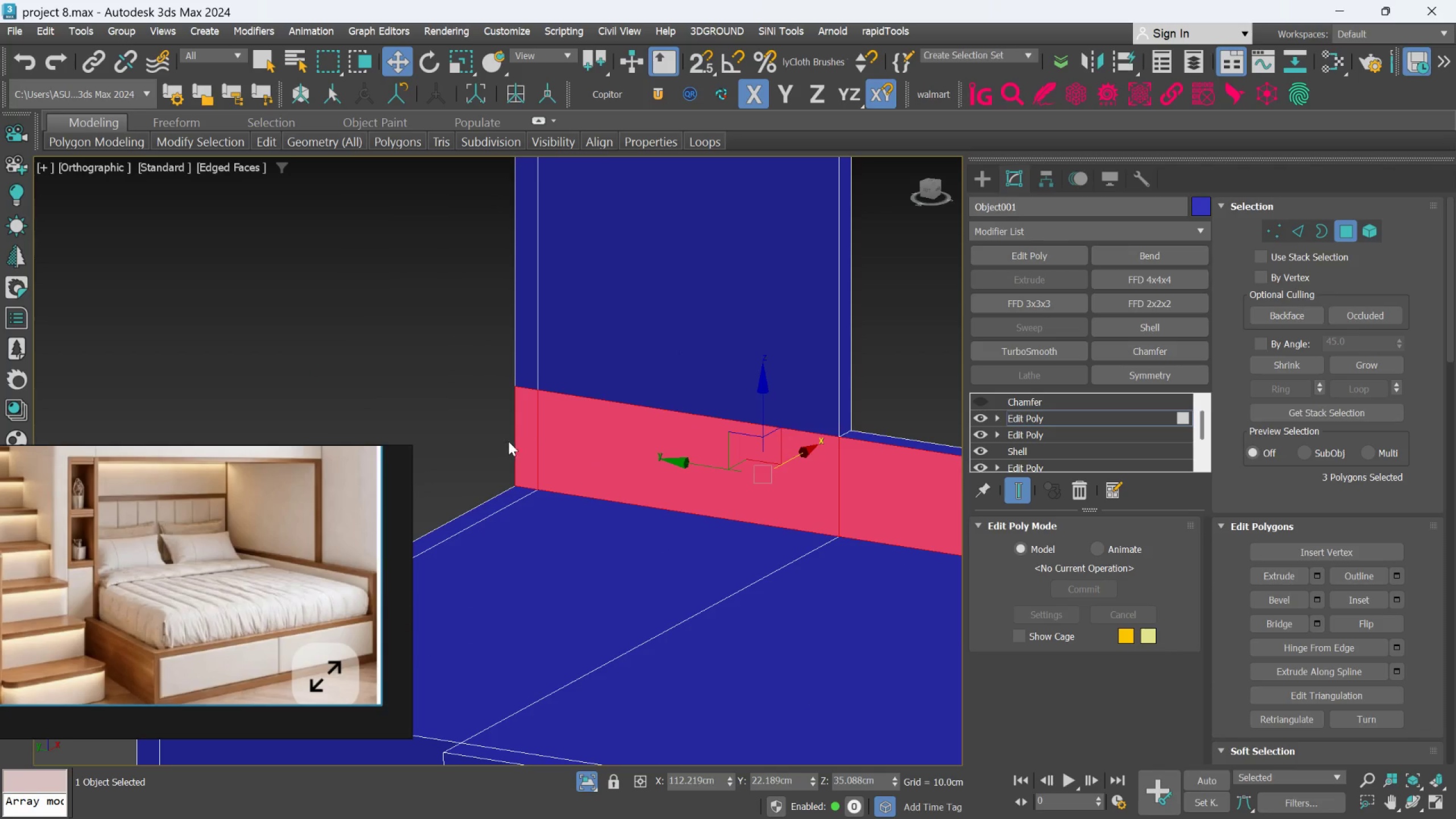 
left_click([525, 435])
 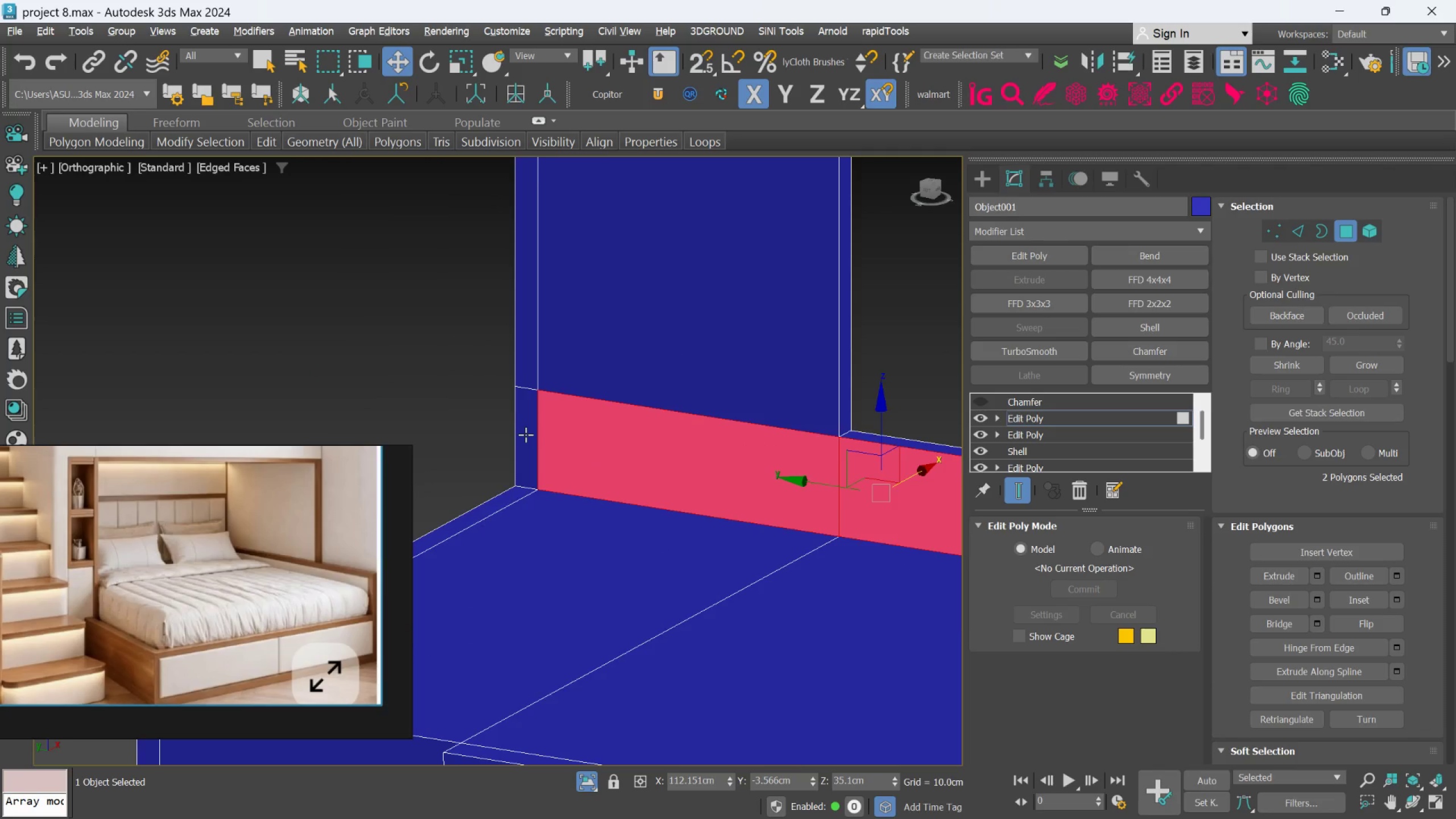 
scroll: coordinate [526, 435], scroll_direction: down, amount: 2.0
 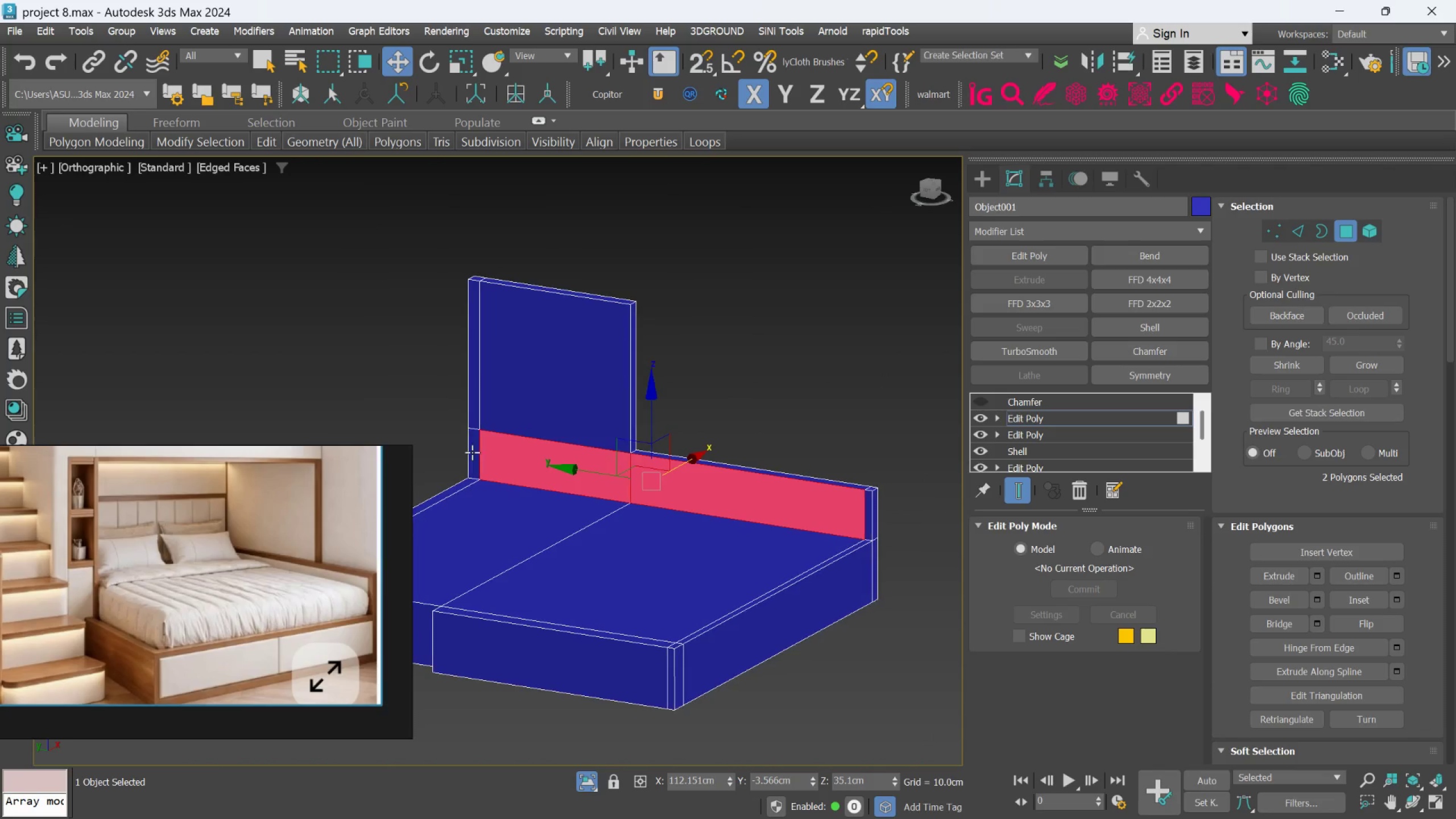 
scroll: coordinate [590, 453], scroll_direction: up, amount: 2.0
 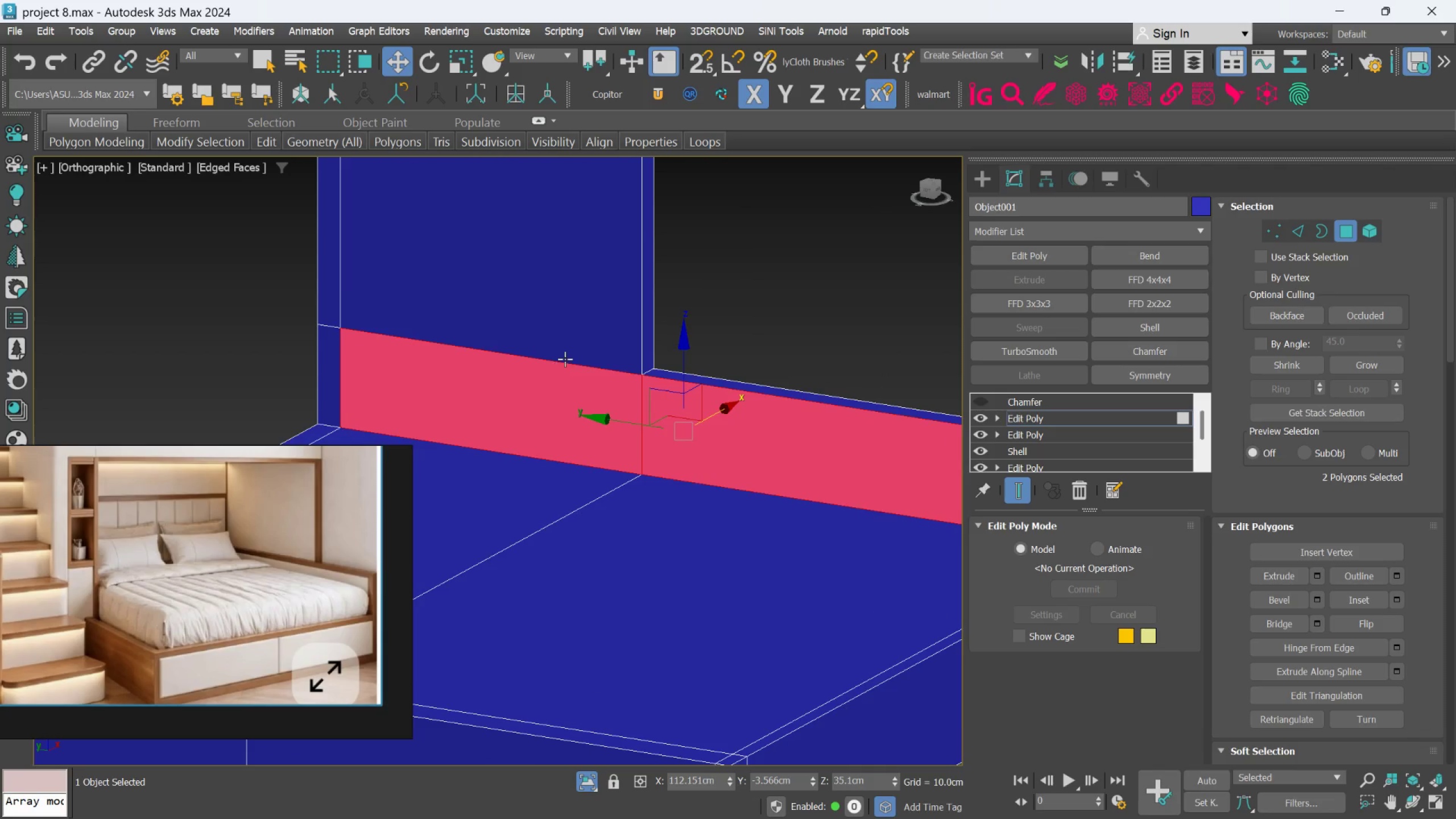 
scroll: coordinate [586, 351], scroll_direction: down, amount: 1.0
 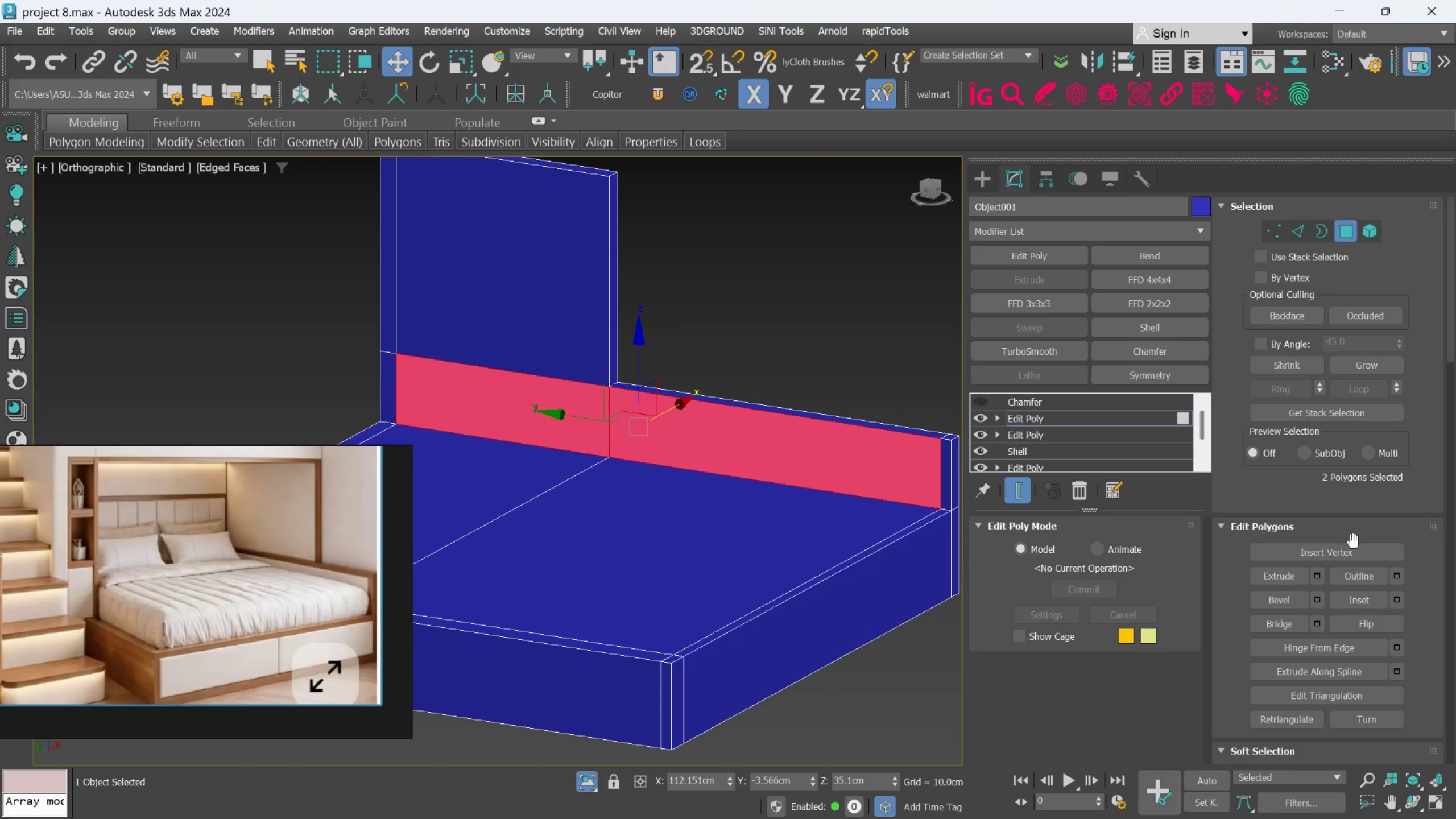 
mouse_move([1396, 611])
 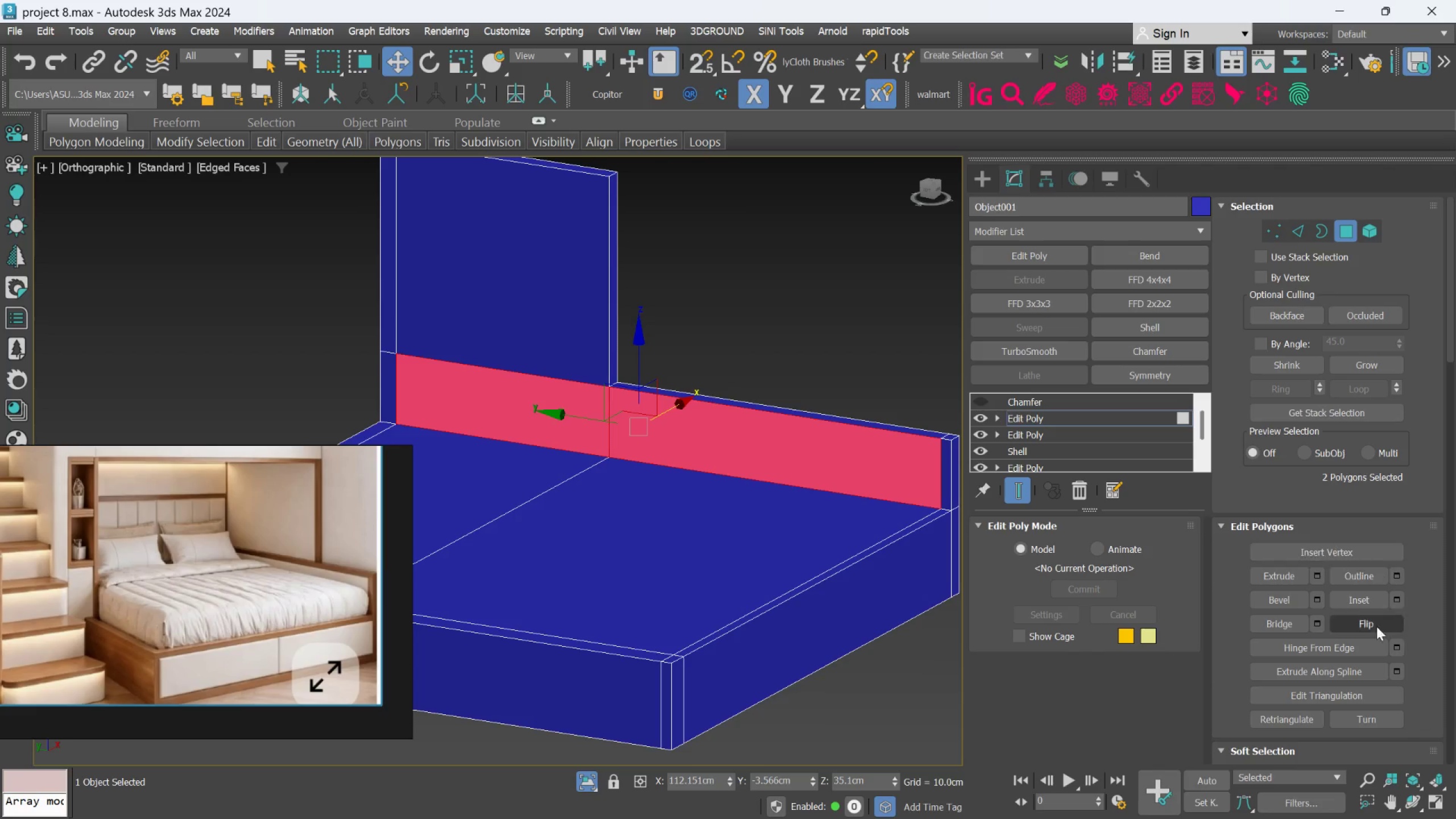 
scroll: coordinate [1387, 729], scroll_direction: down, amount: 50.0
 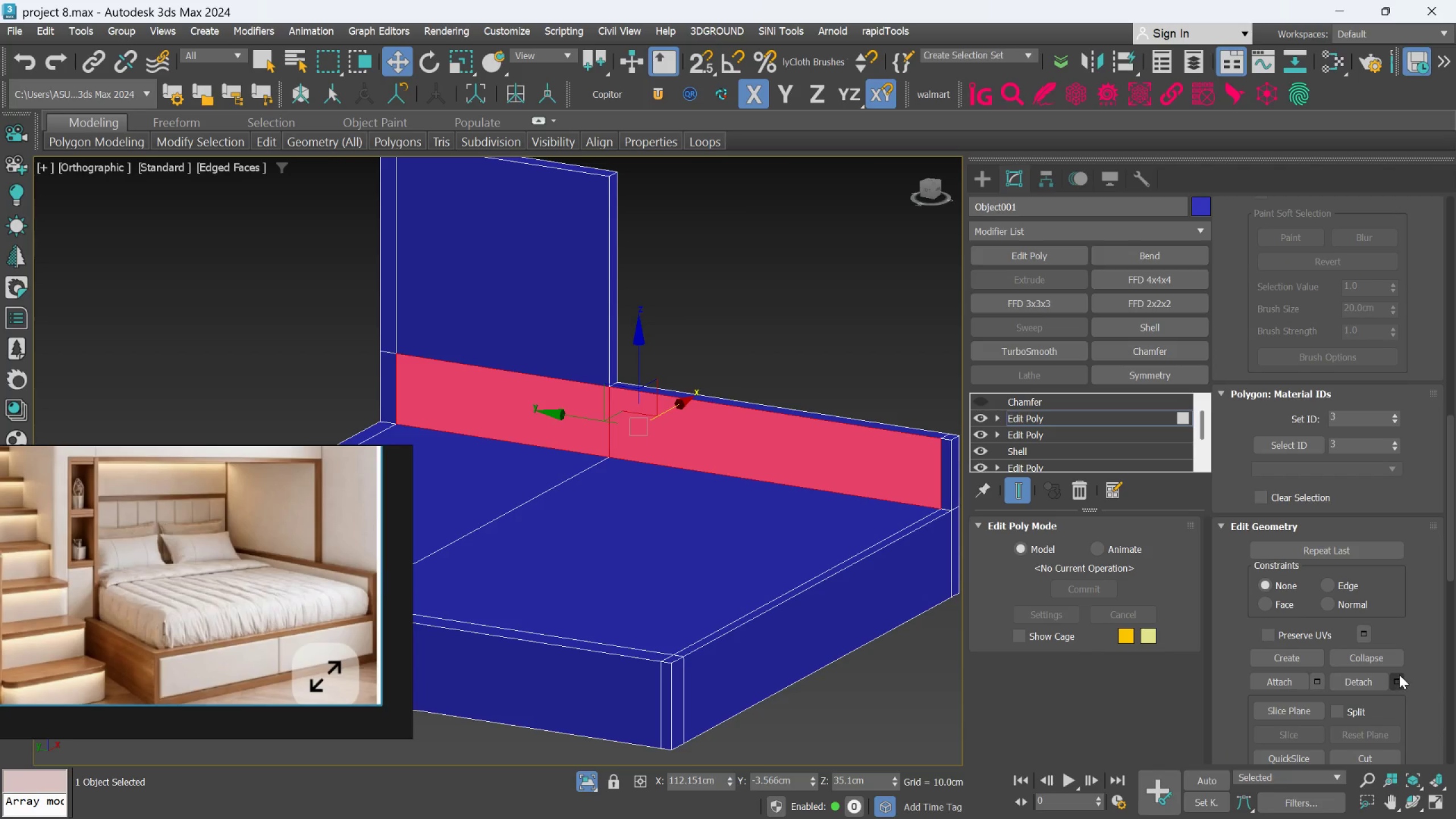 
left_click([1399, 675])
 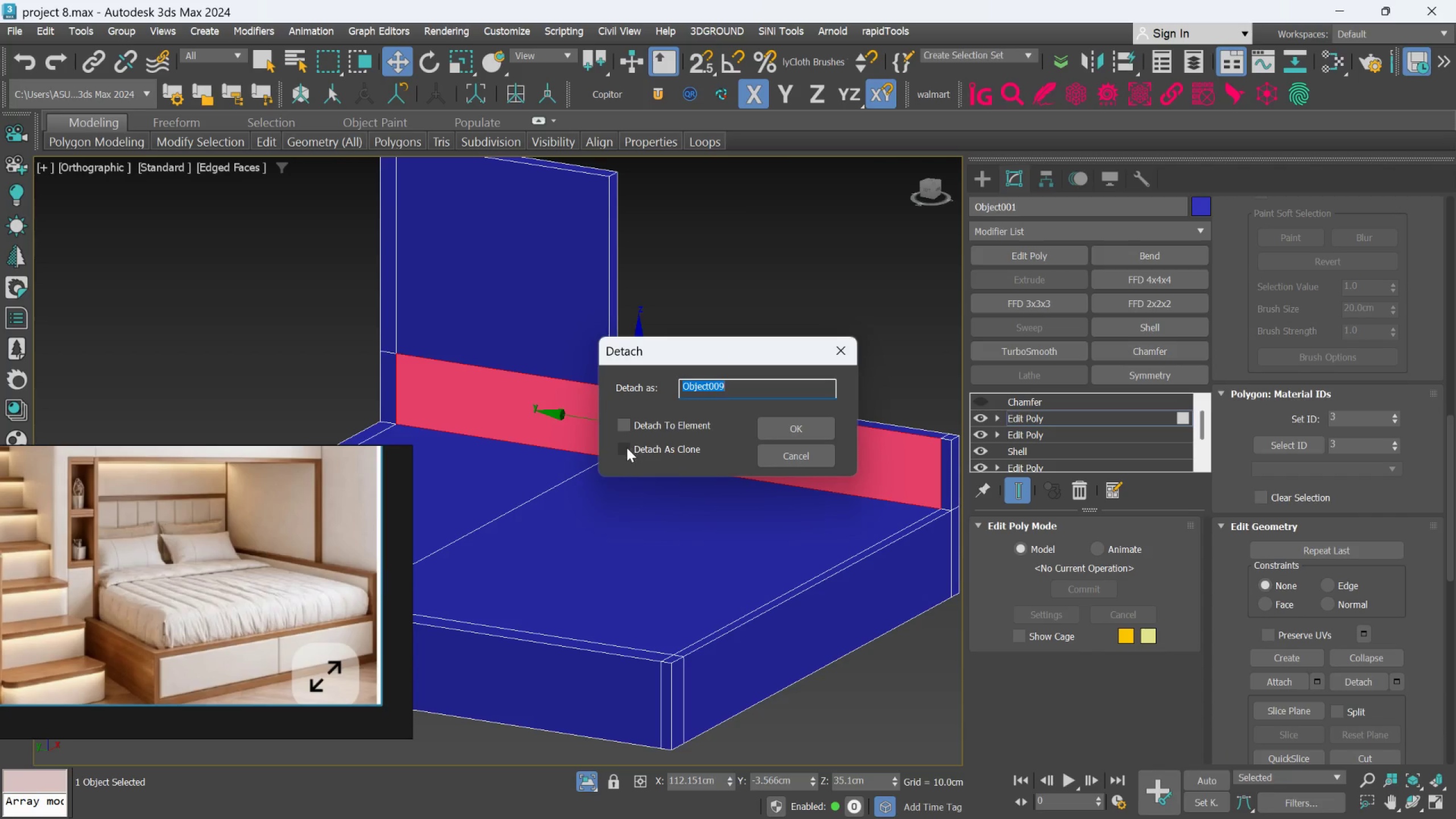 
left_click([627, 448])
 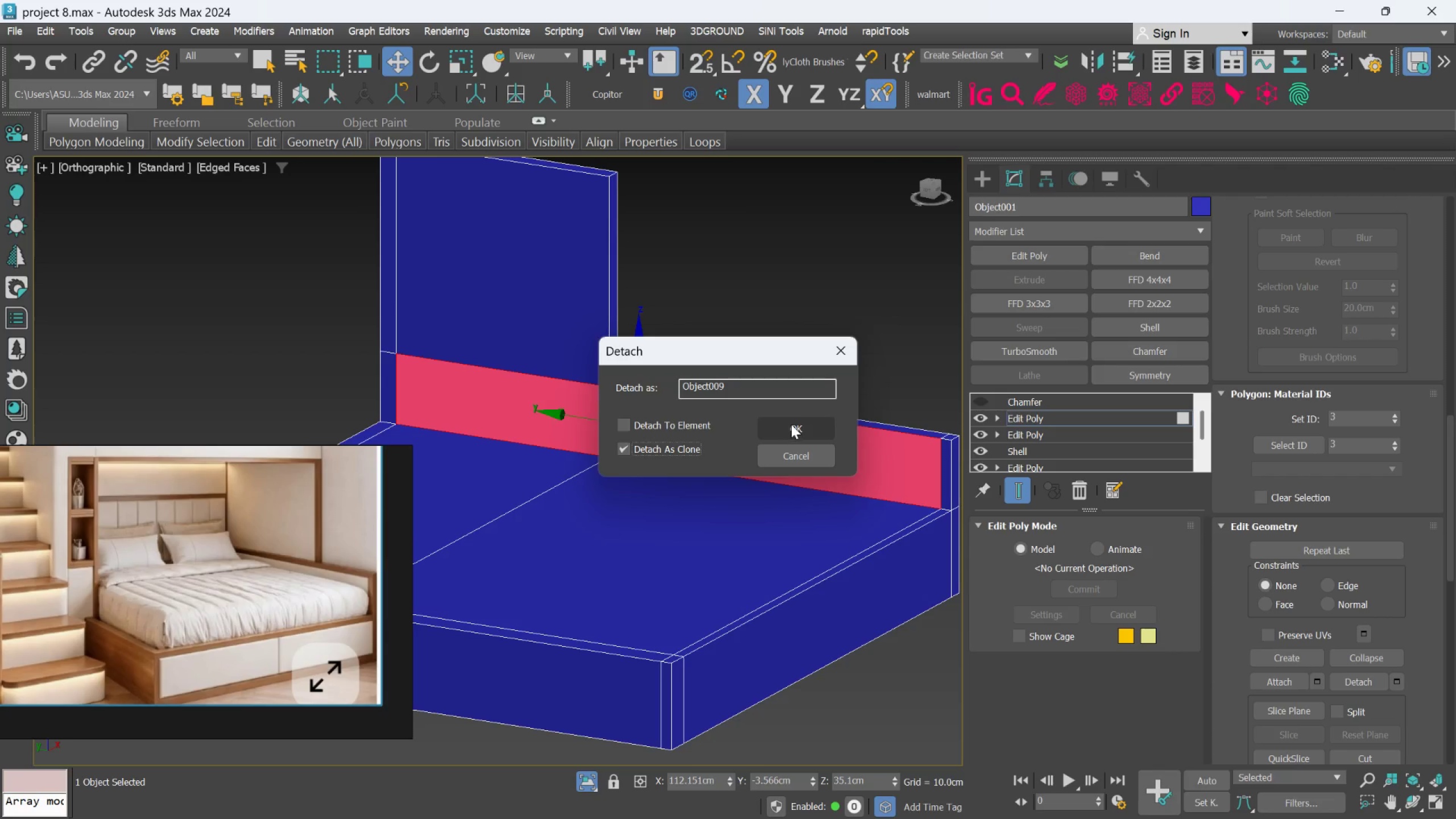 
left_click([791, 424])
 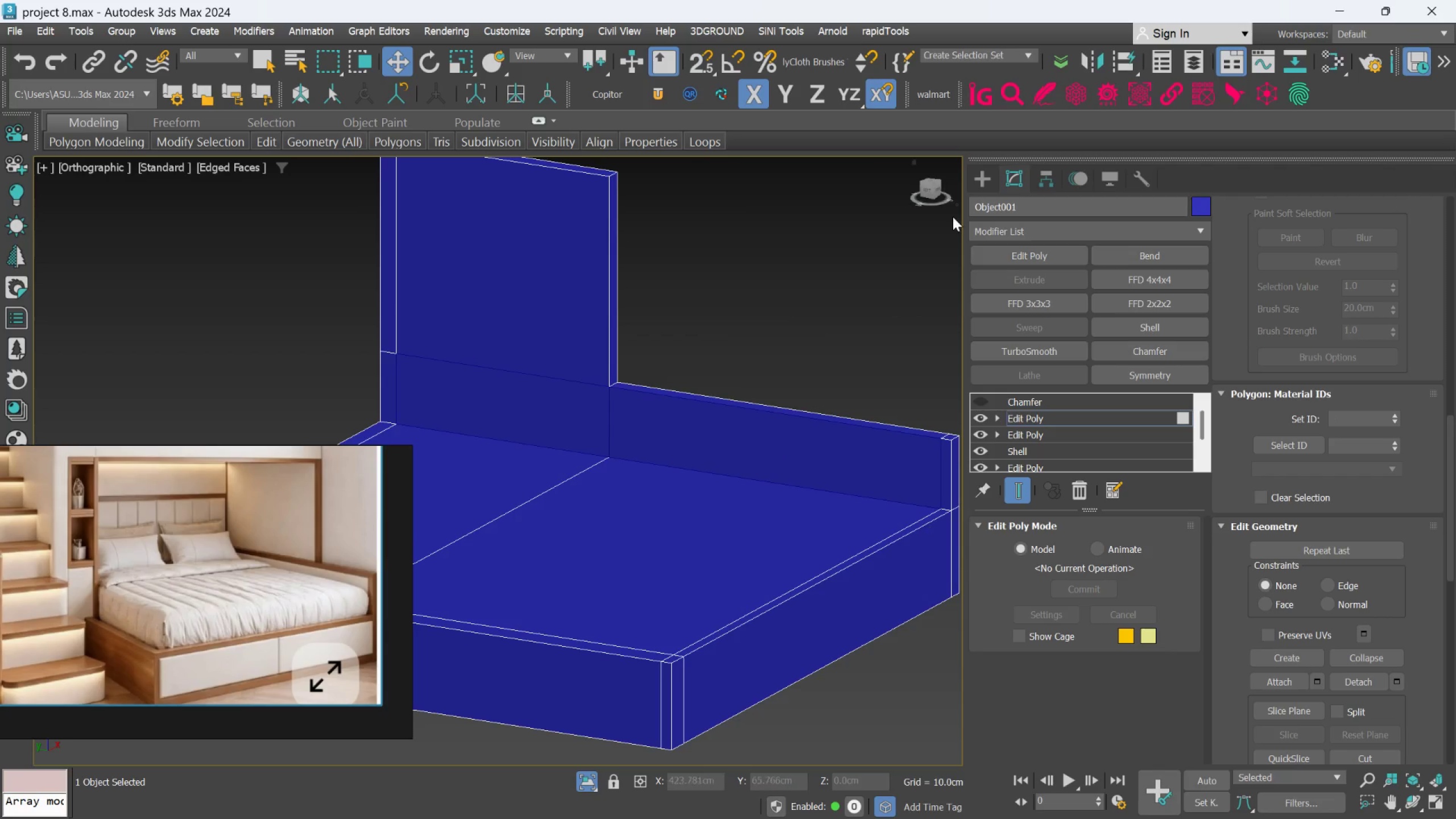 
left_click([978, 178])
 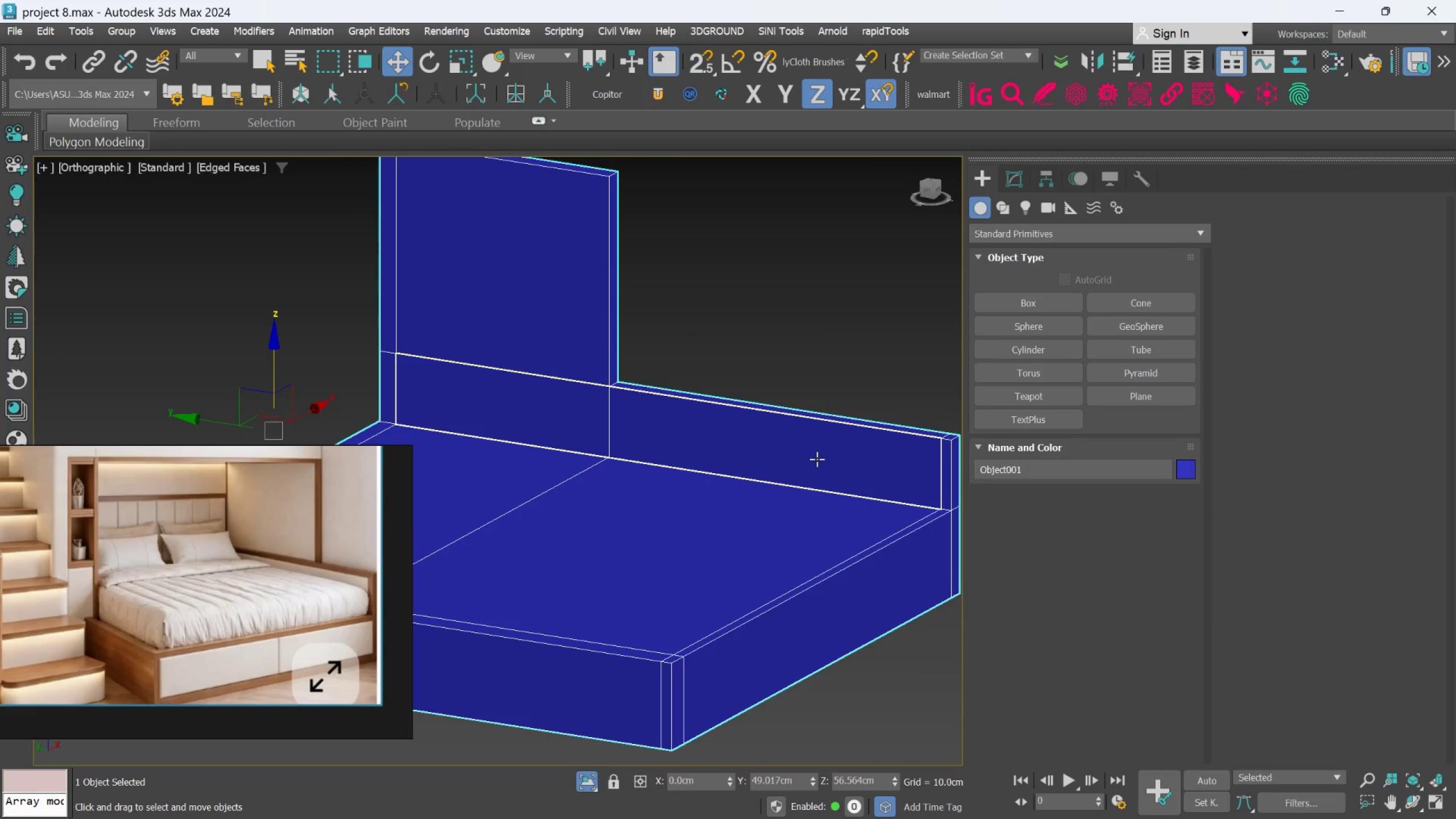 
left_click([817, 457])
 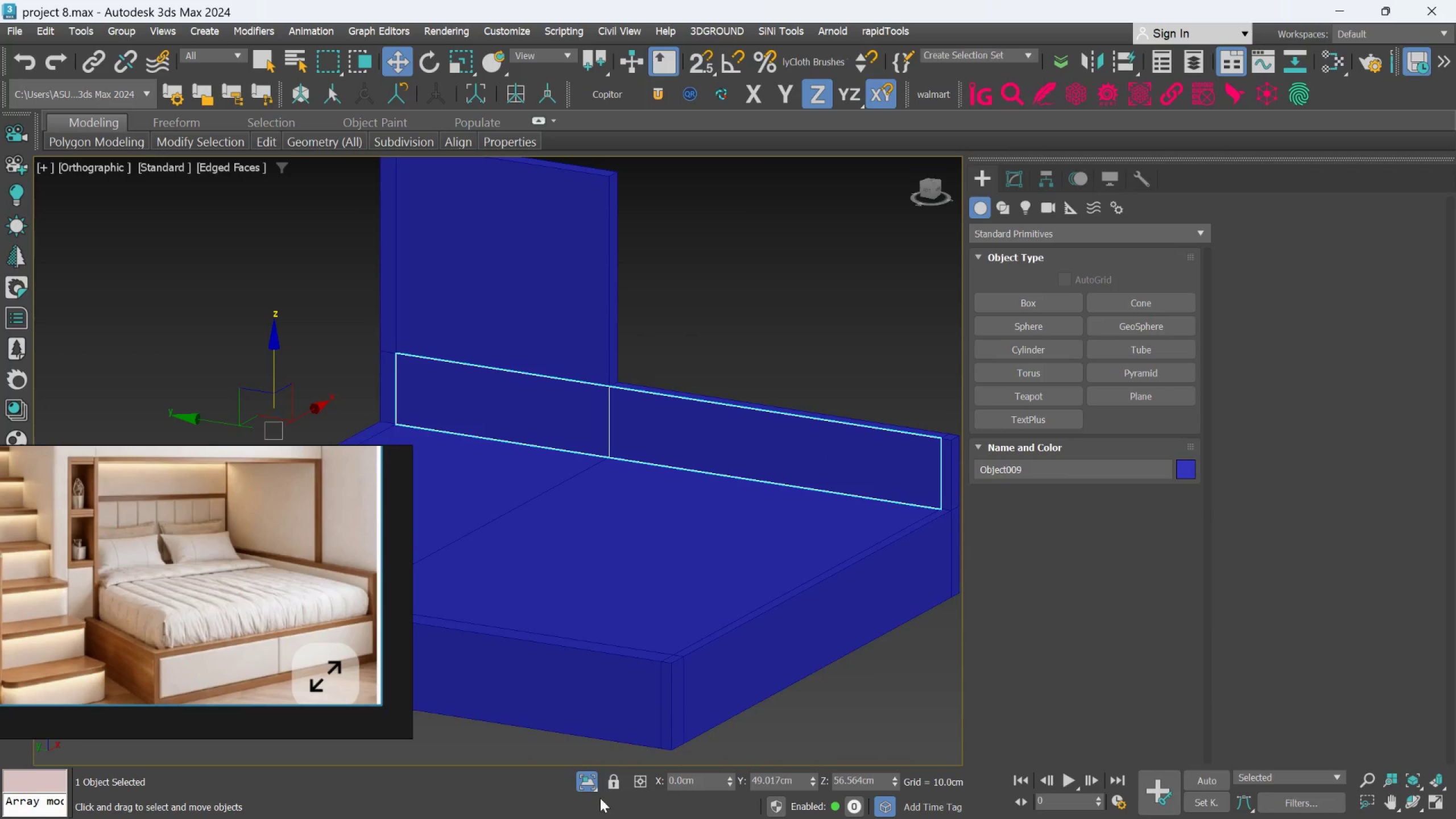 
left_click([593, 785])
 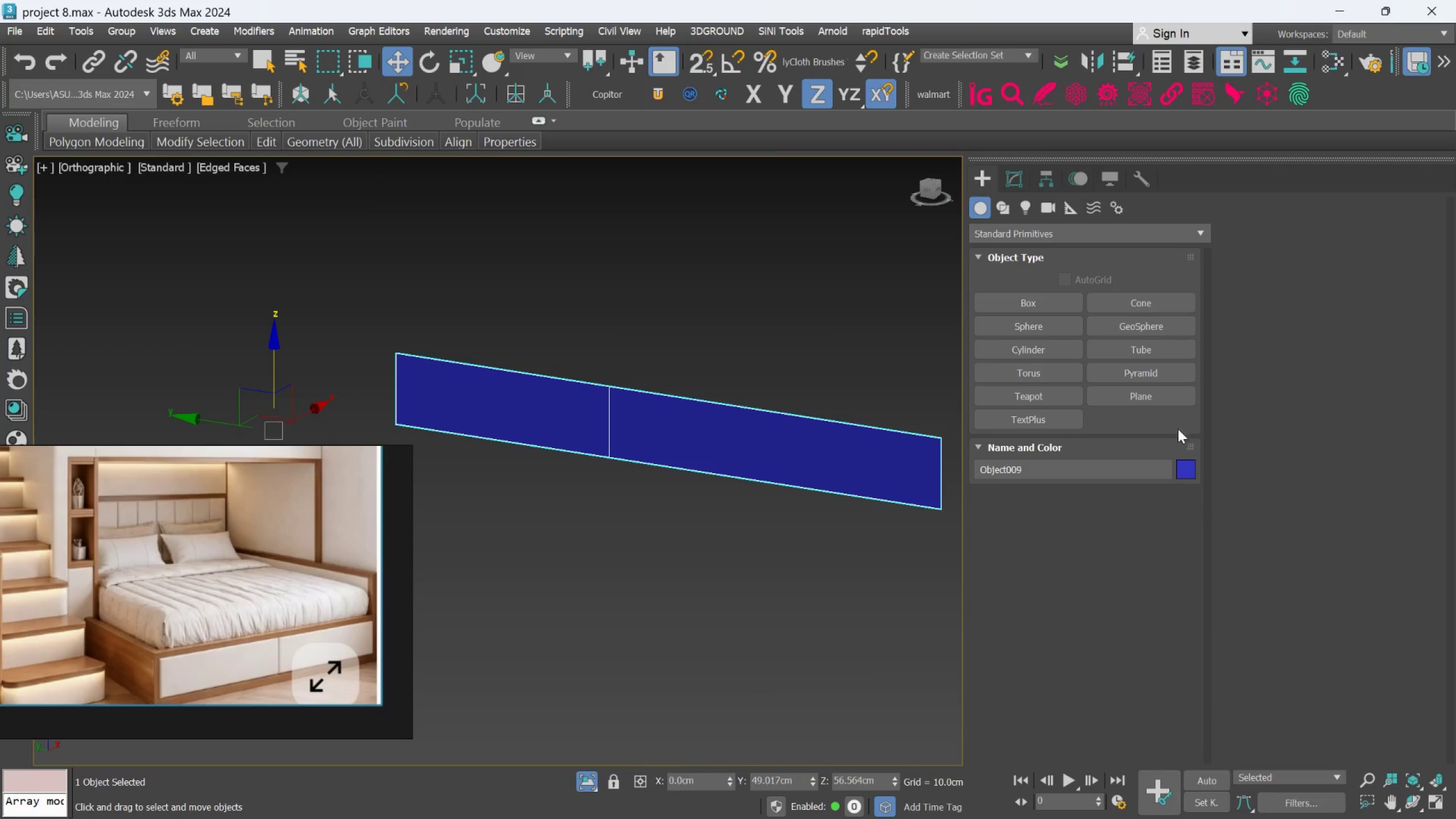 
left_click([1185, 465])
 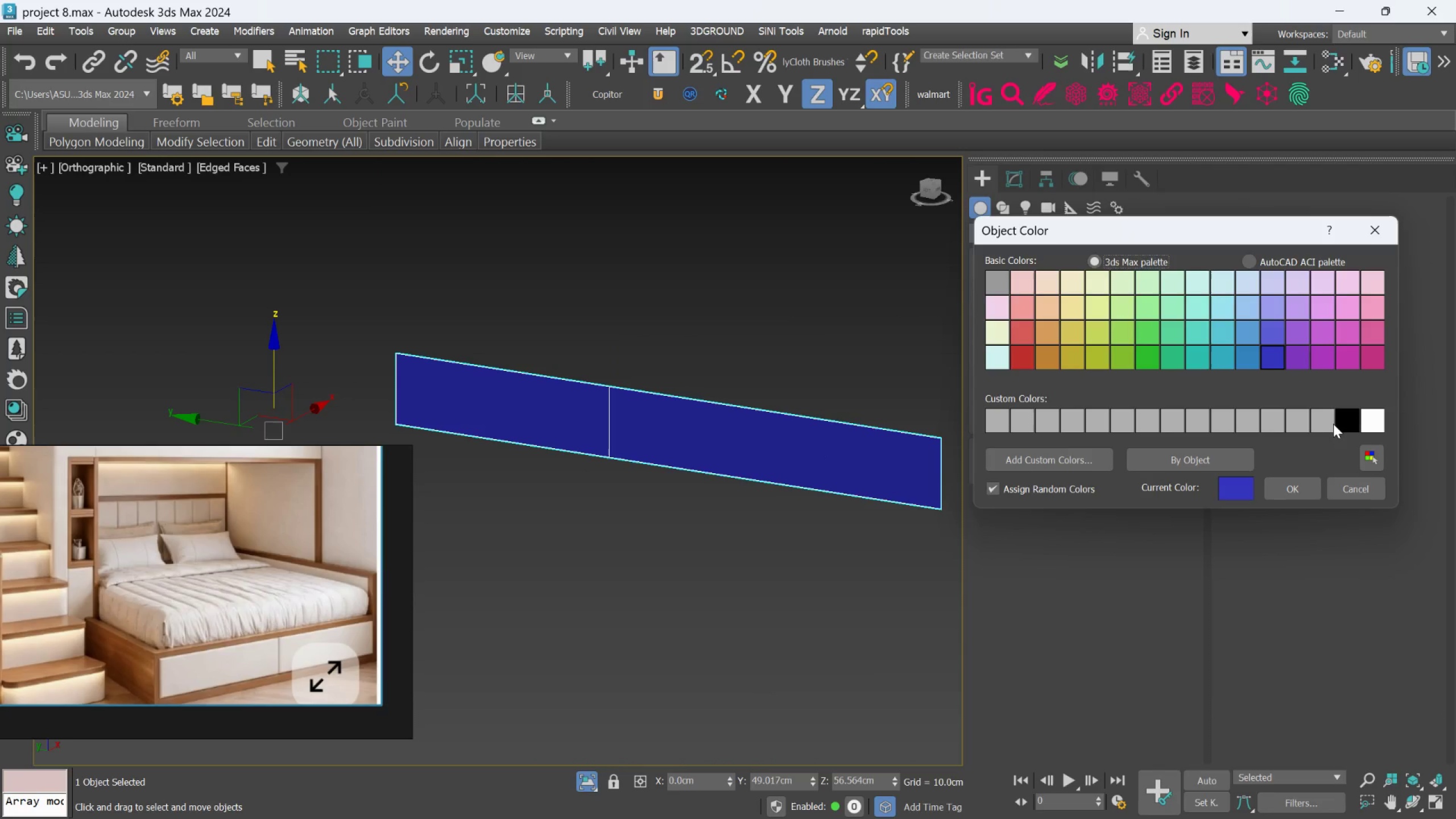 
double_click([1290, 491])
 